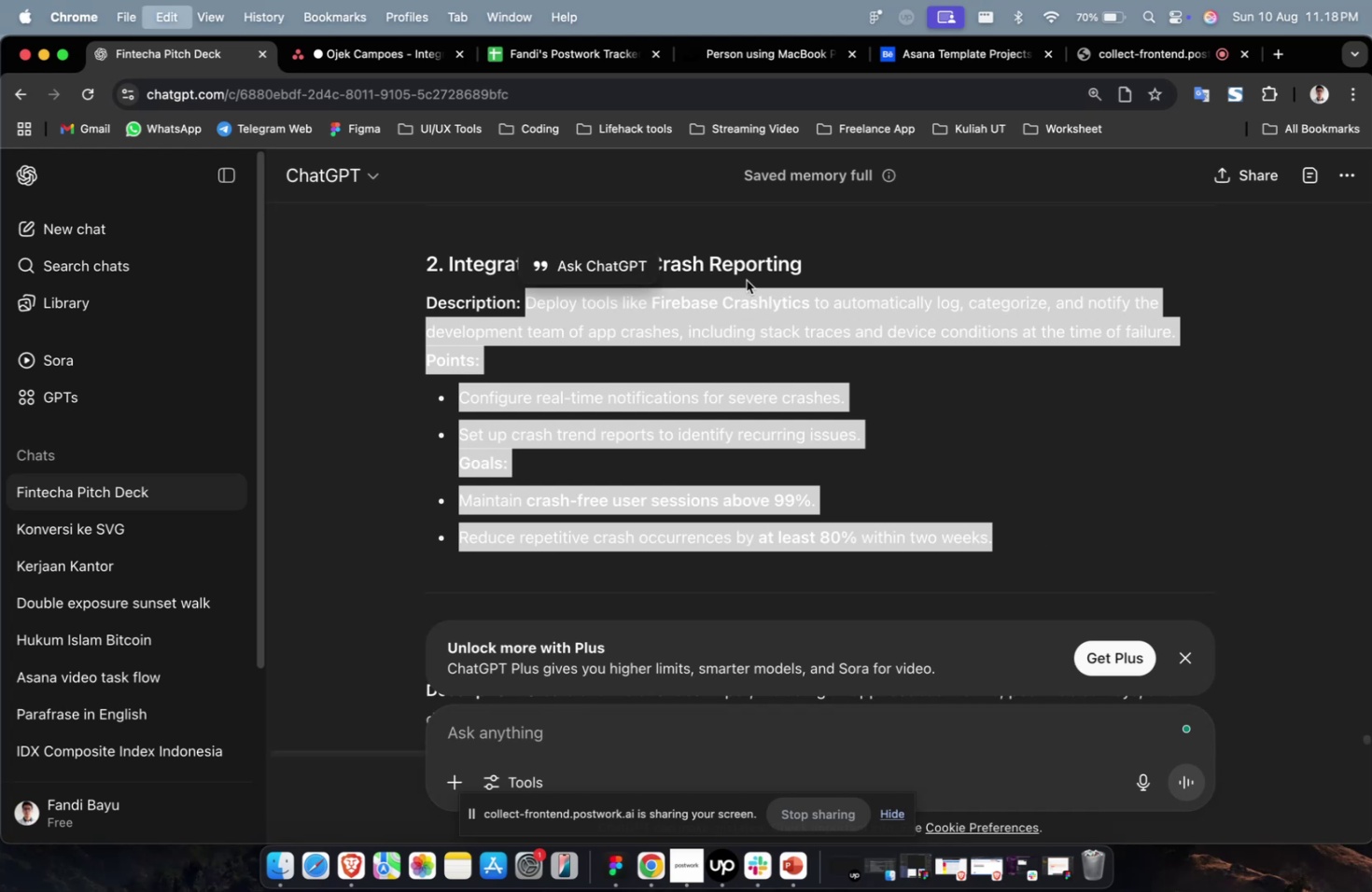 
key(Meta+C)
 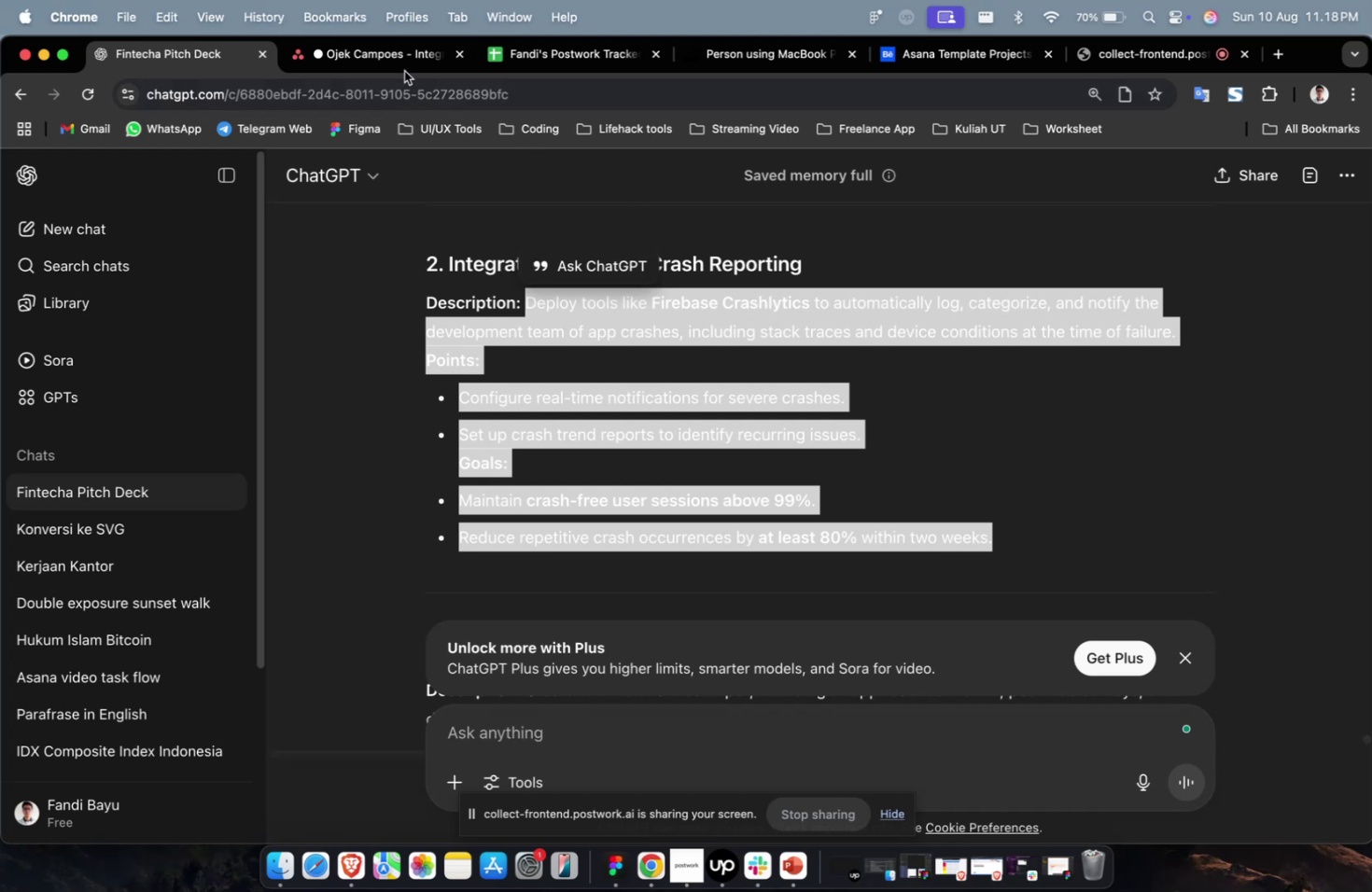 
left_click([403, 68])
 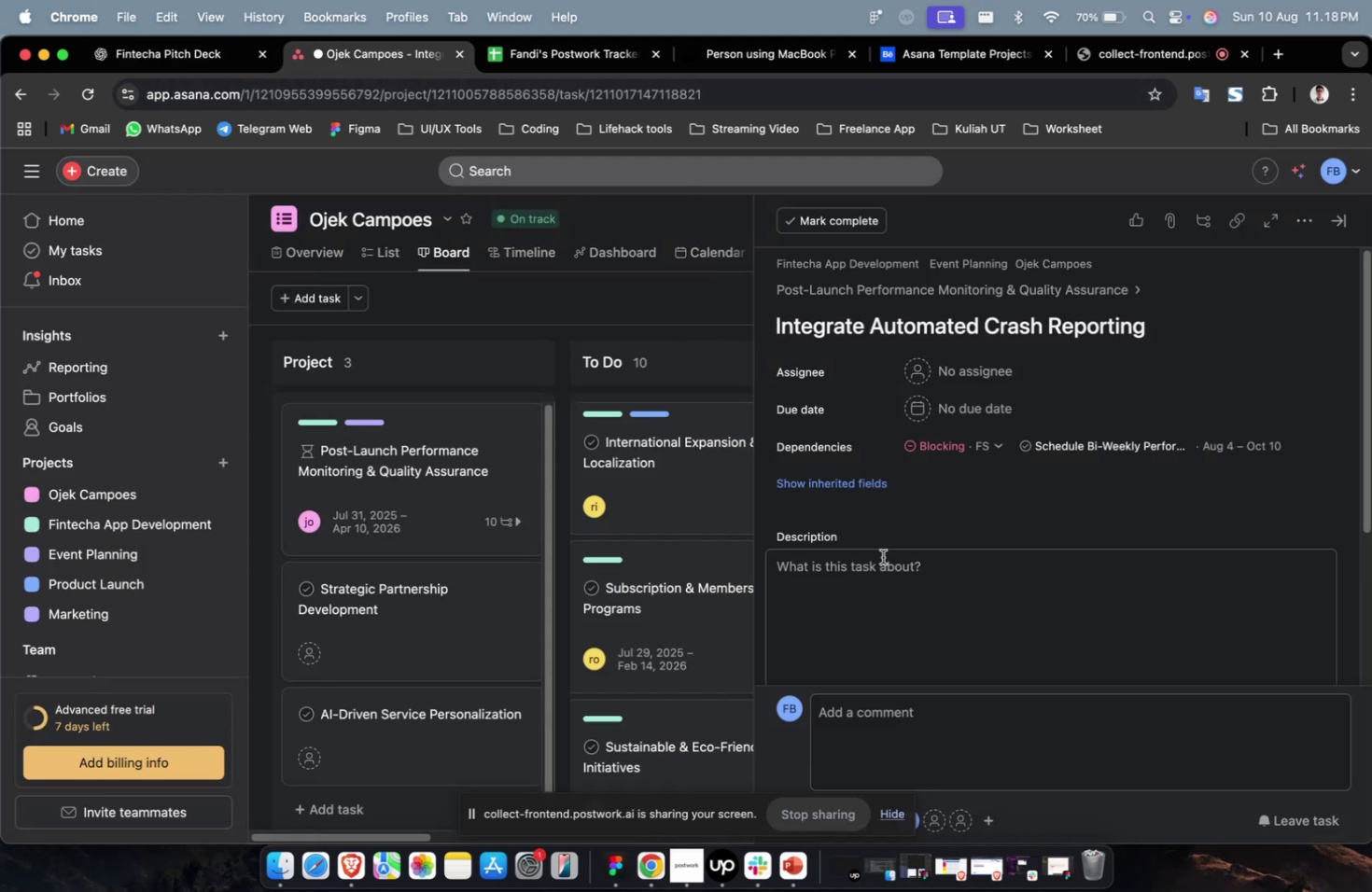 
key(Meta+CommandLeft)
 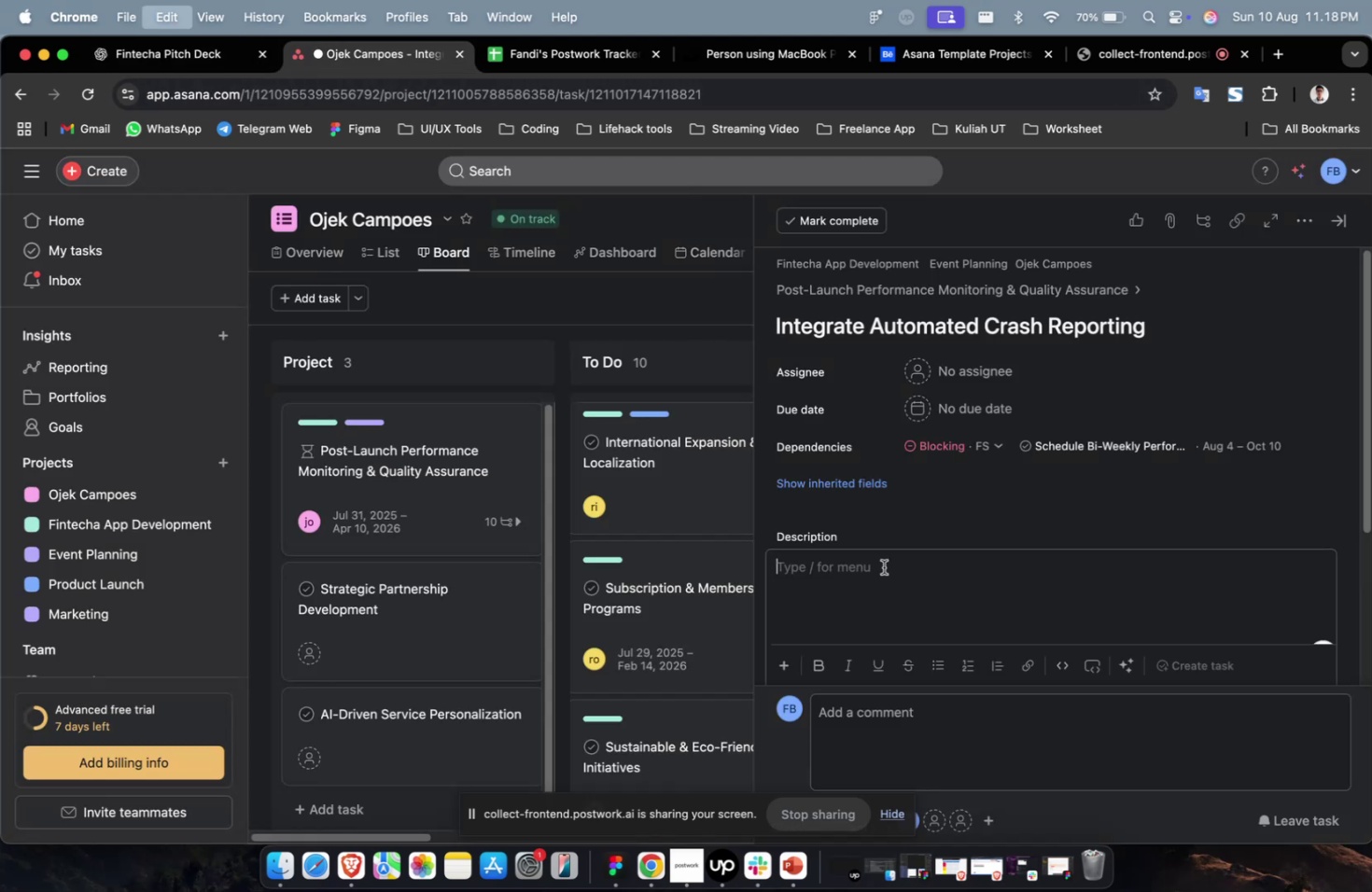 
key(Meta+V)
 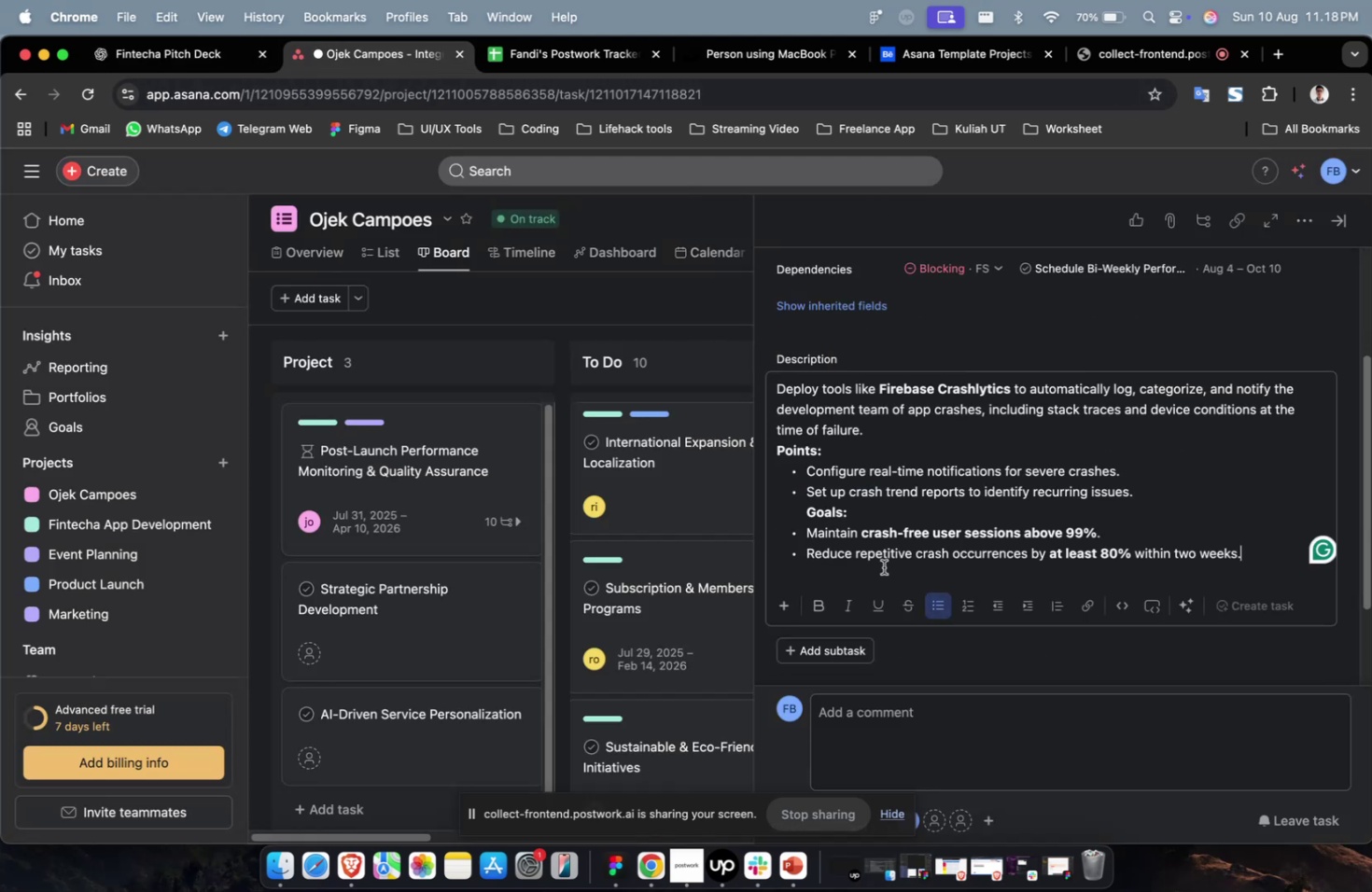 
scroll: coordinate [883, 566], scroll_direction: up, amount: 12.0
 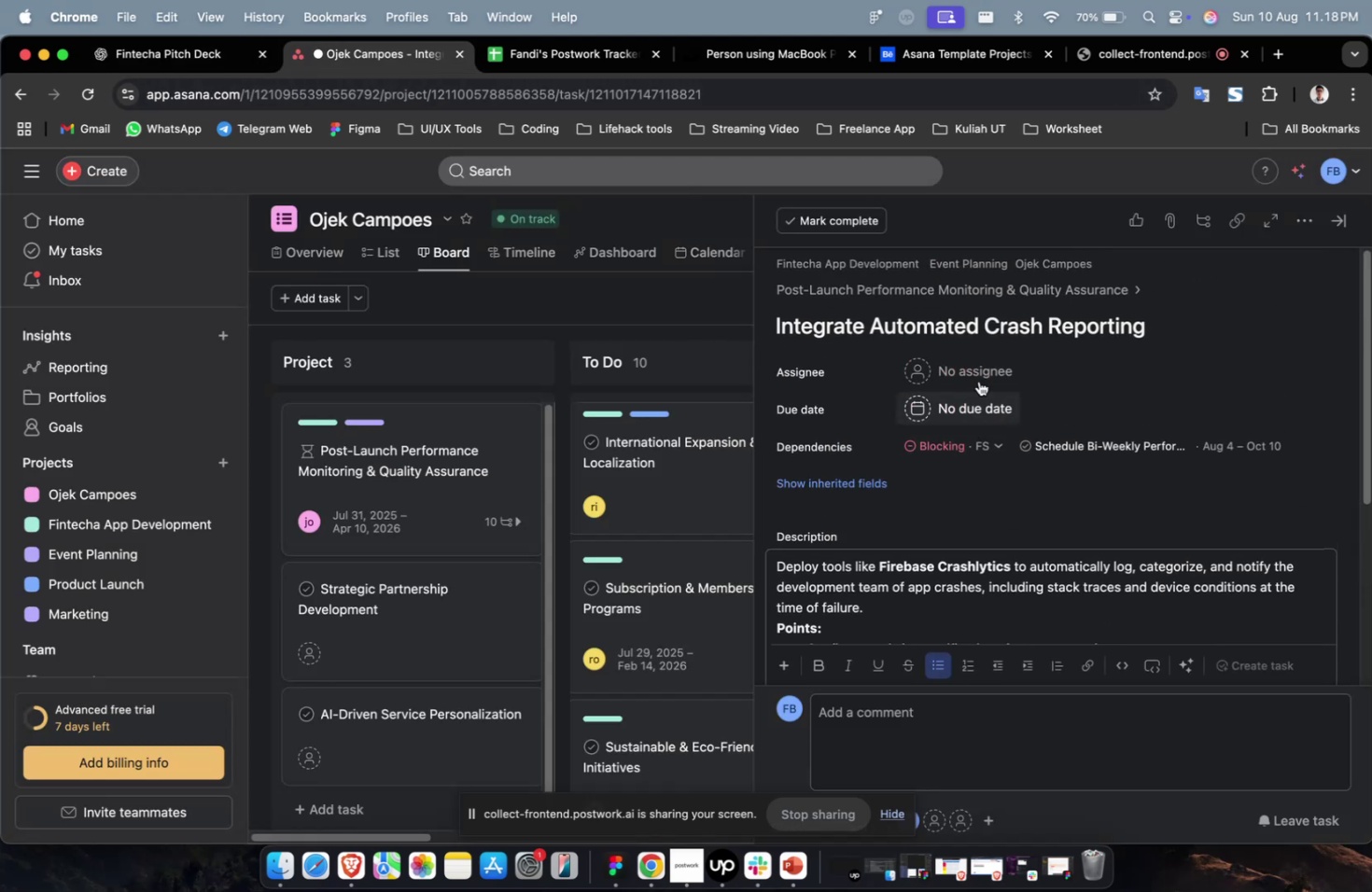 
left_click([979, 373])
 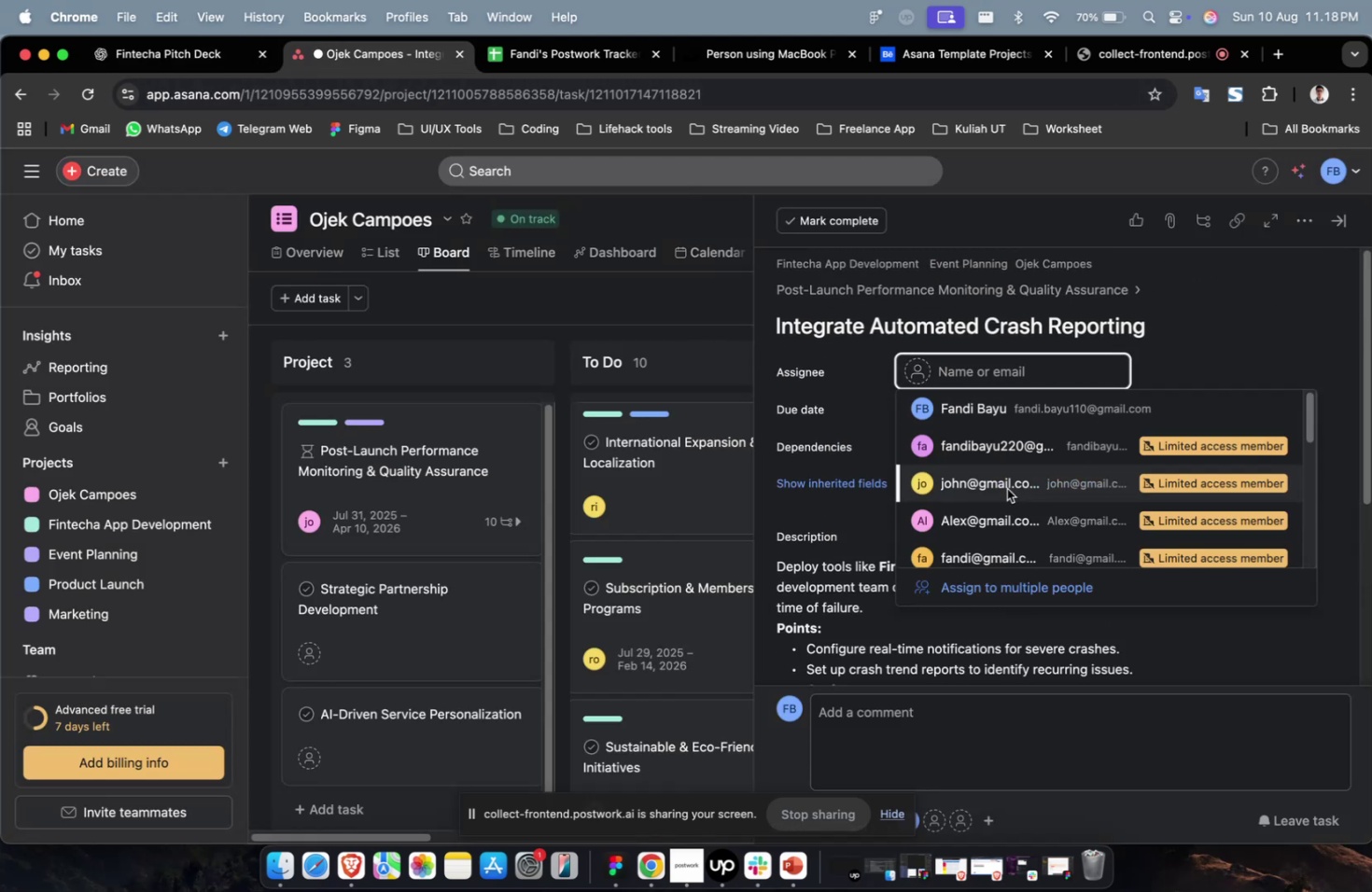 
double_click([1006, 488])
 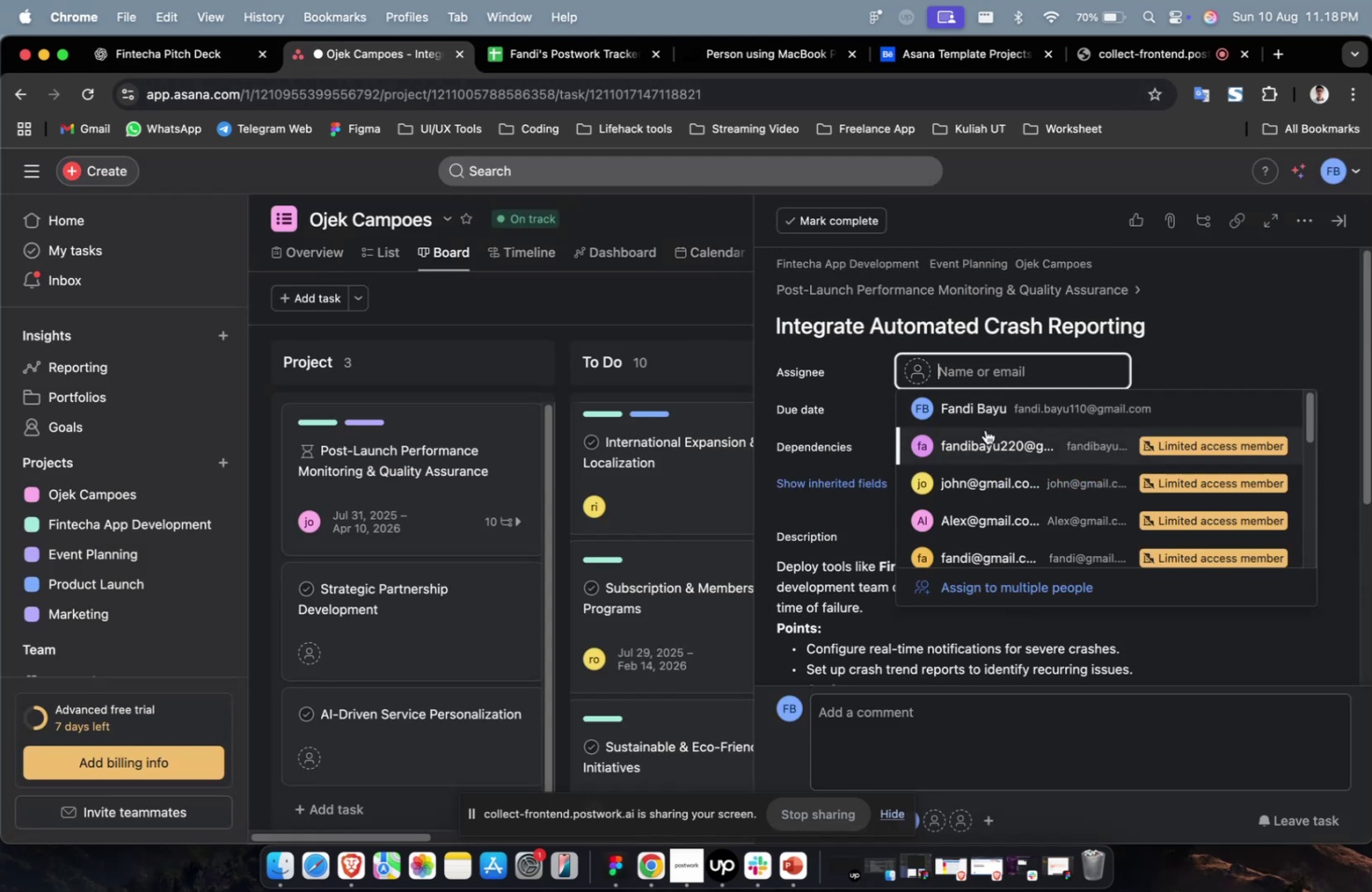 
triple_click([985, 430])
 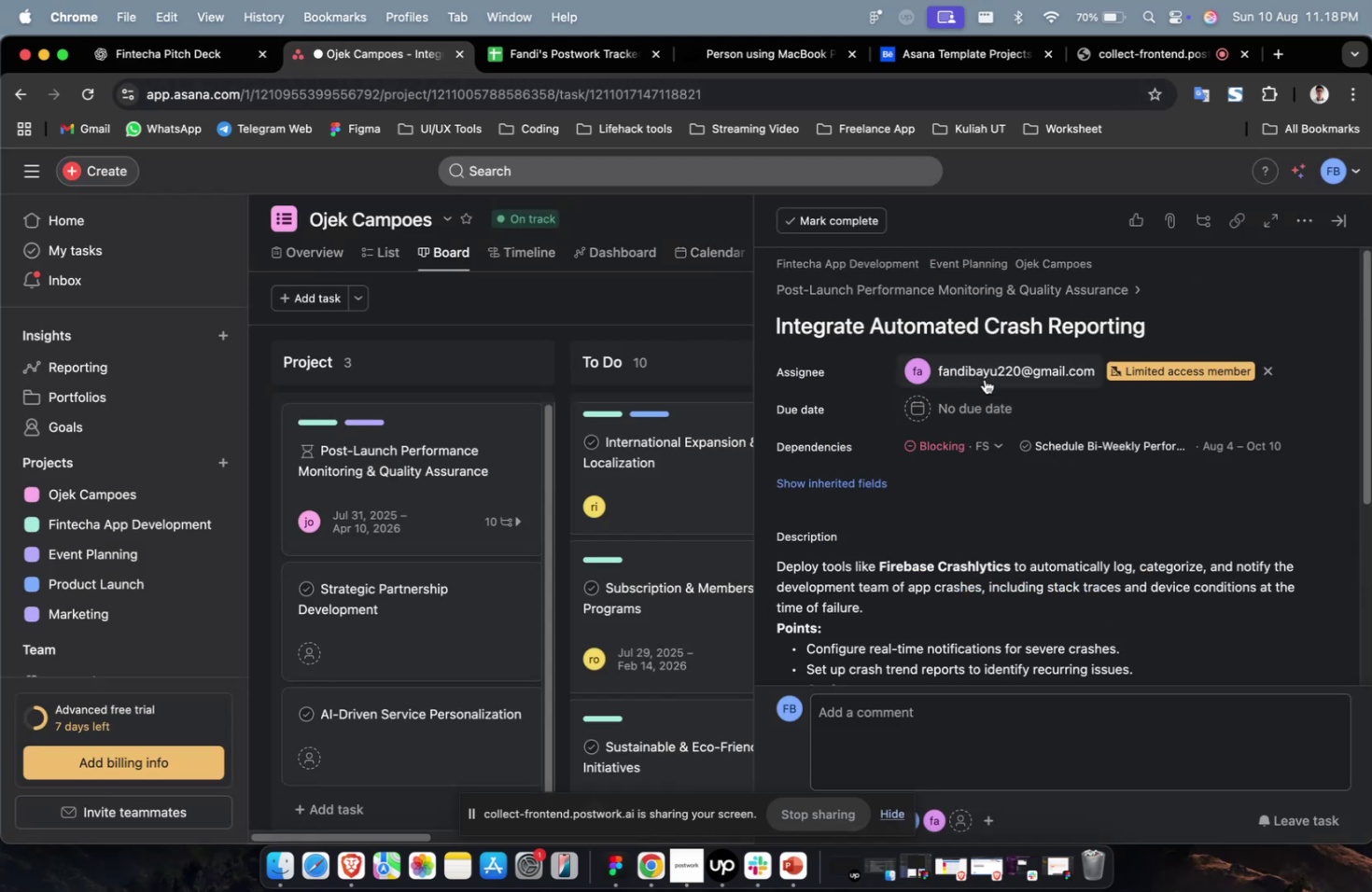 
triple_click([984, 378])
 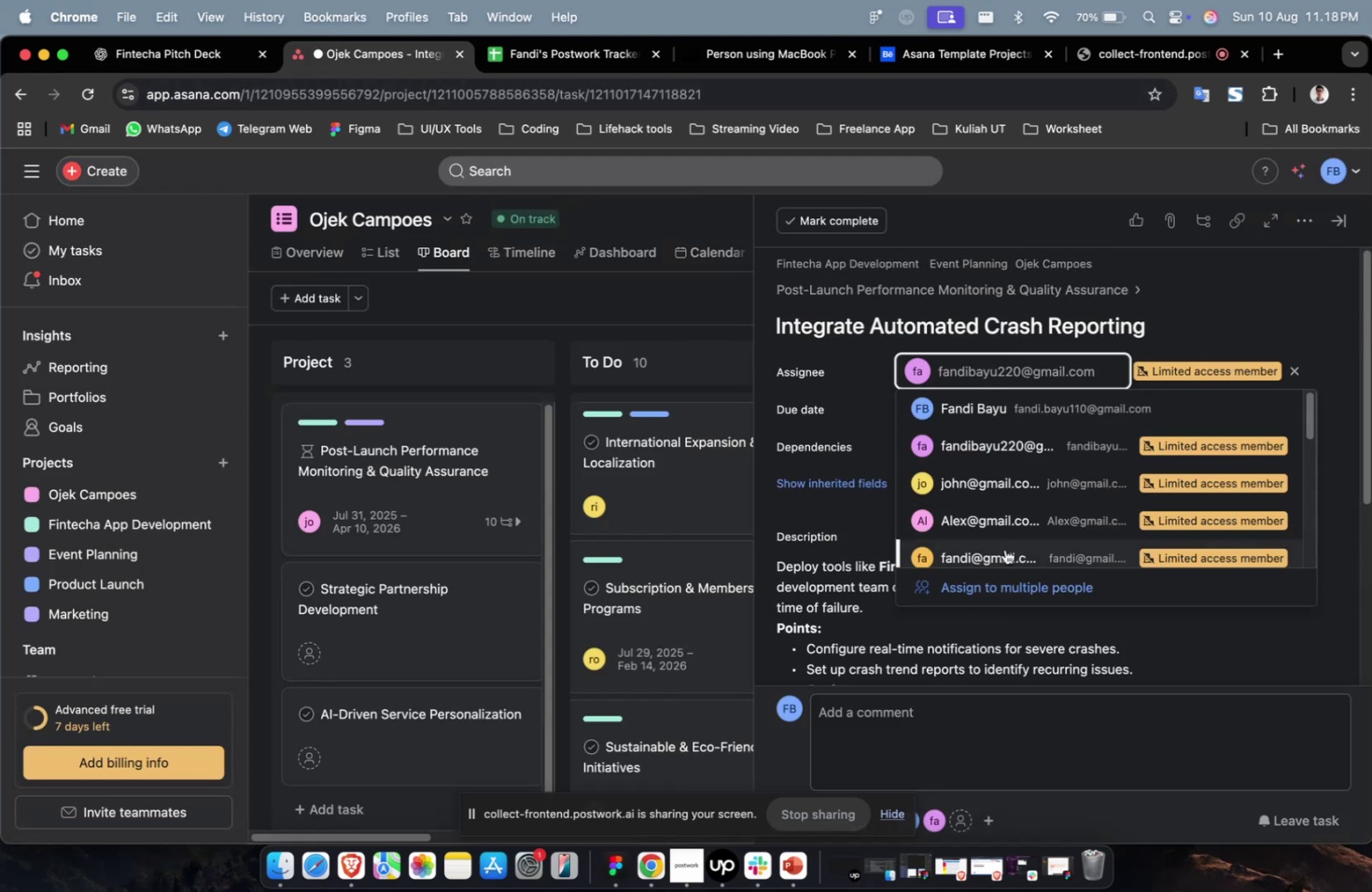 
triple_click([1004, 549])
 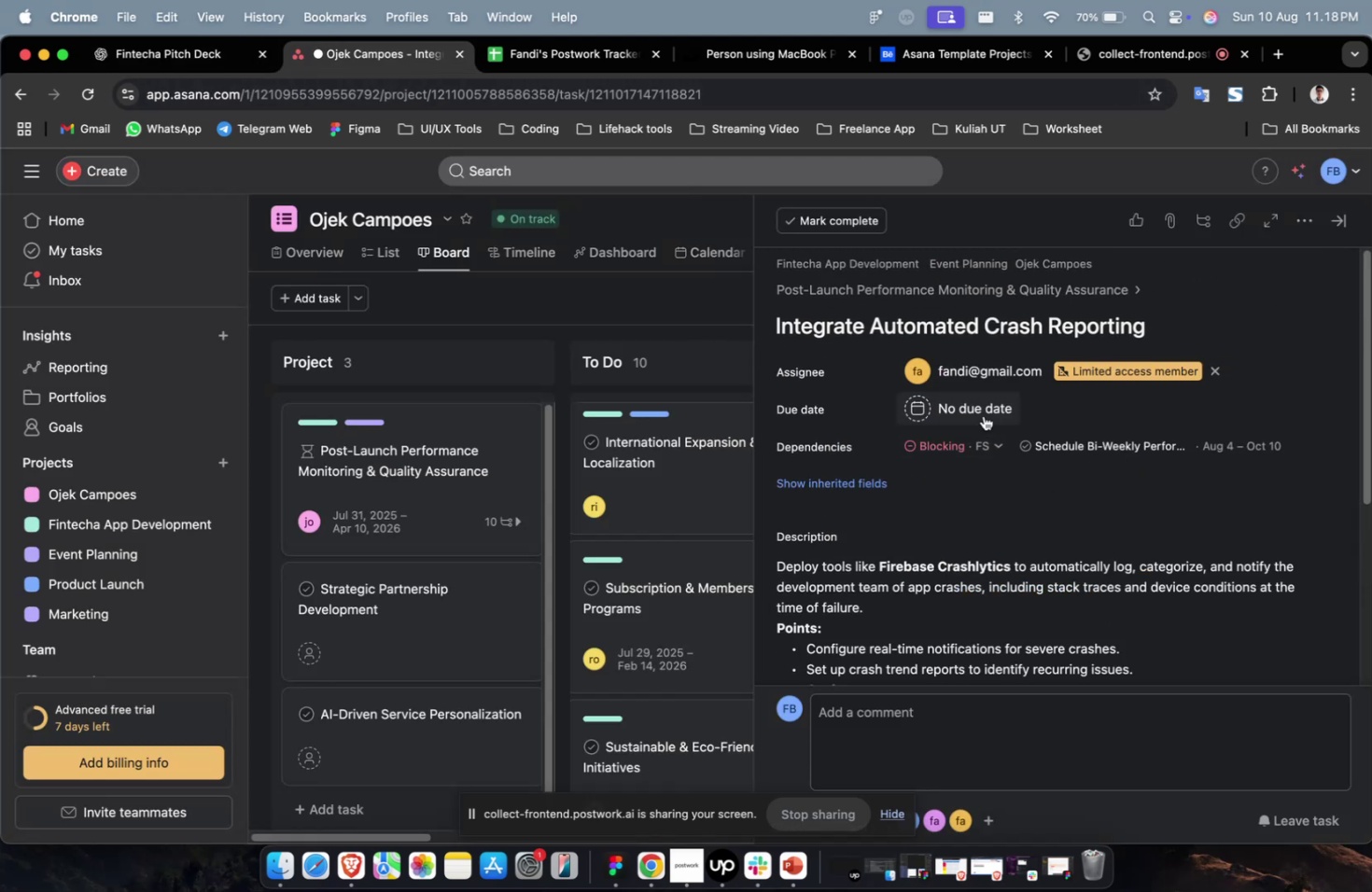 
triple_click([983, 415])
 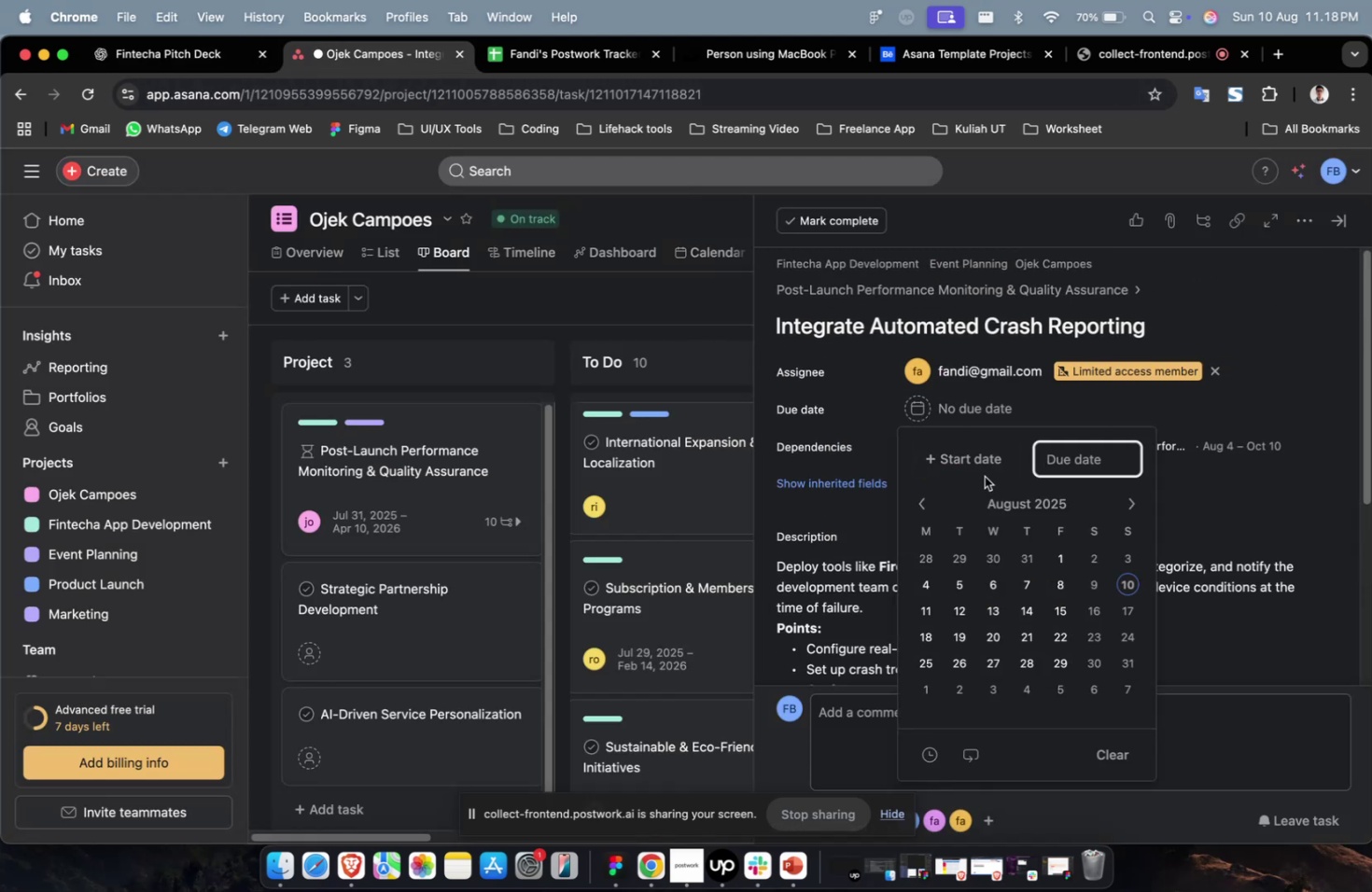 
left_click([980, 462])
 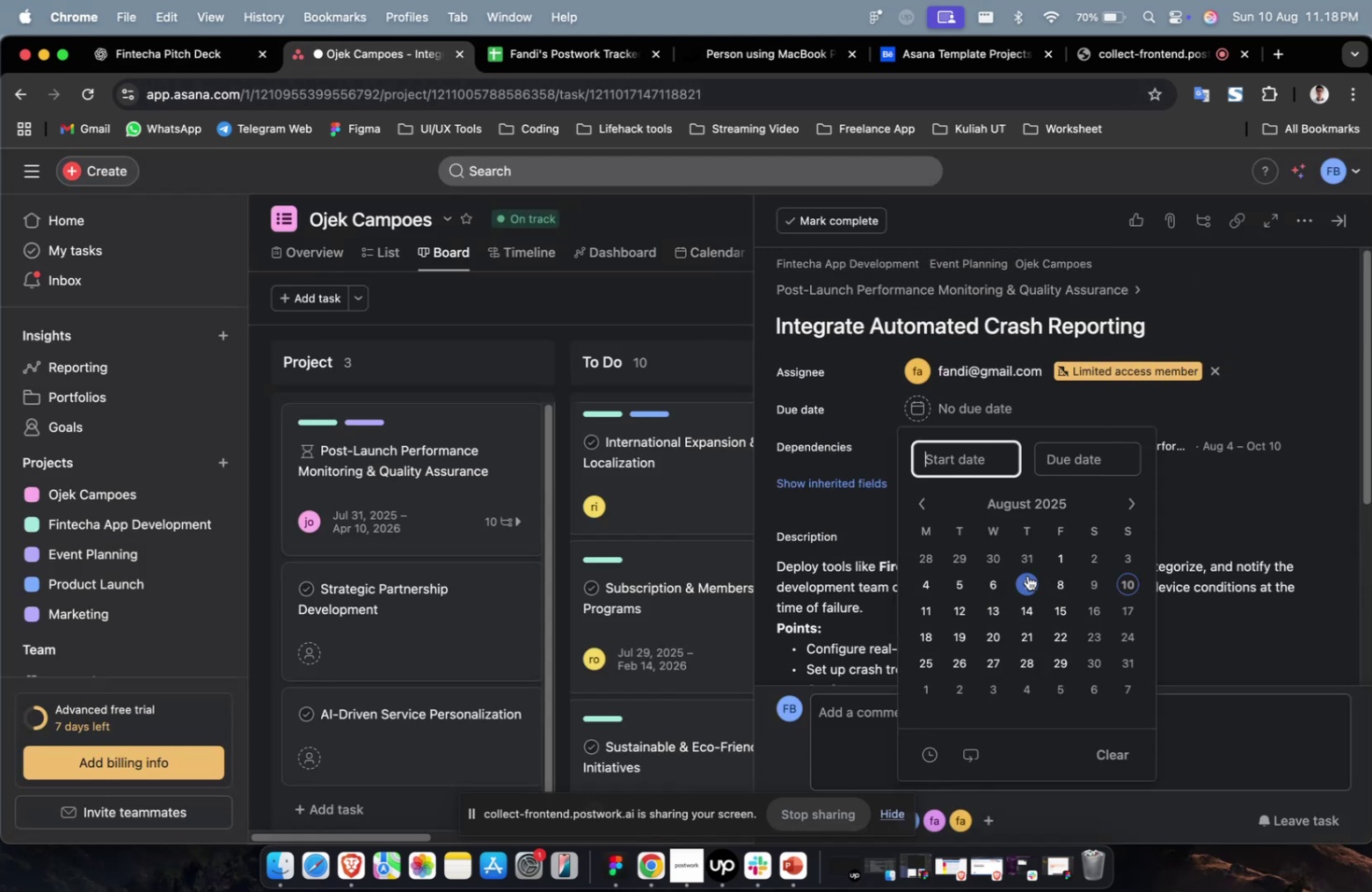 
double_click([1027, 575])
 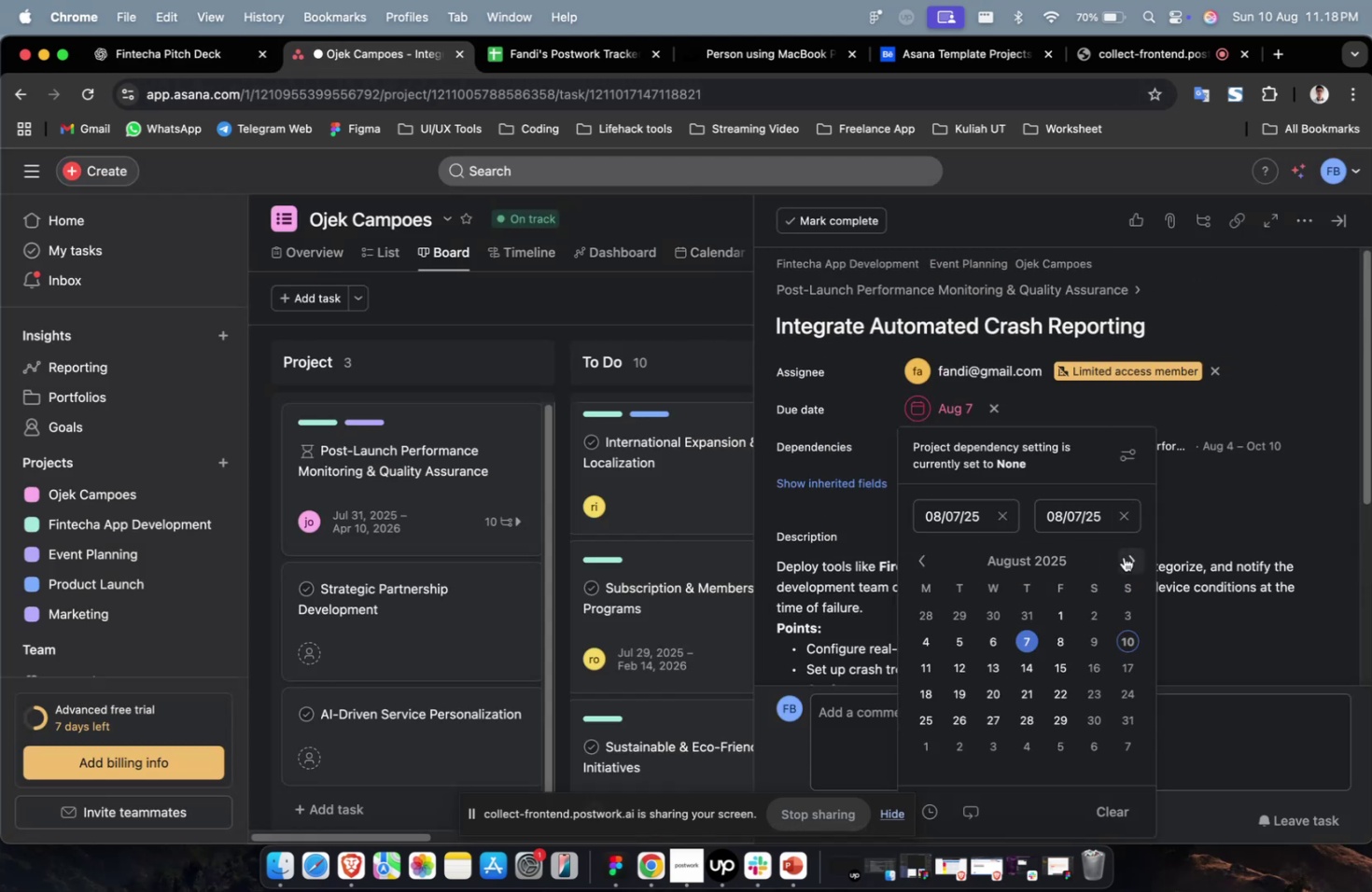 
left_click([1123, 556])
 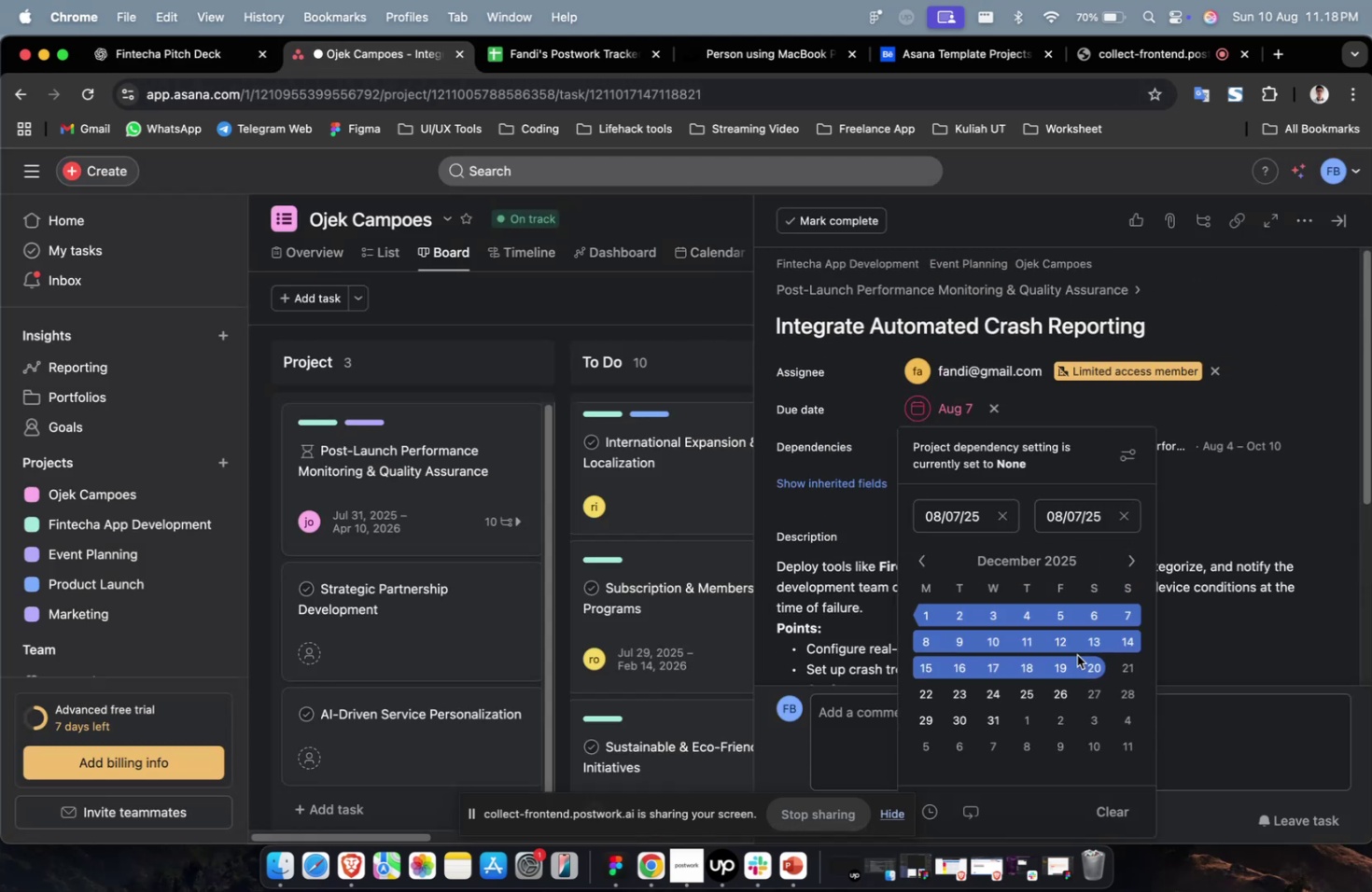 
triple_click([1057, 659])
 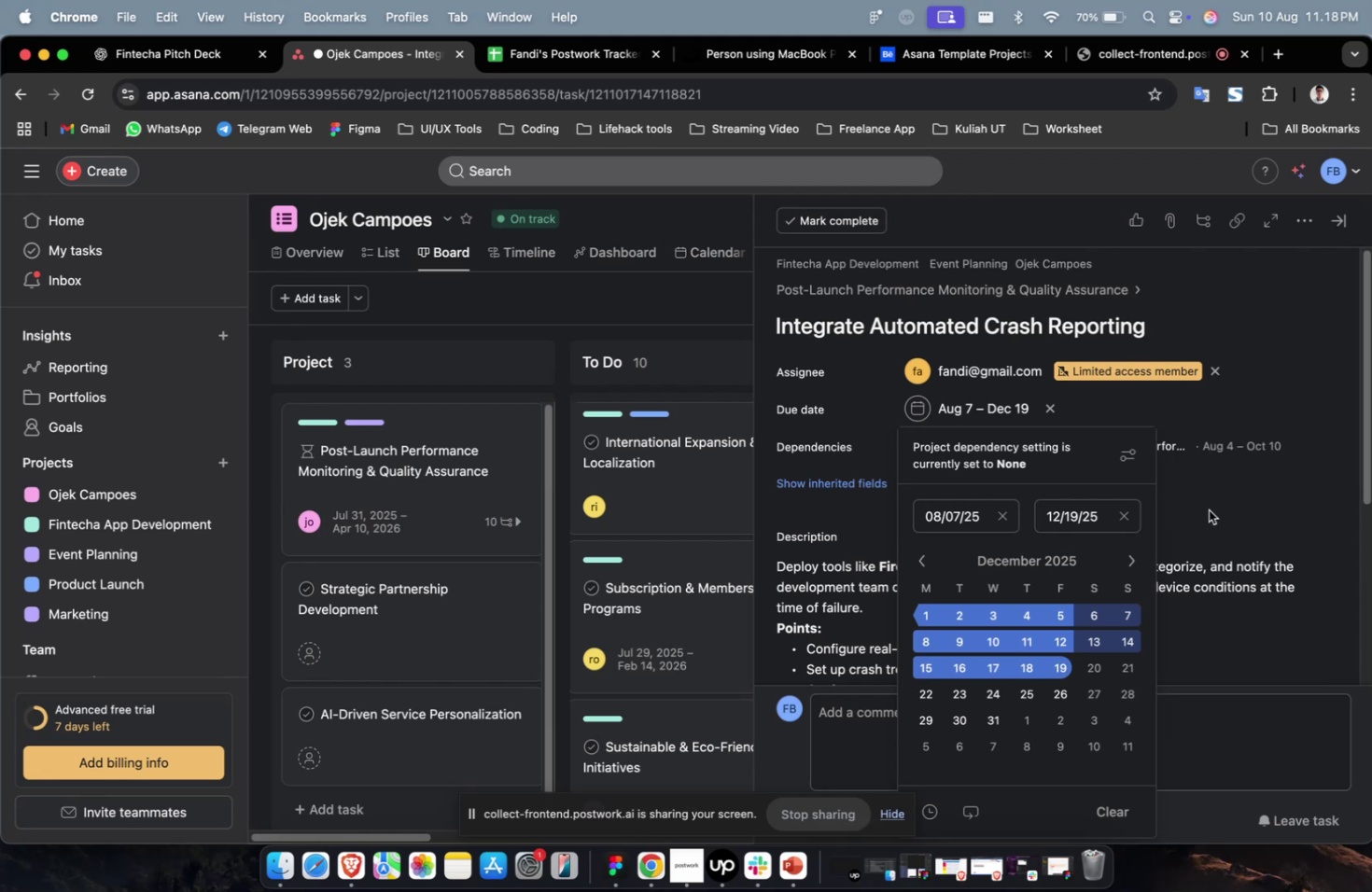 
triple_click([1208, 509])
 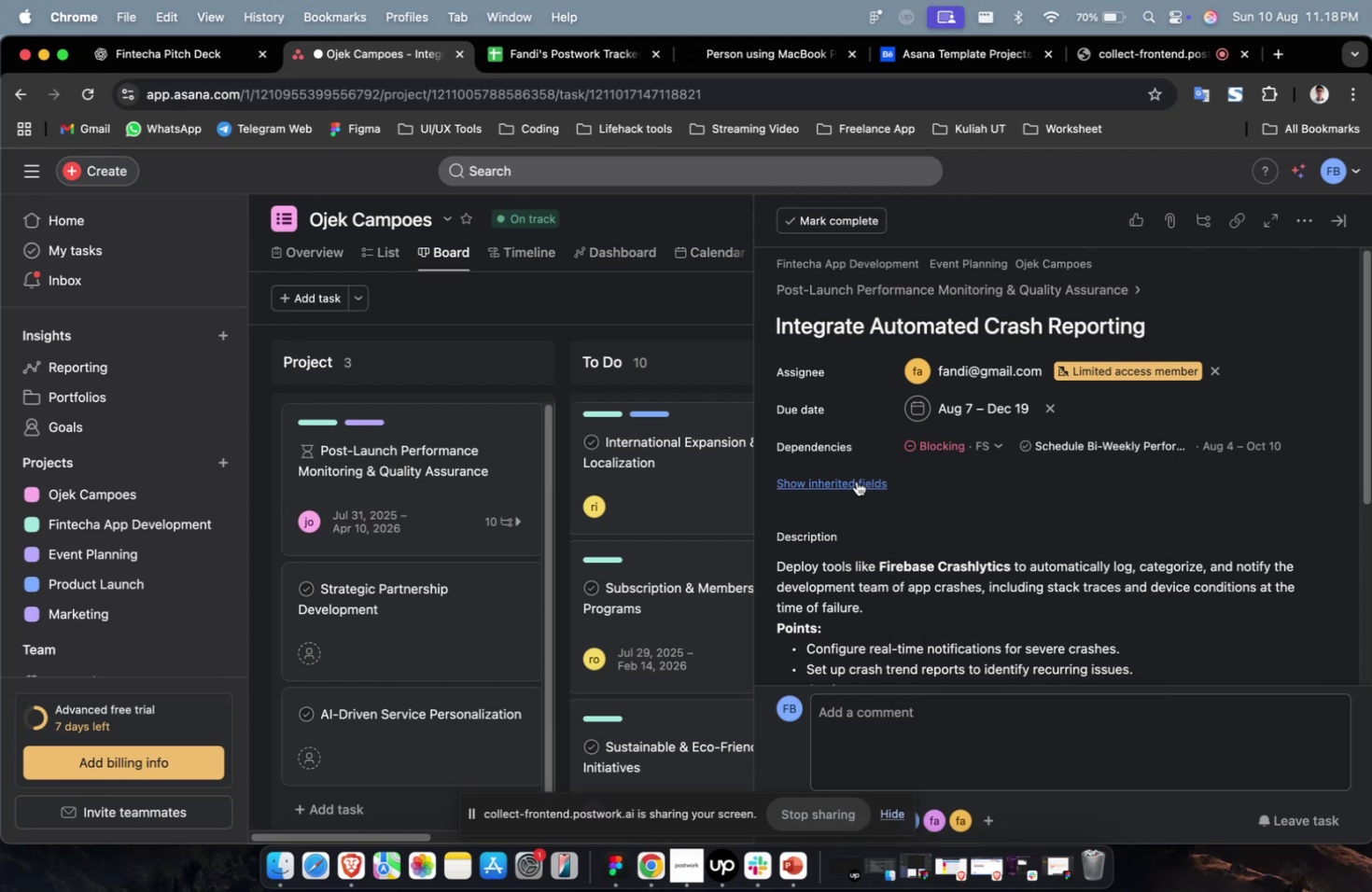 
triple_click([856, 481])
 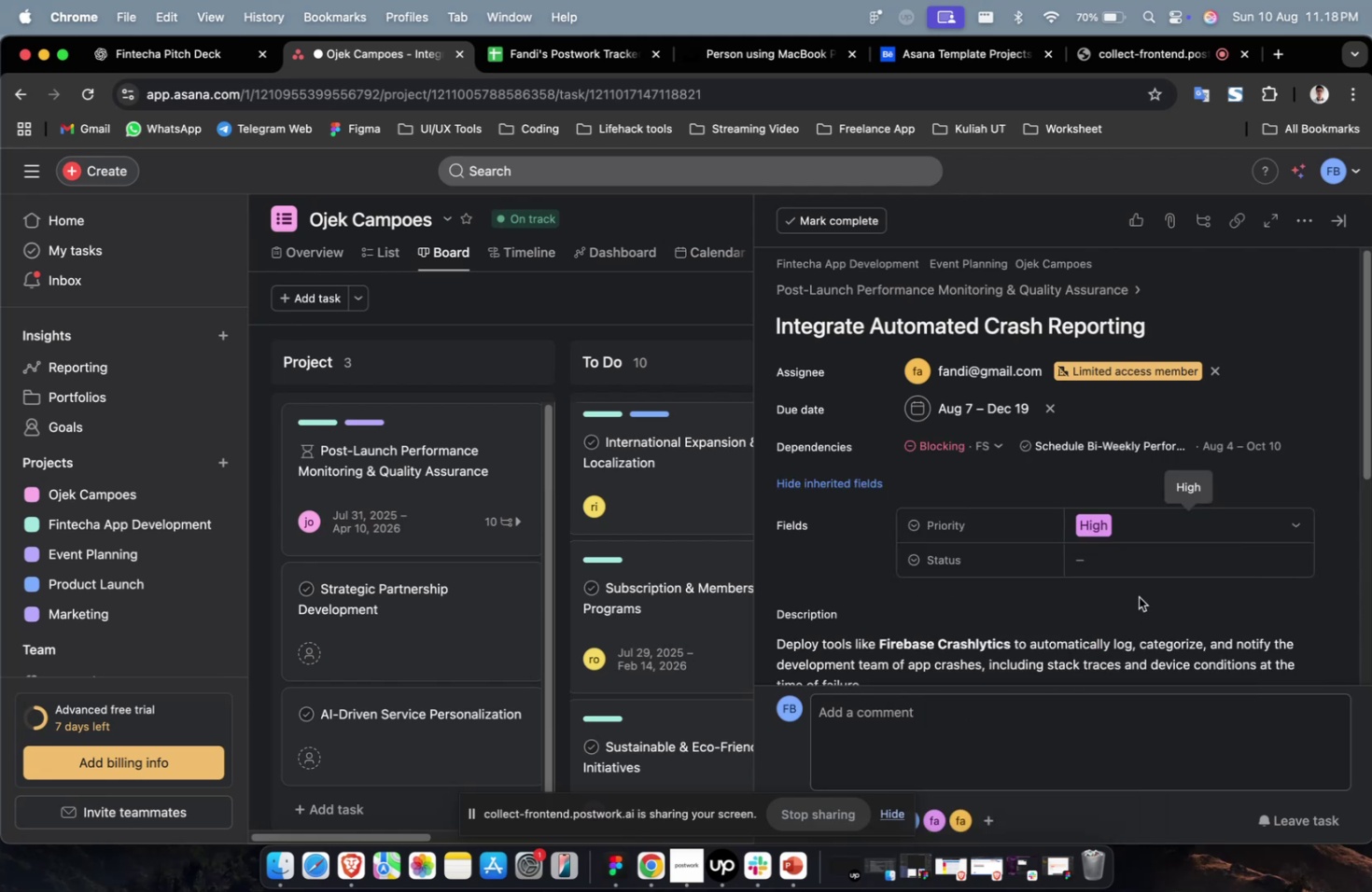 
triple_click([1142, 570])
 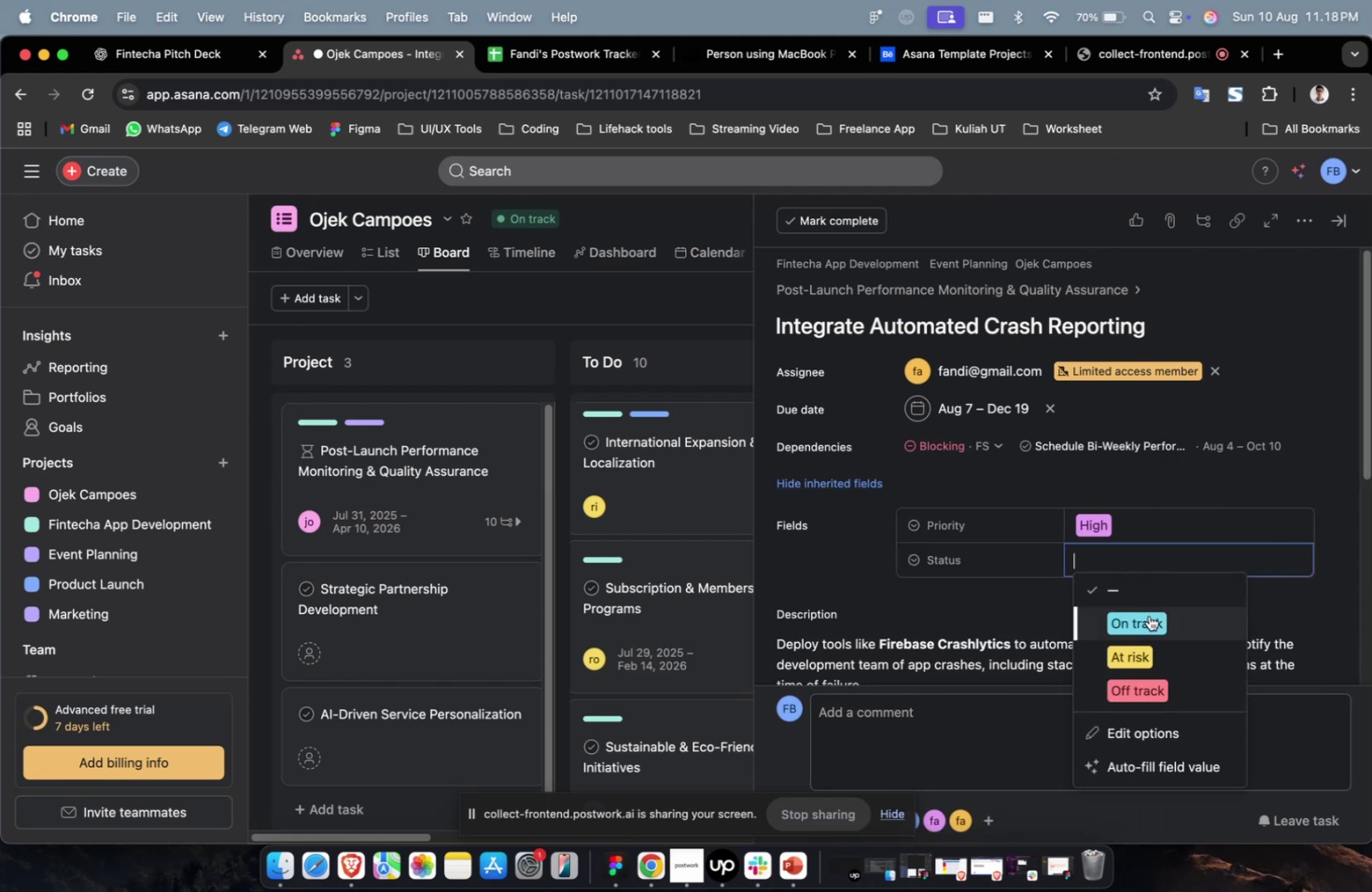 
triple_click([1148, 615])
 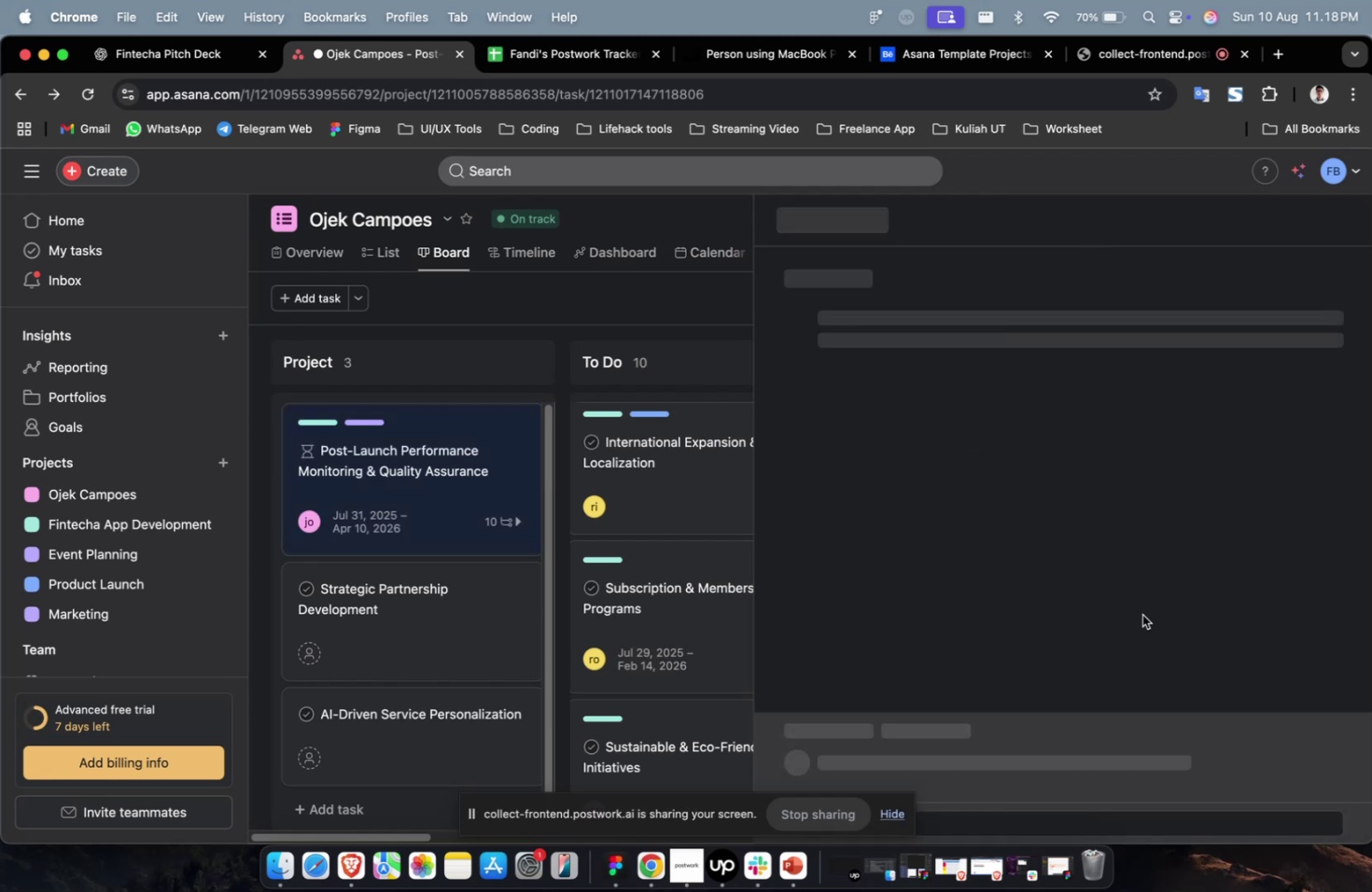 
scroll: coordinate [1141, 614], scroll_direction: down, amount: 37.0
 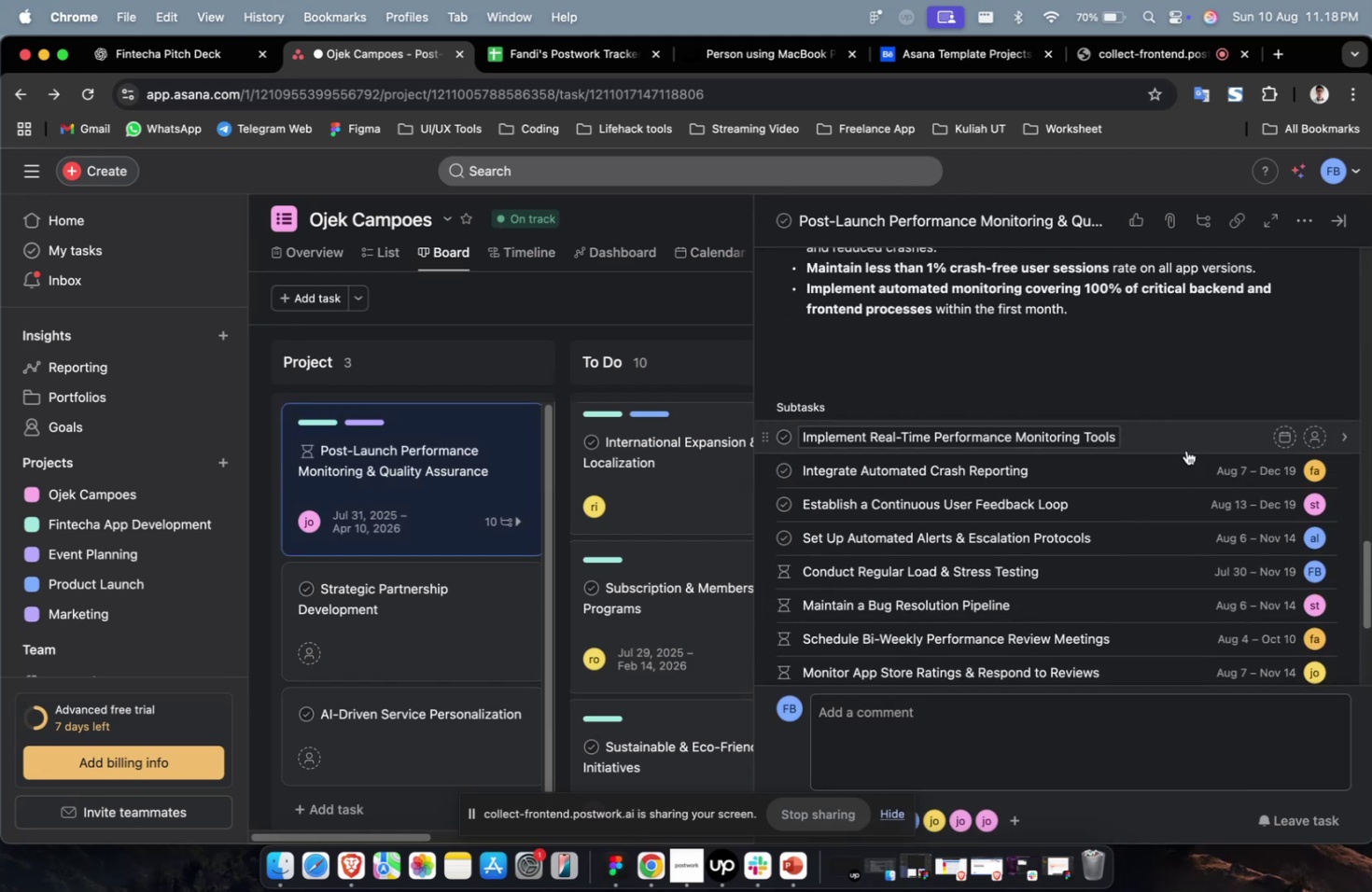 
left_click([1185, 450])
 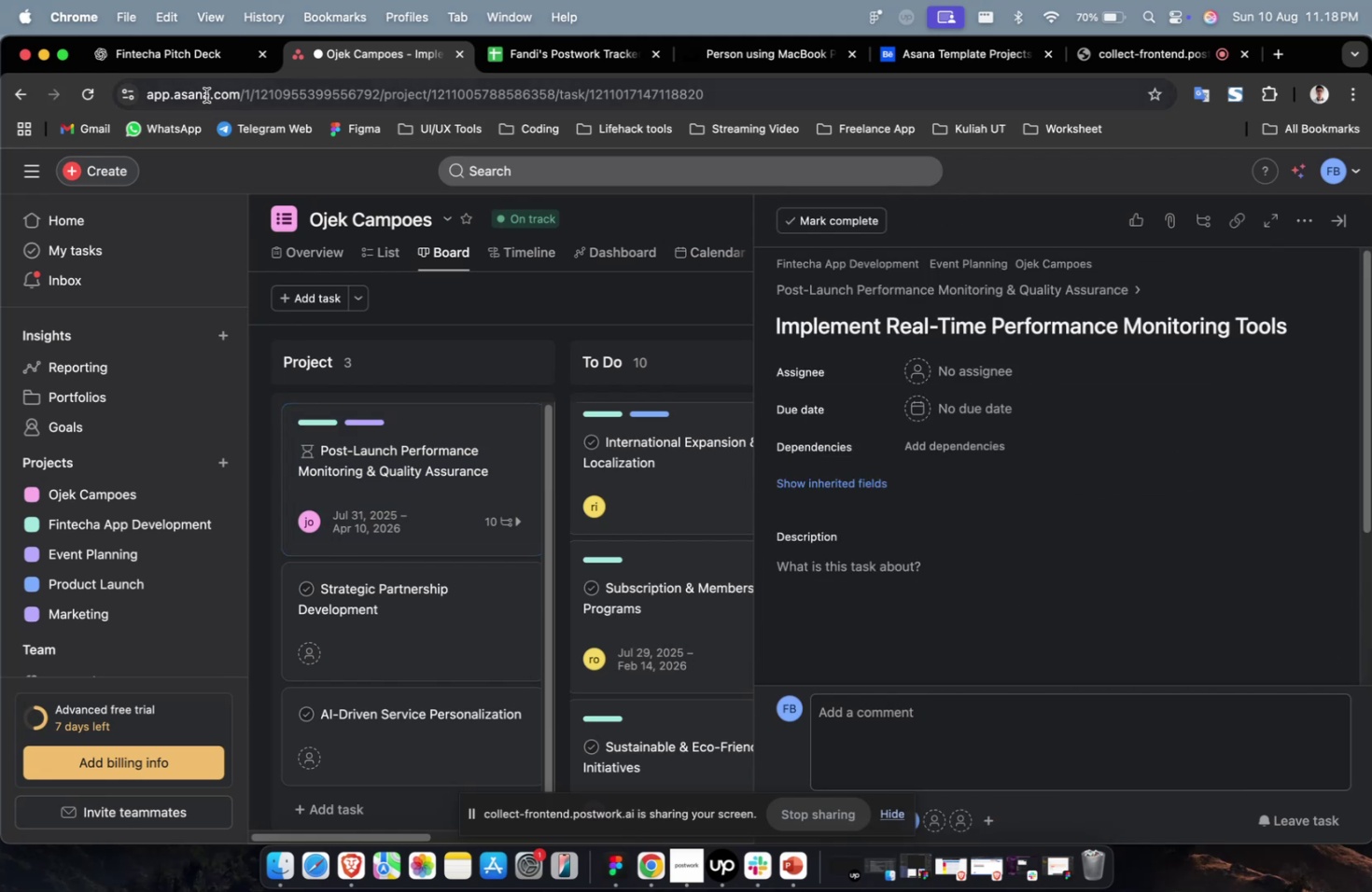 
left_click([191, 76])
 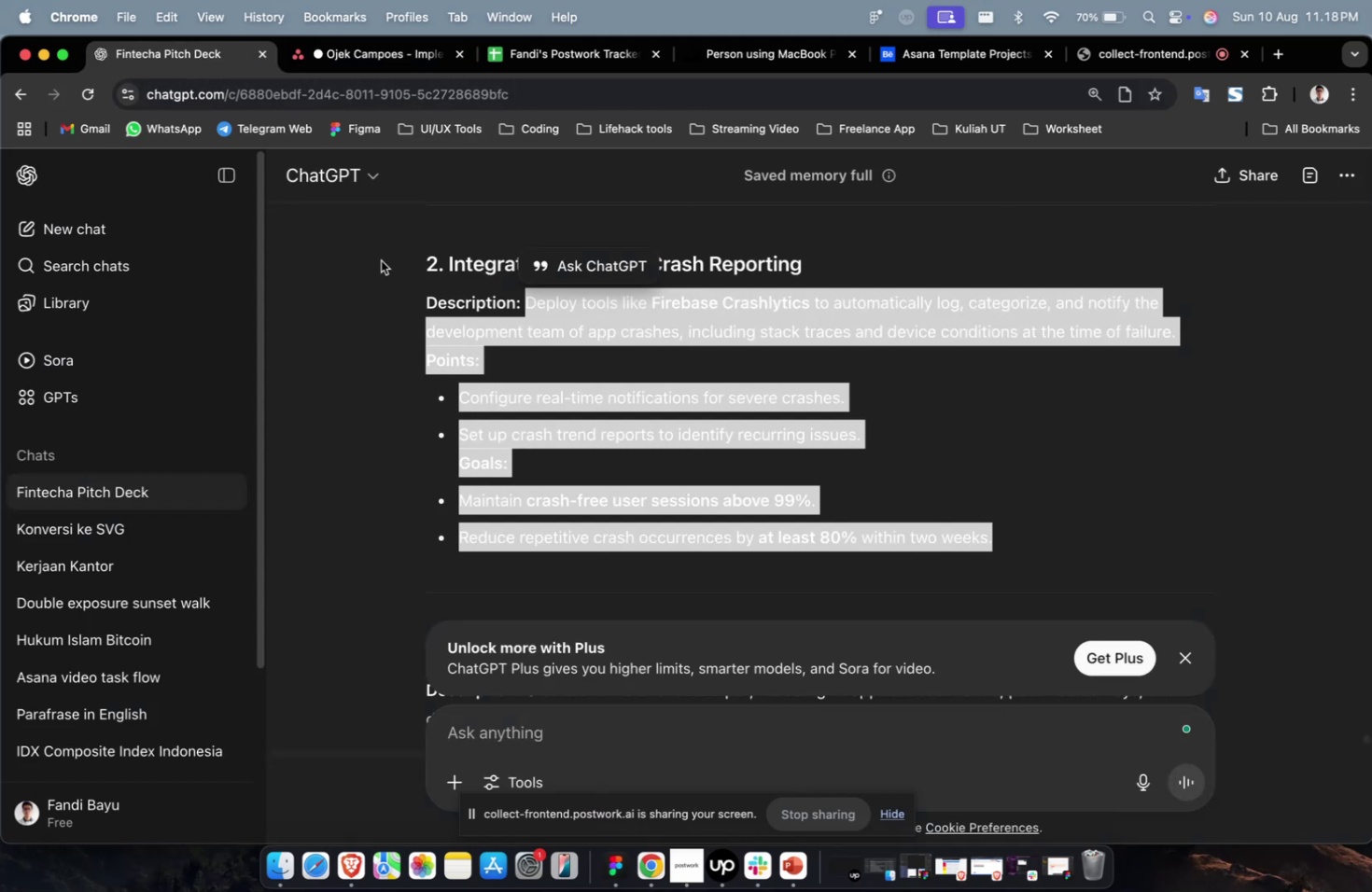 
scroll: coordinate [904, 523], scroll_direction: up, amount: 12.0
 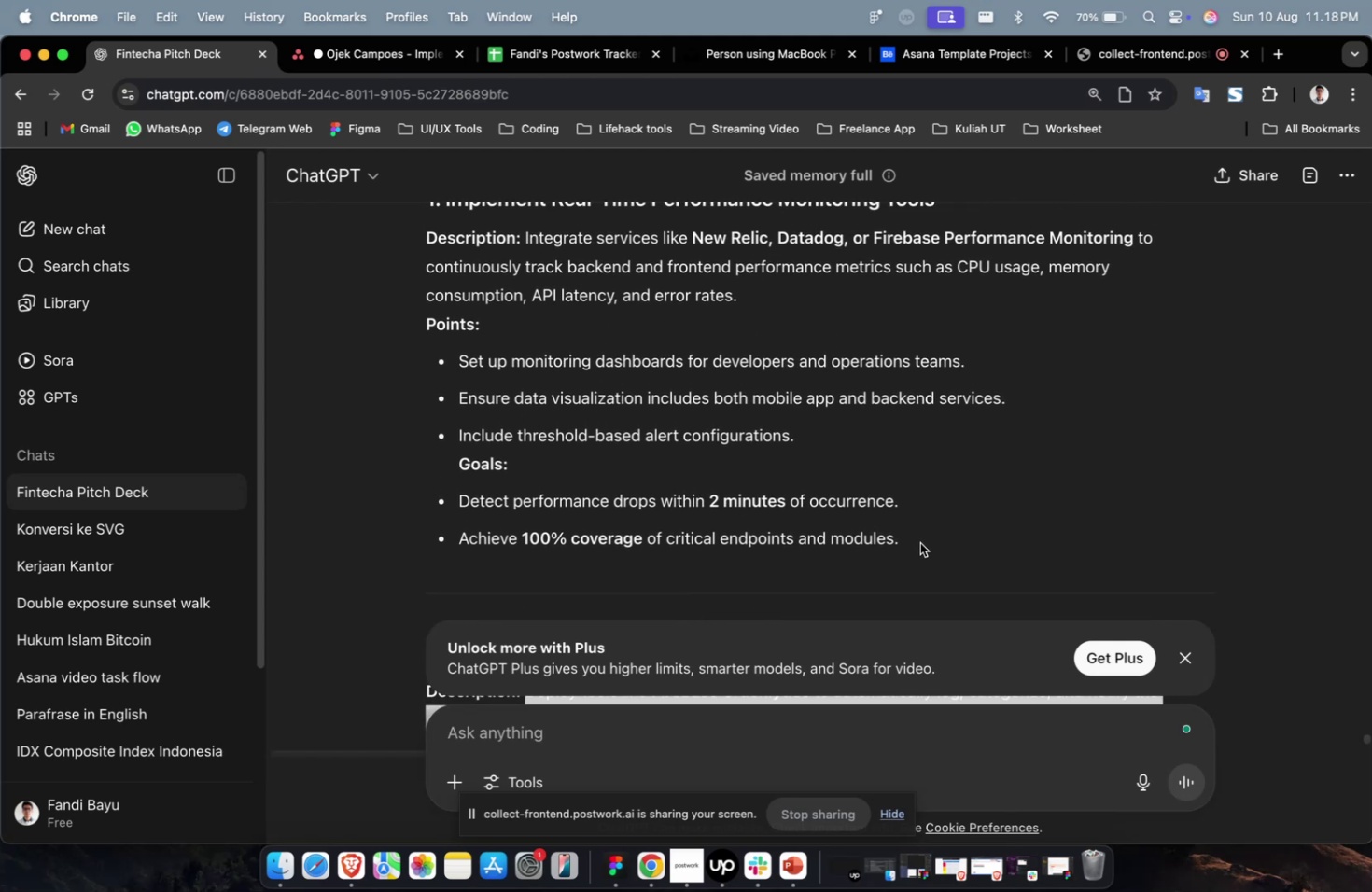 
left_click_drag(start_coordinate=[919, 548], to_coordinate=[524, 246])
 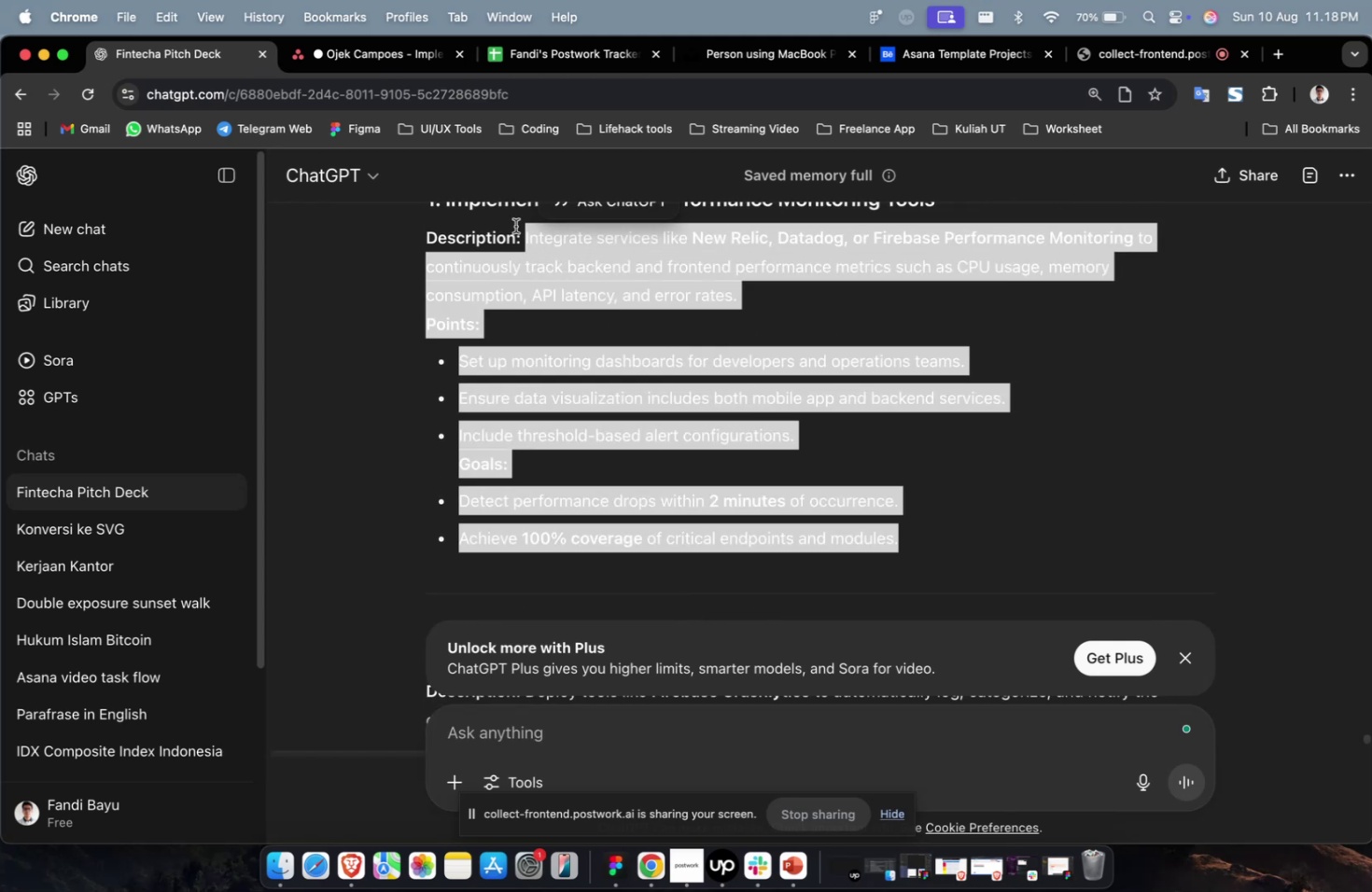 
key(Meta+C)
 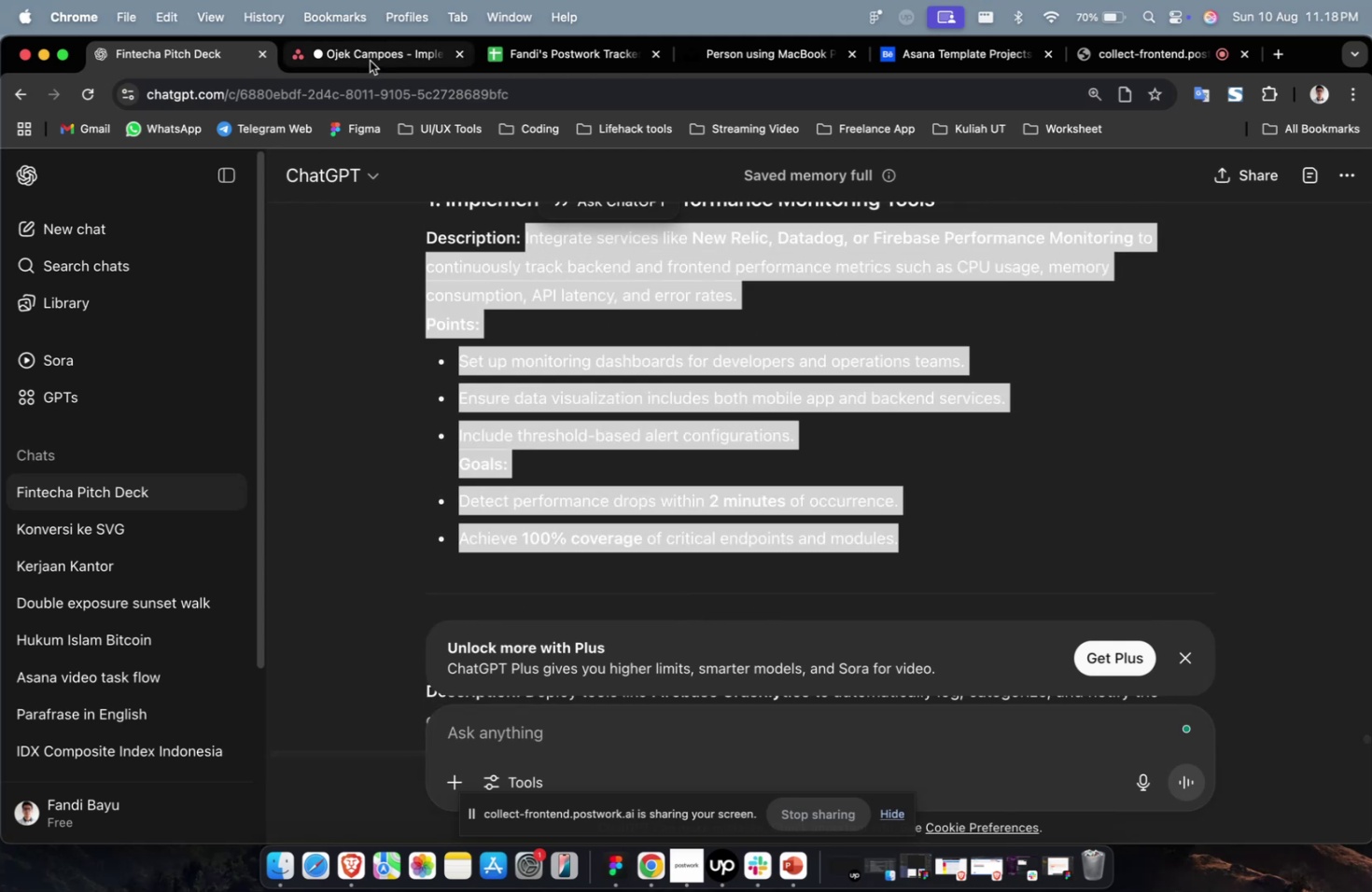 
key(Meta+C)
 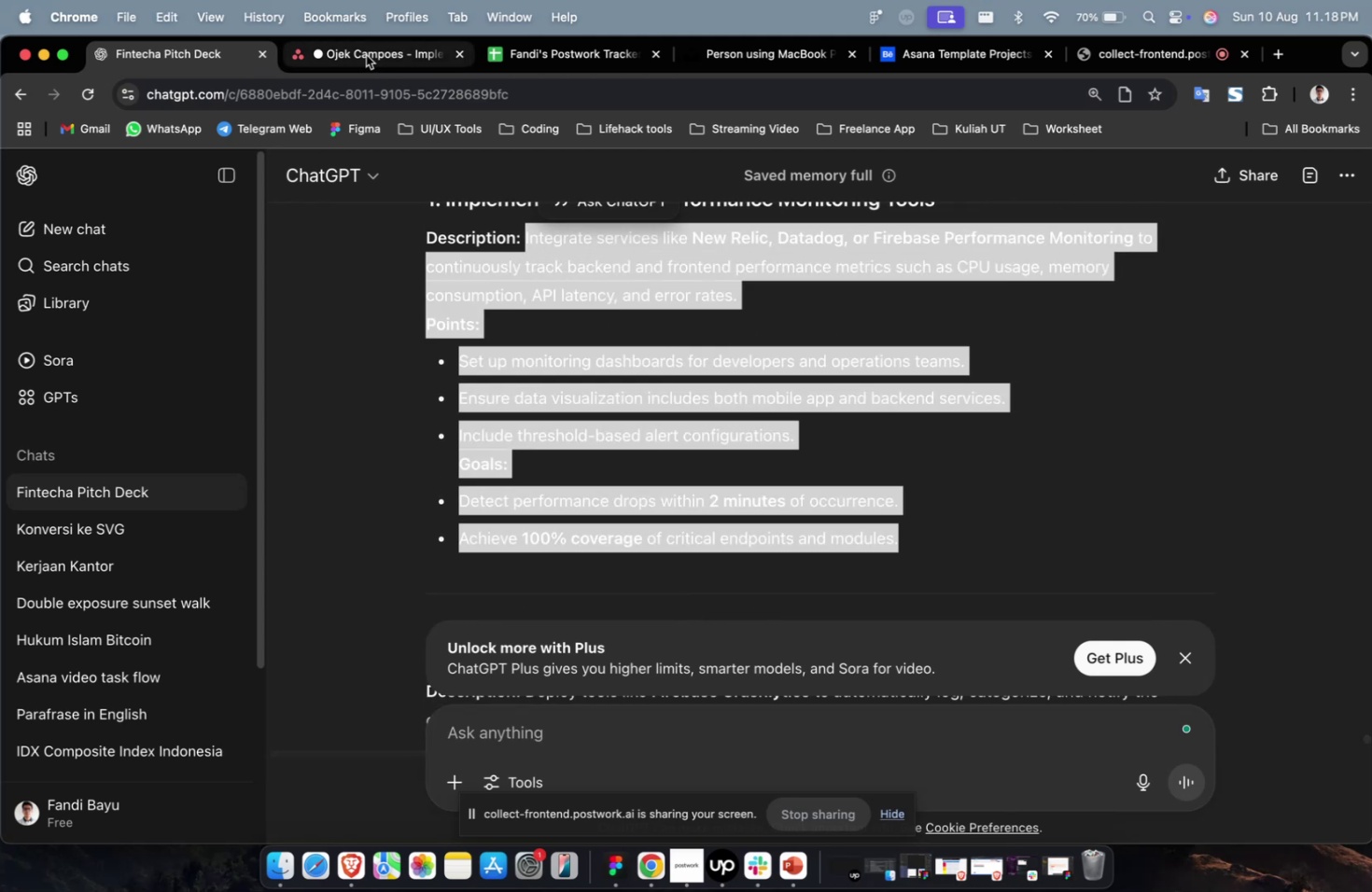 
left_click([366, 55])
 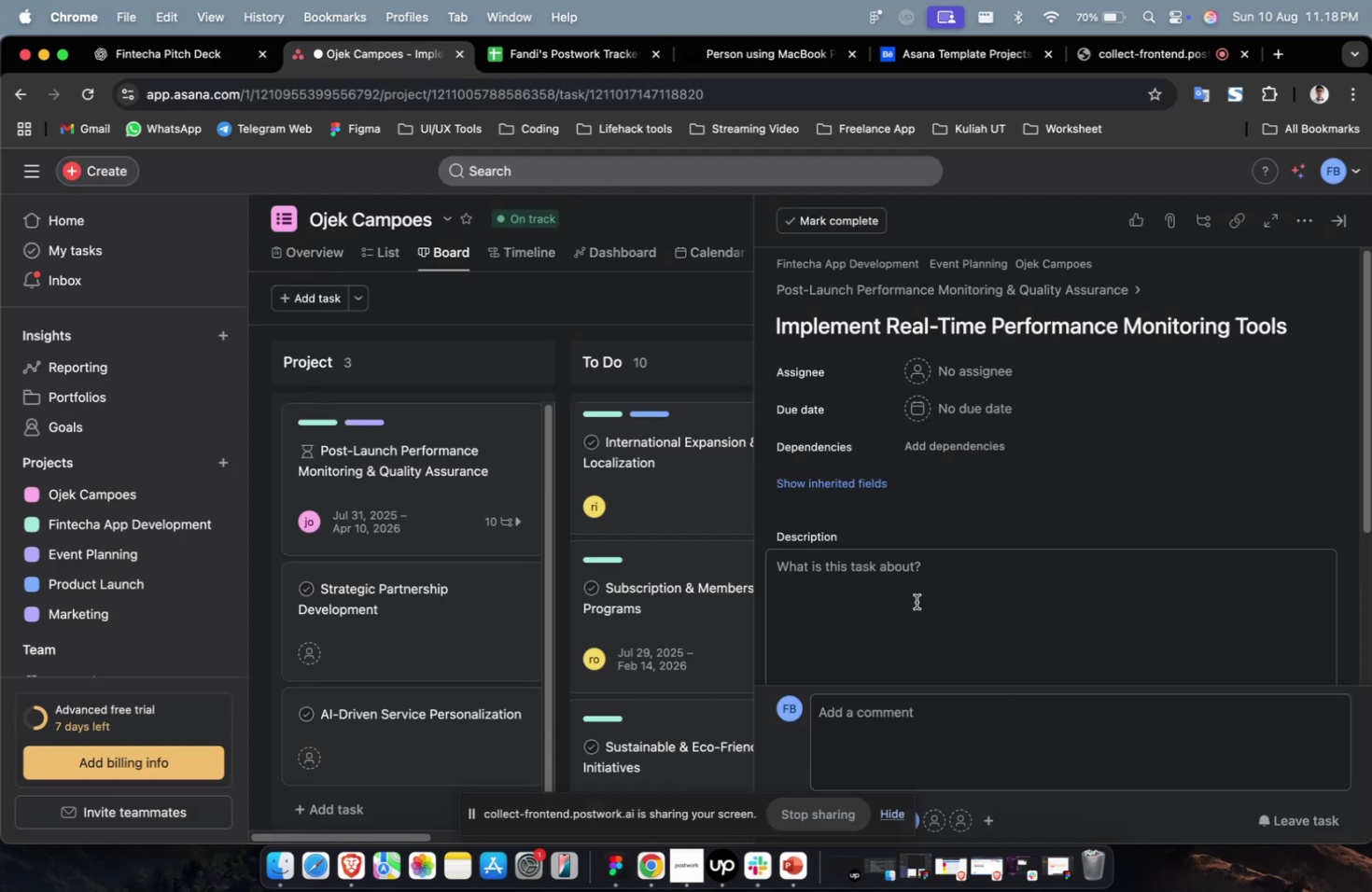 
double_click([916, 603])
 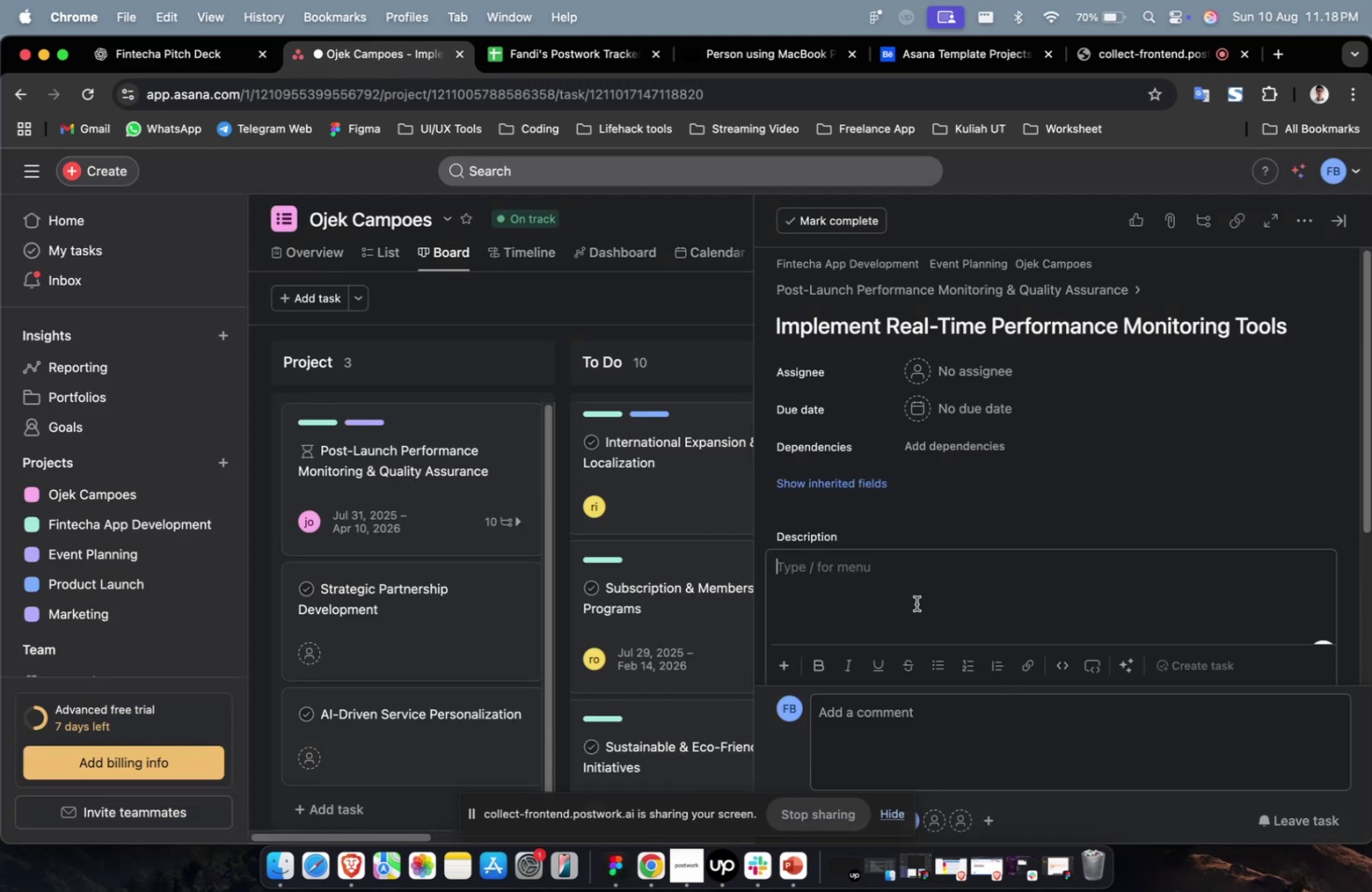 
key(Meta+V)
 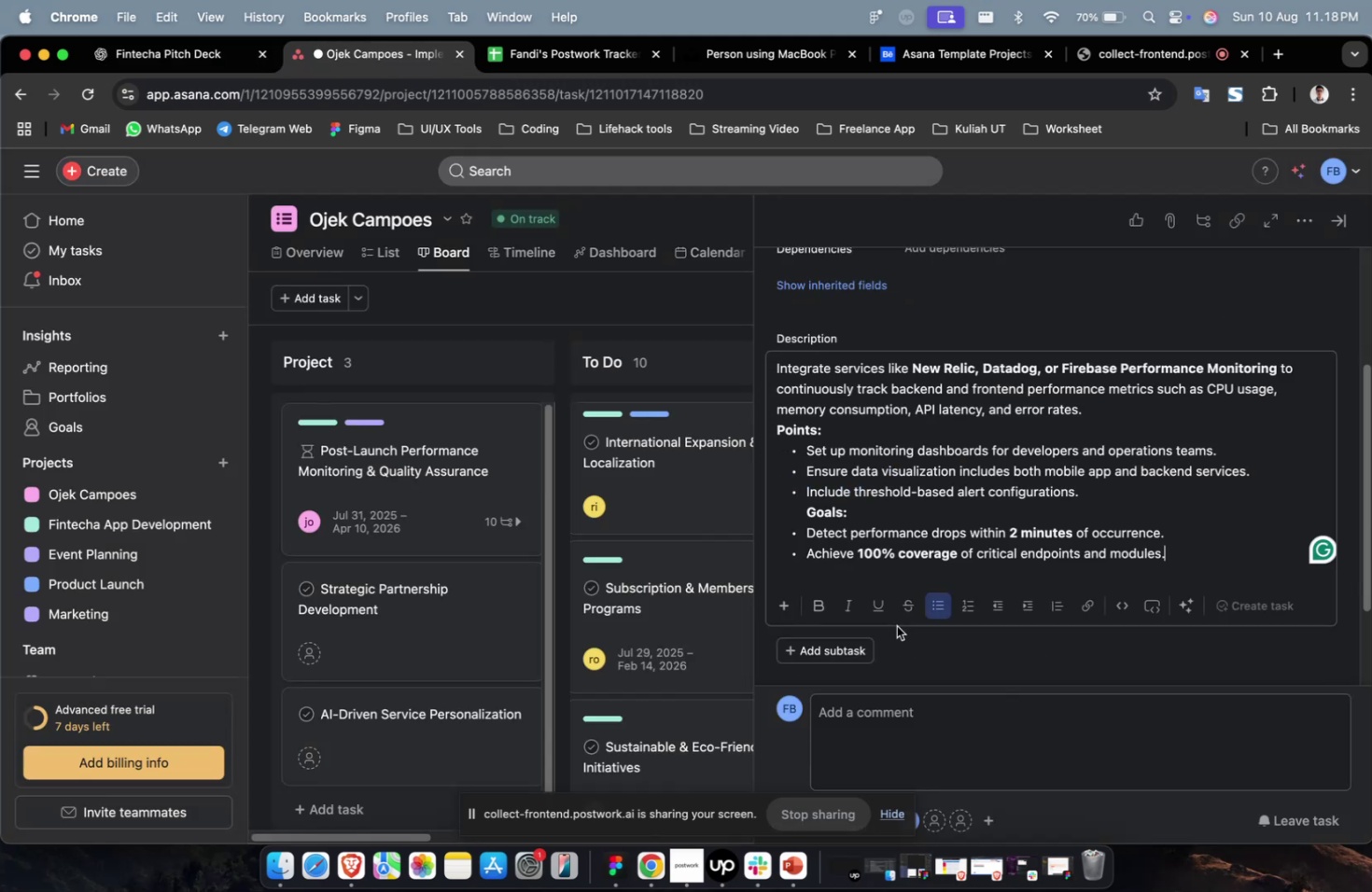 
scroll: coordinate [896, 625], scroll_direction: up, amount: 13.0
 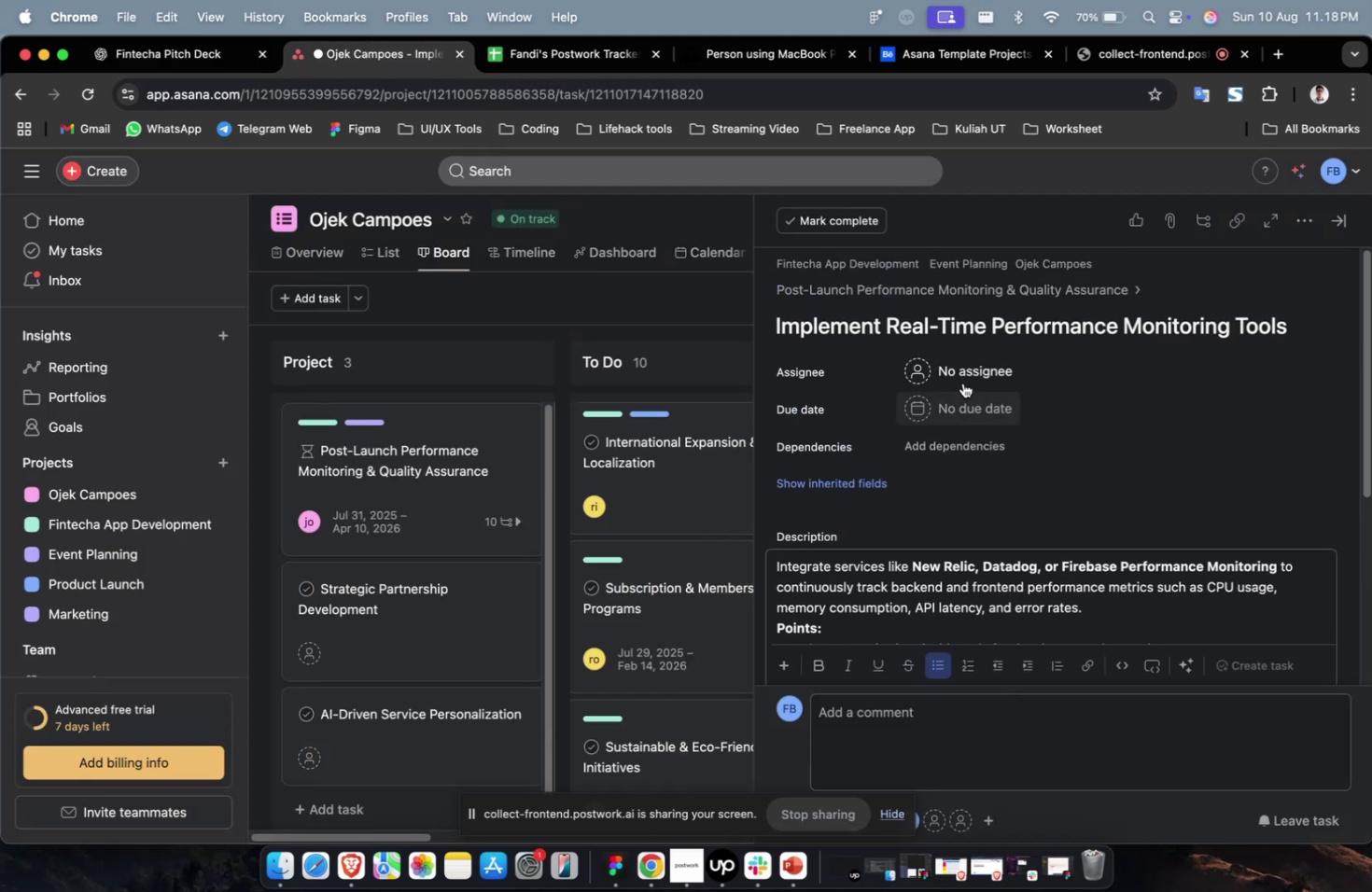 
left_click([962, 383])
 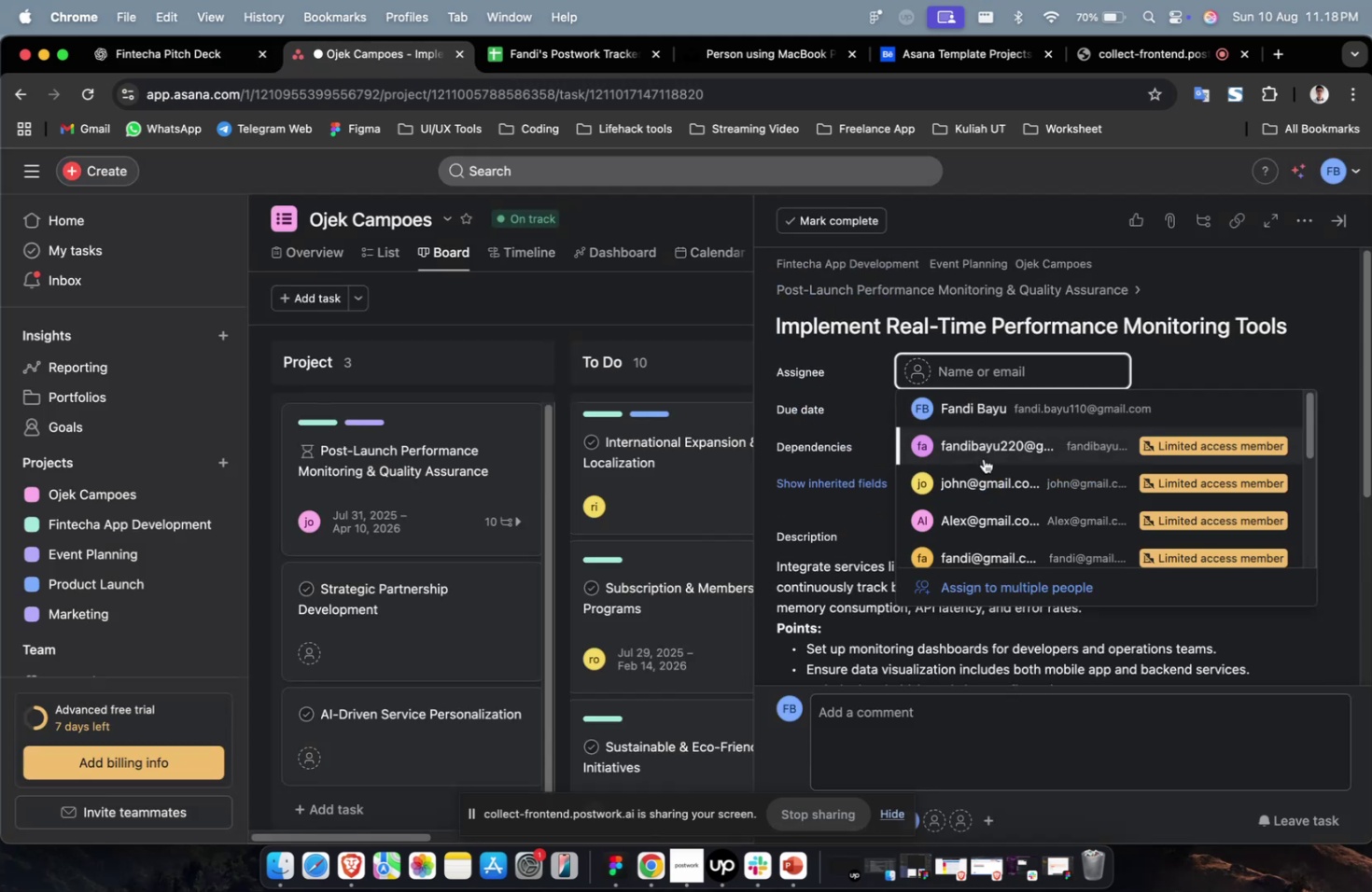 
double_click([983, 458])
 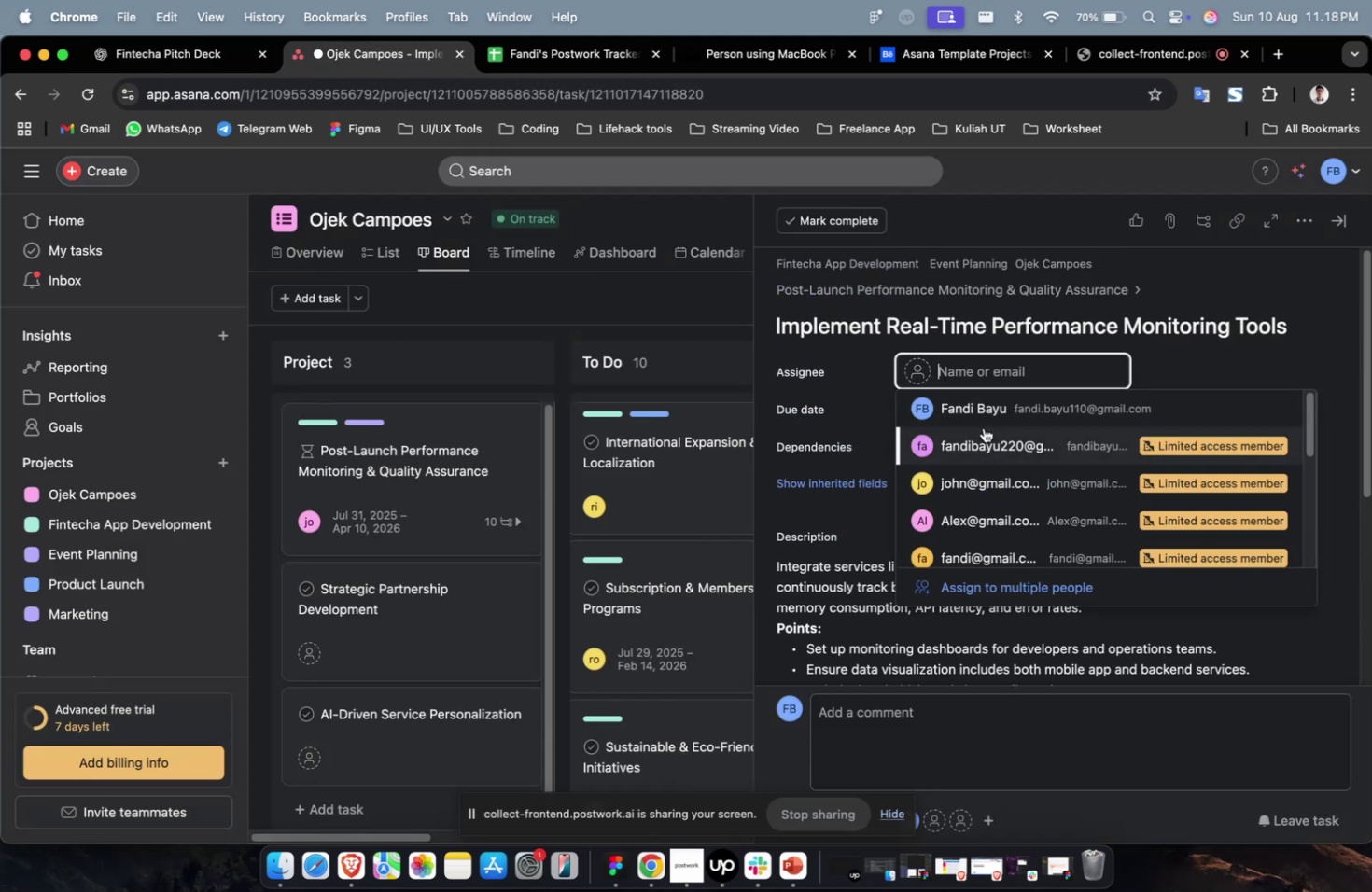 
triple_click([983, 428])
 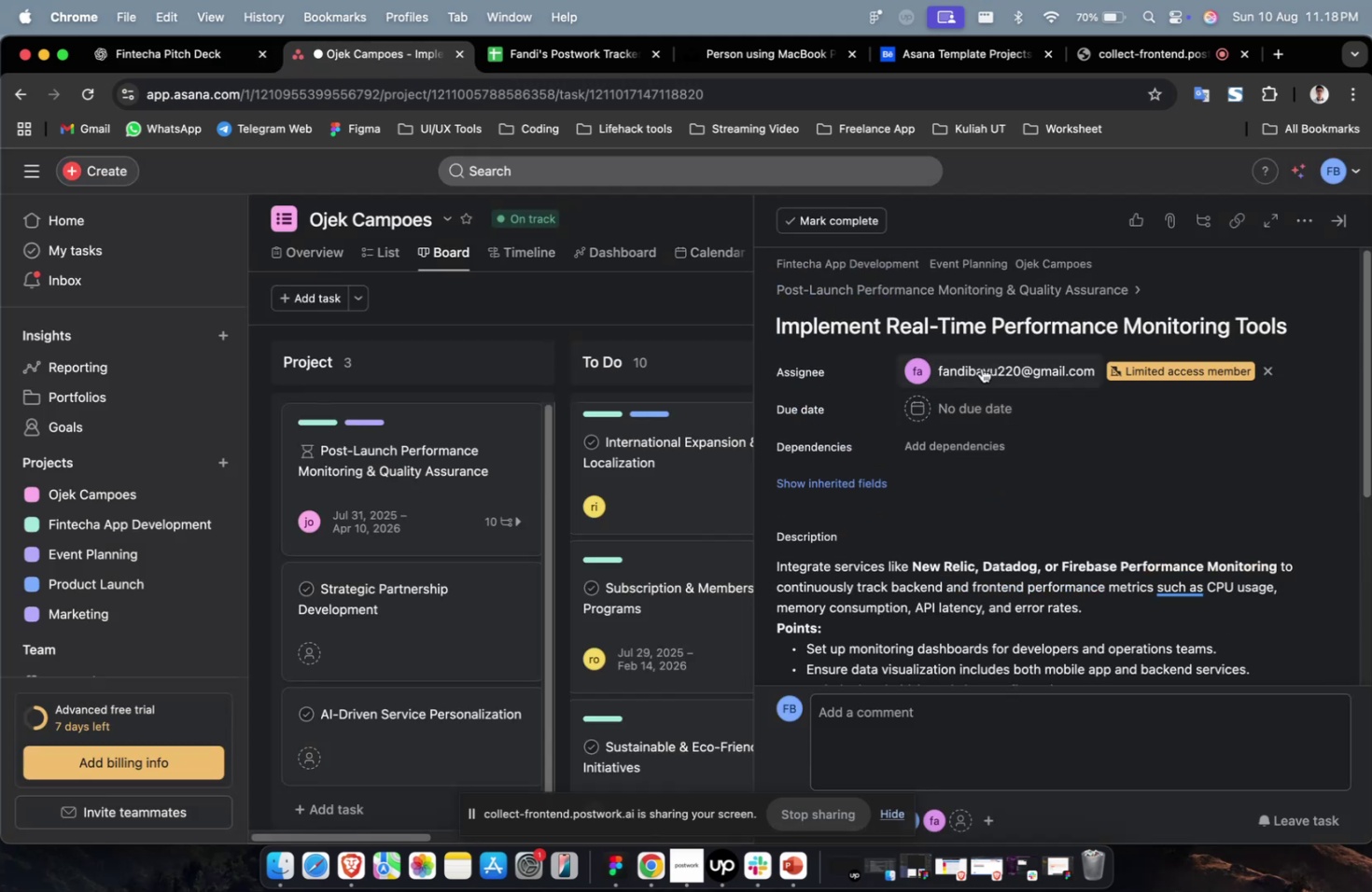 
triple_click([981, 368])
 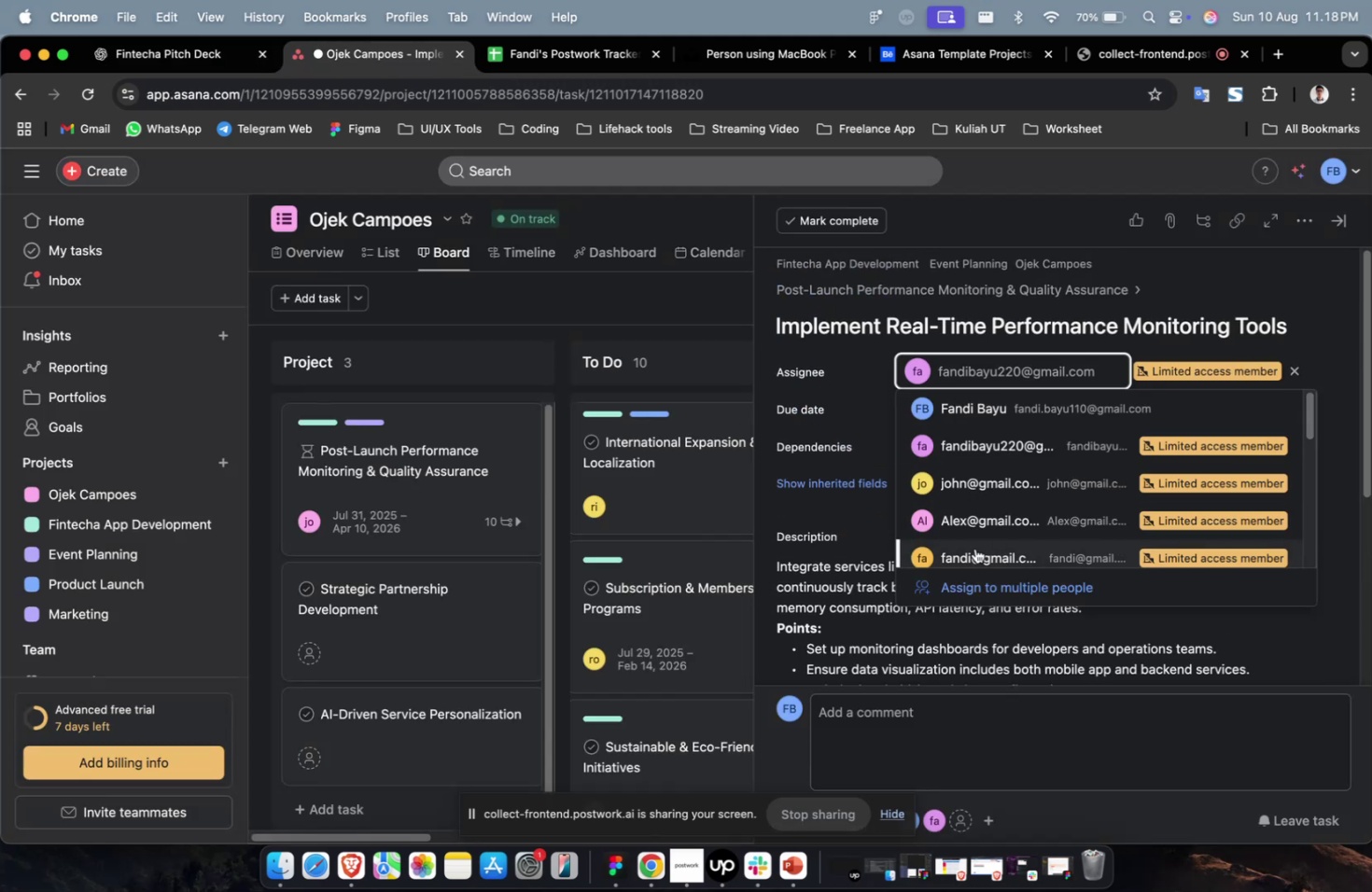 
triple_click([974, 548])
 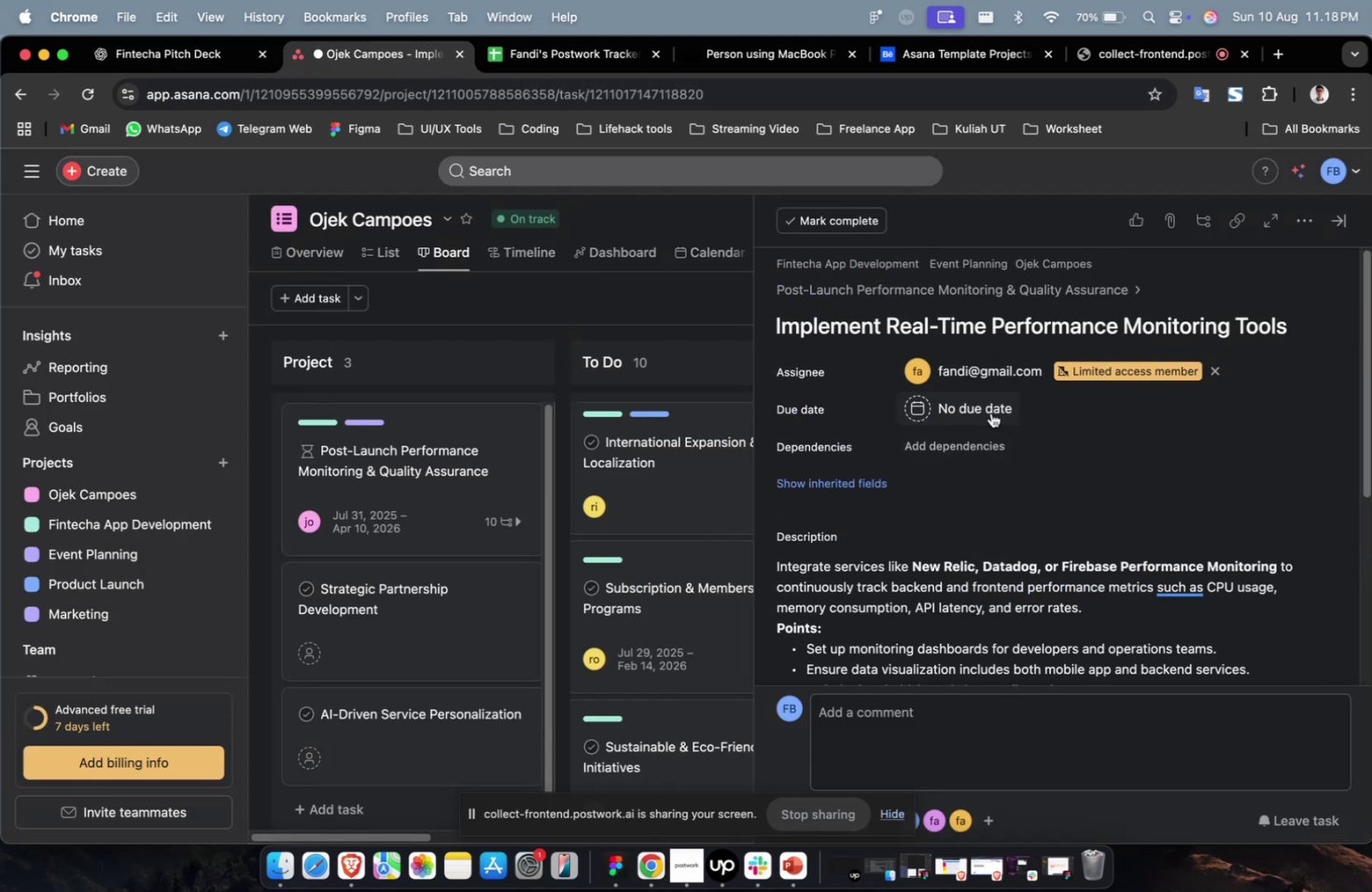 
triple_click([990, 412])
 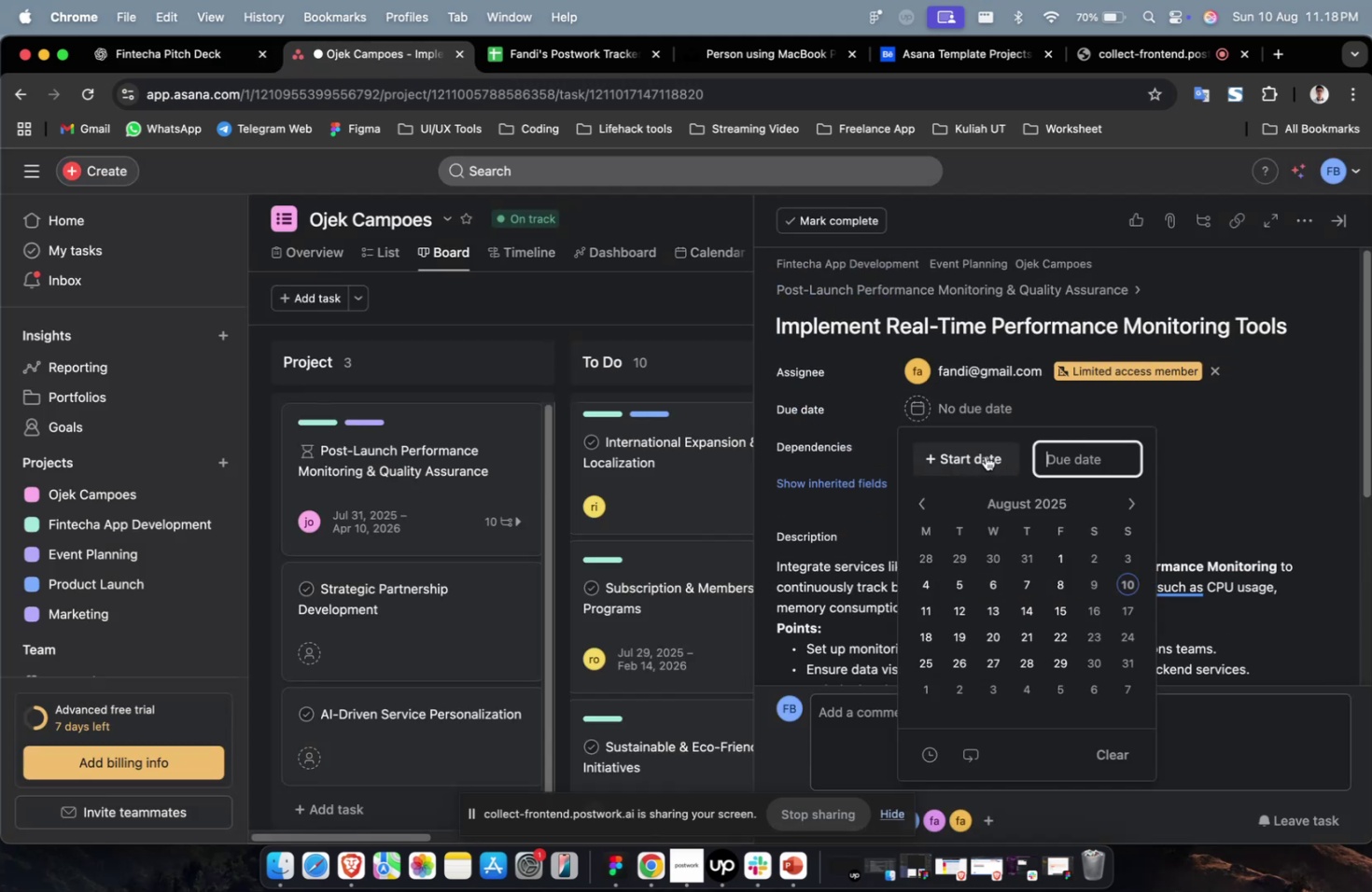 
triple_click([985, 455])
 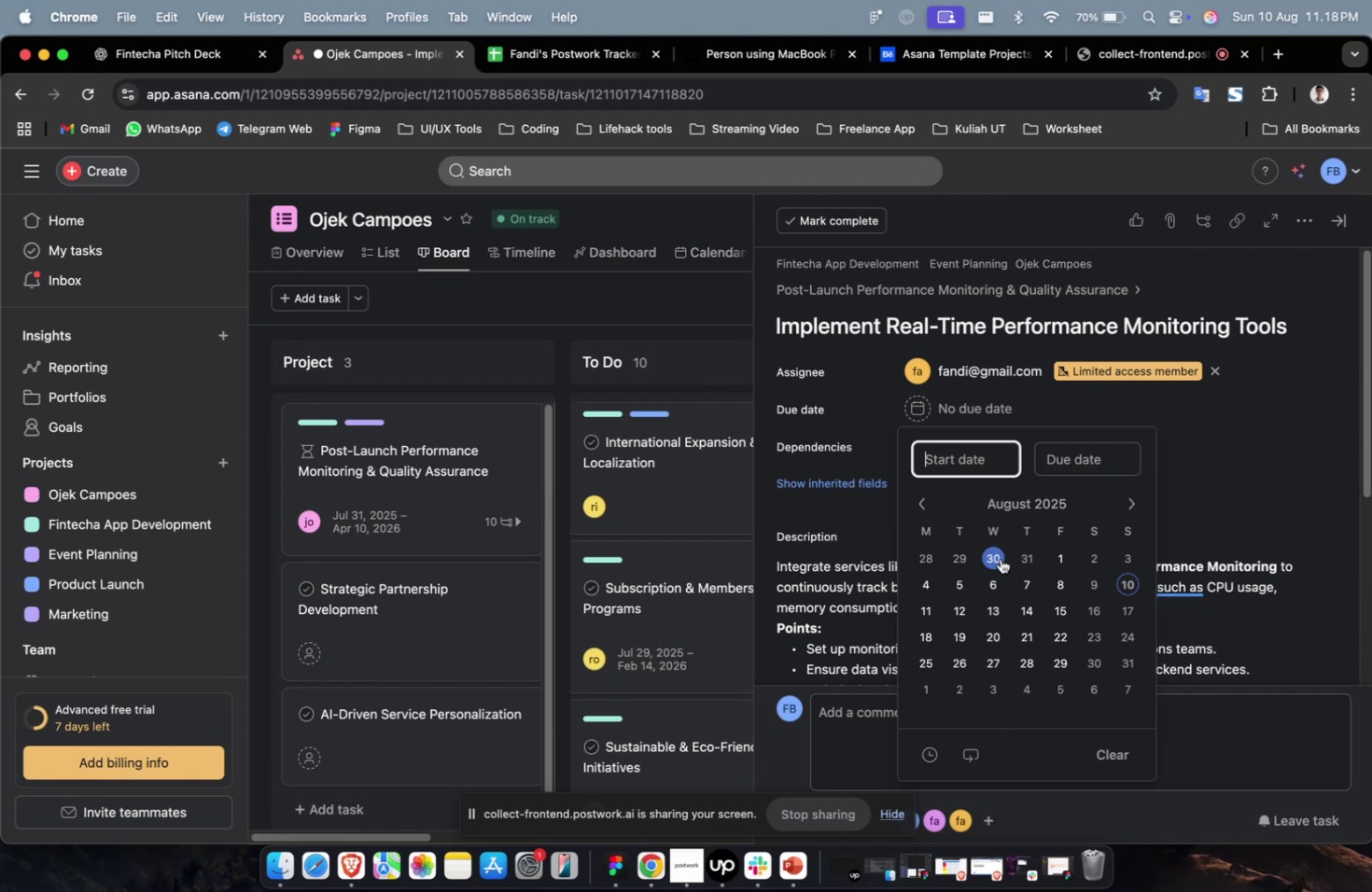 
triple_click([1000, 558])
 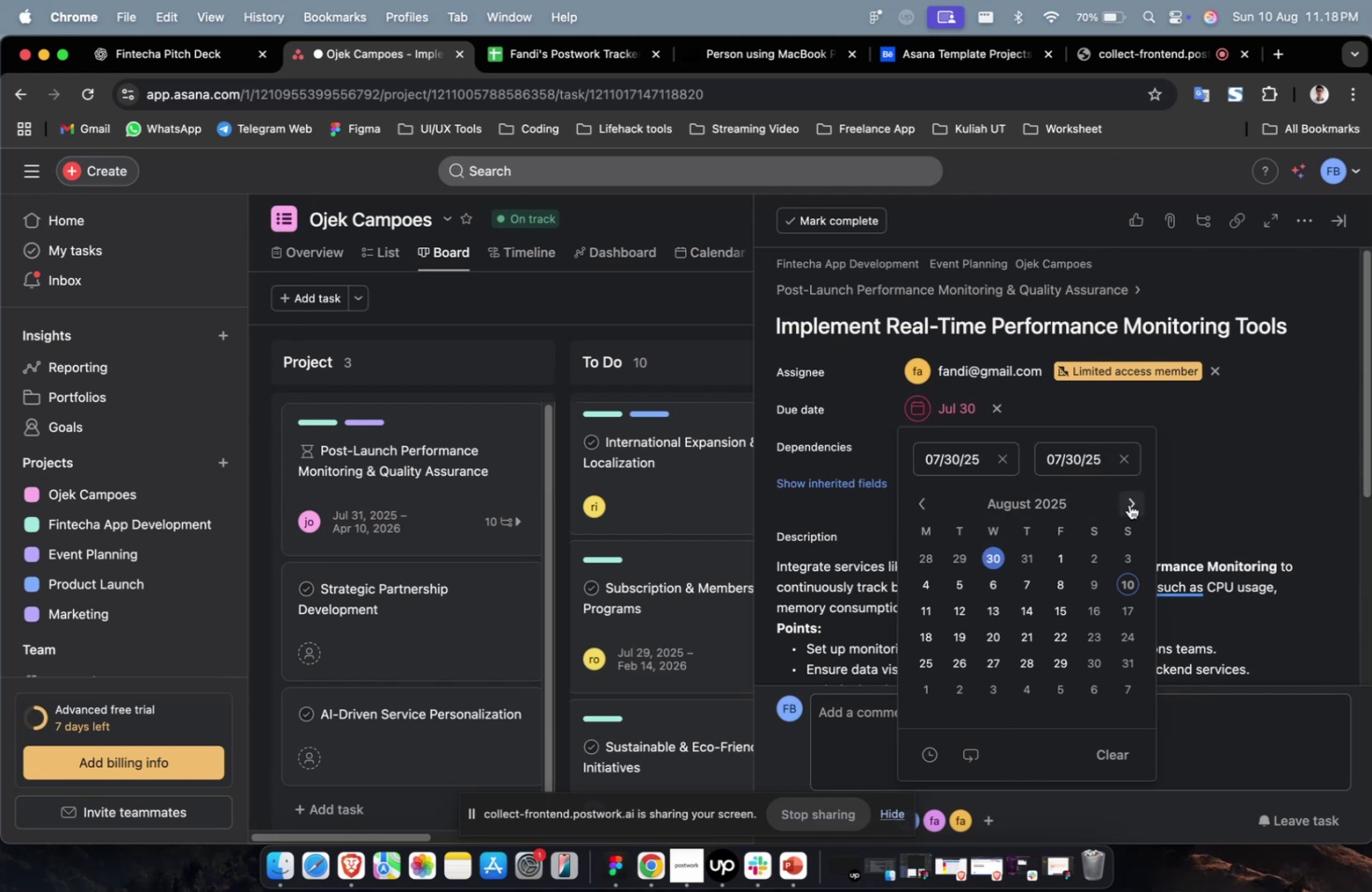 
triple_click([1128, 504])
 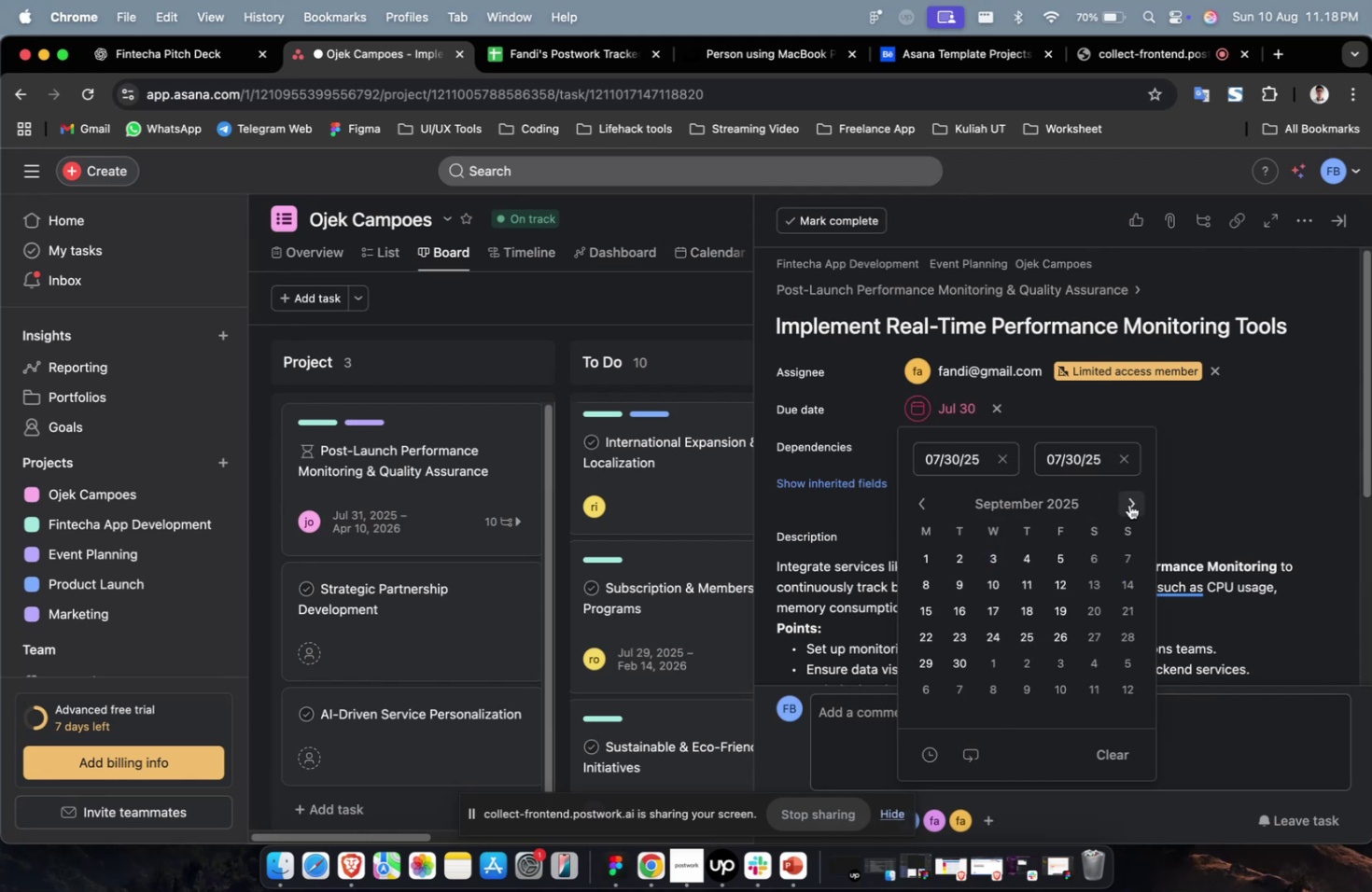 
triple_click([1128, 504])
 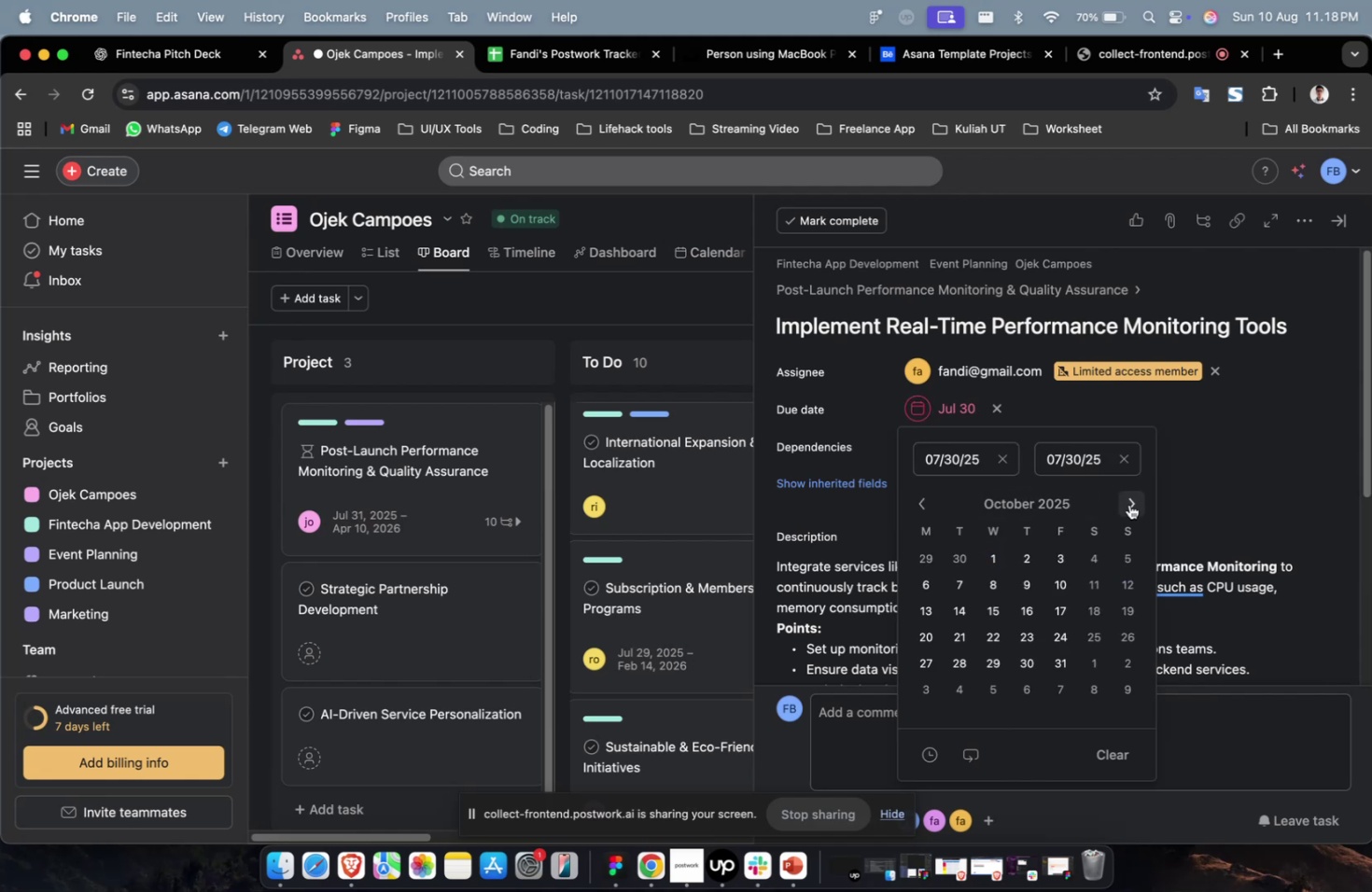 
triple_click([1128, 504])
 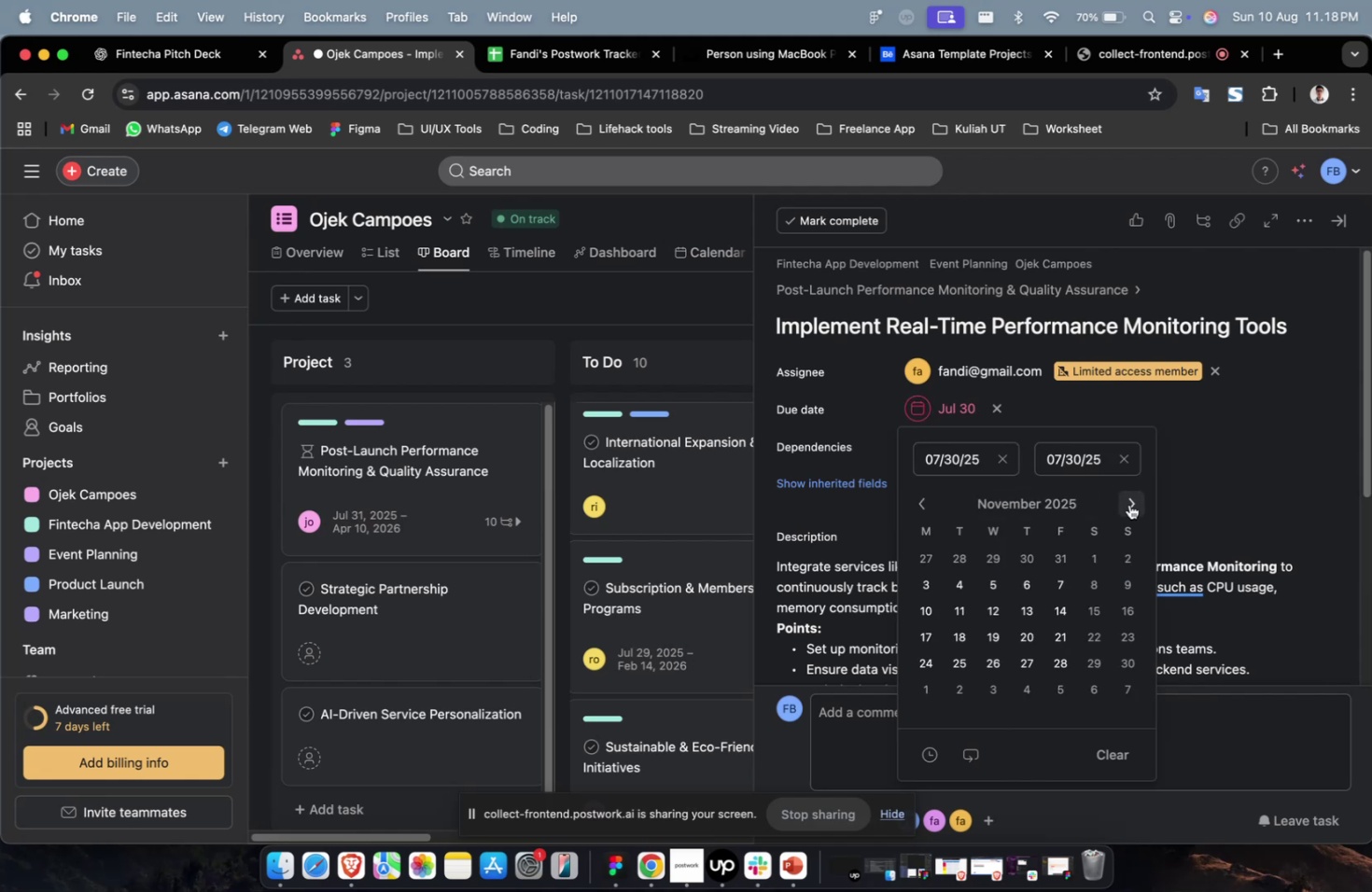 
triple_click([1128, 504])
 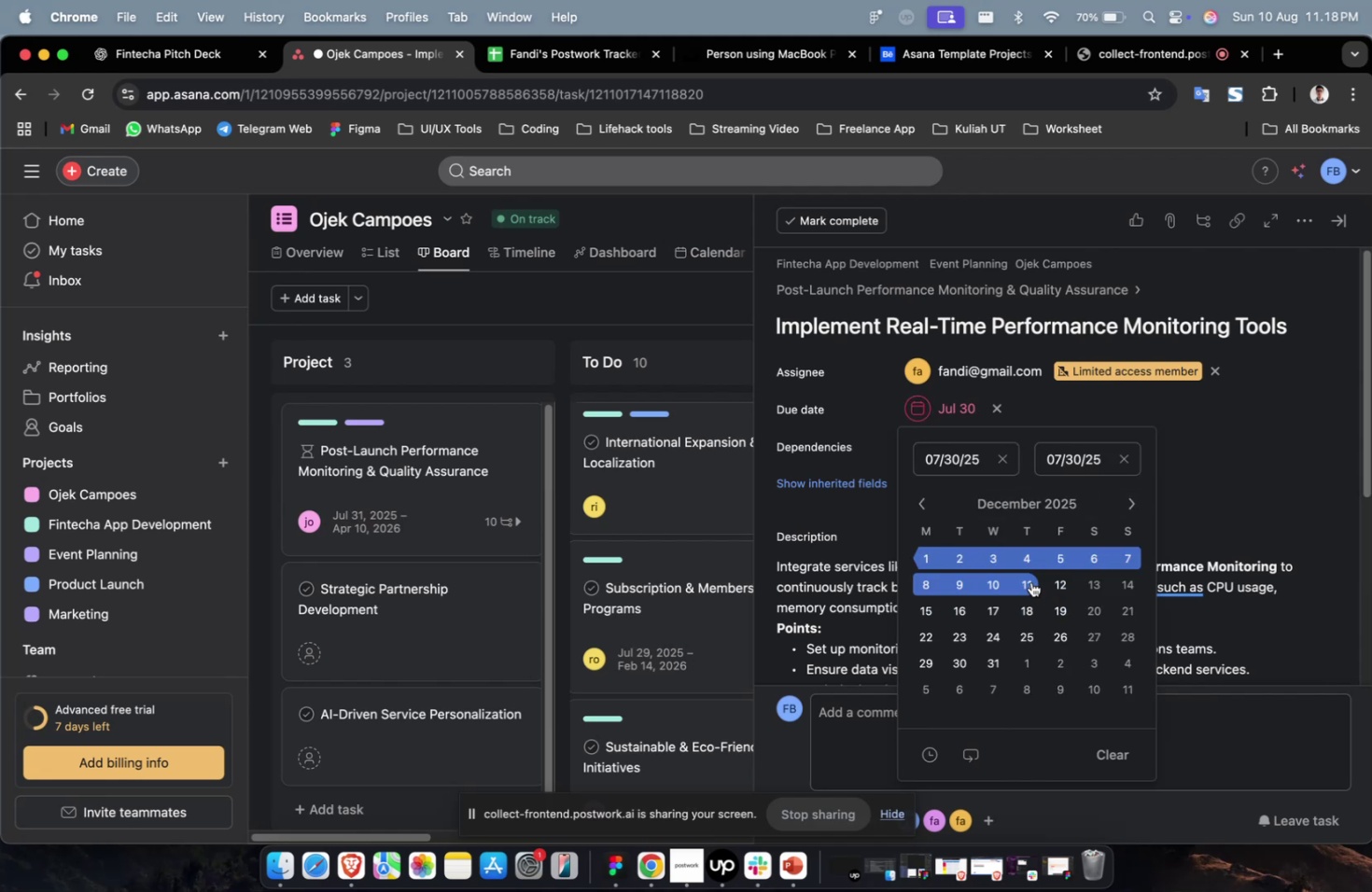 
triple_click([1029, 581])
 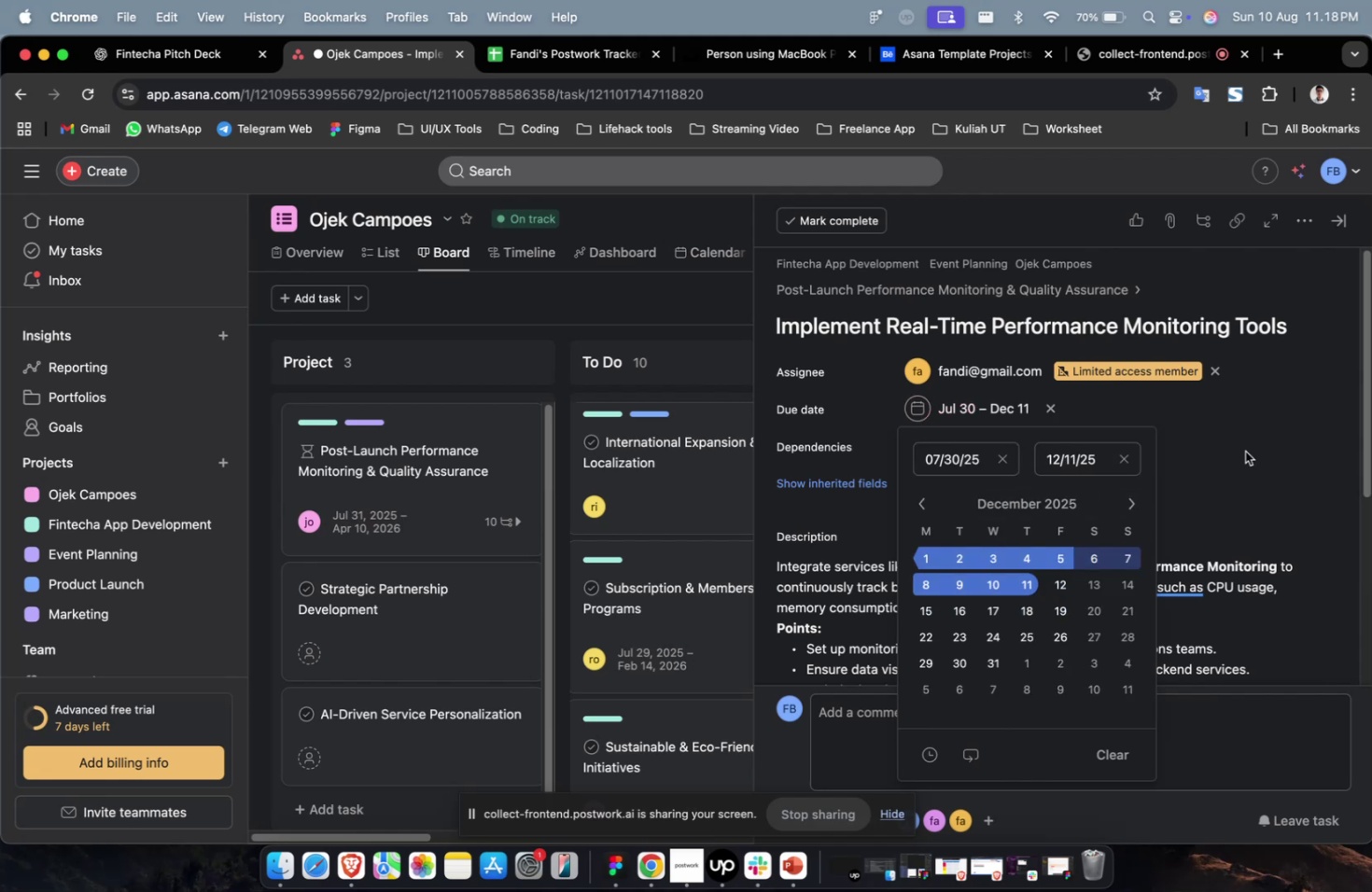 
triple_click([1244, 451])
 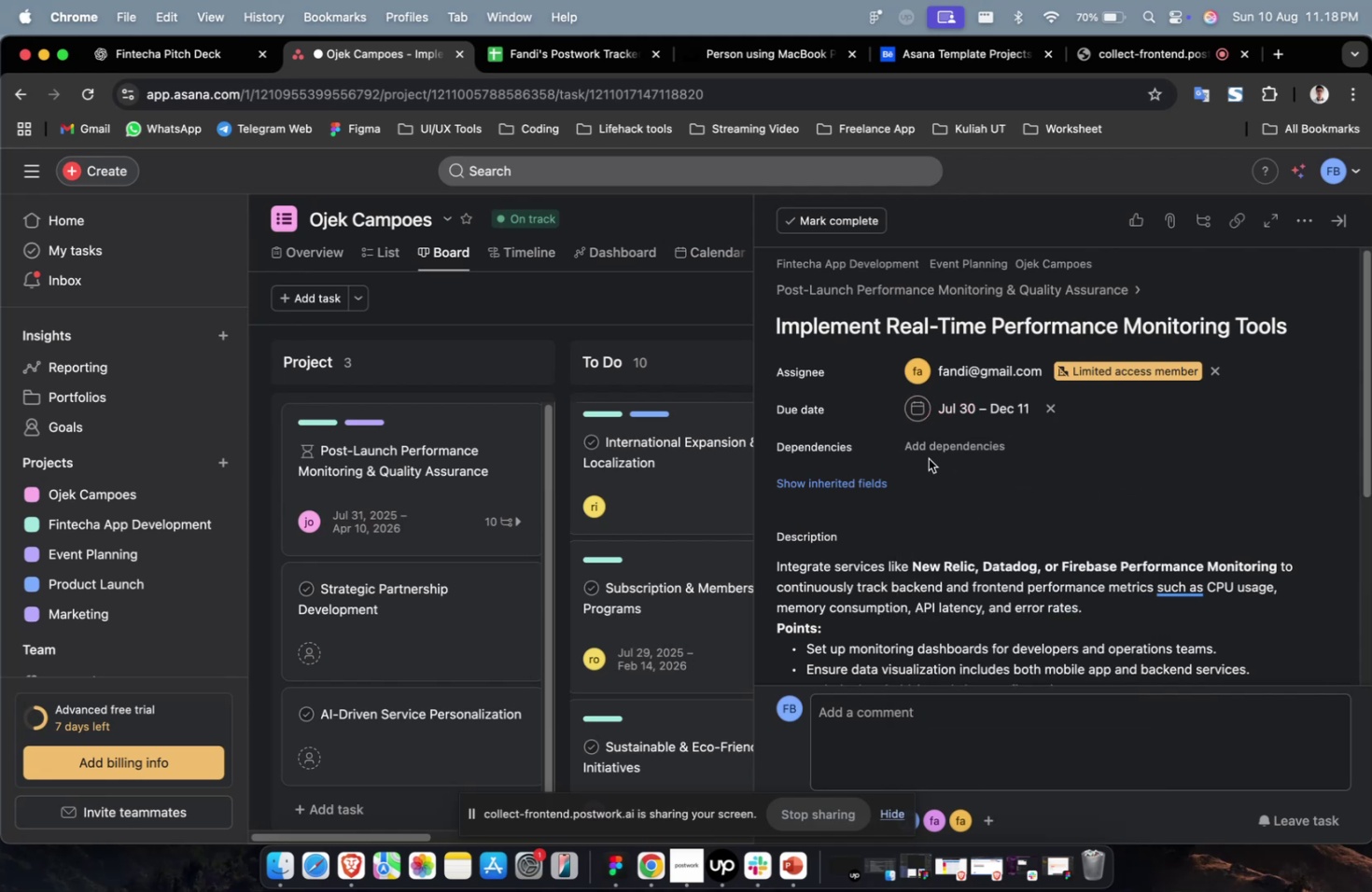 
triple_click([932, 452])
 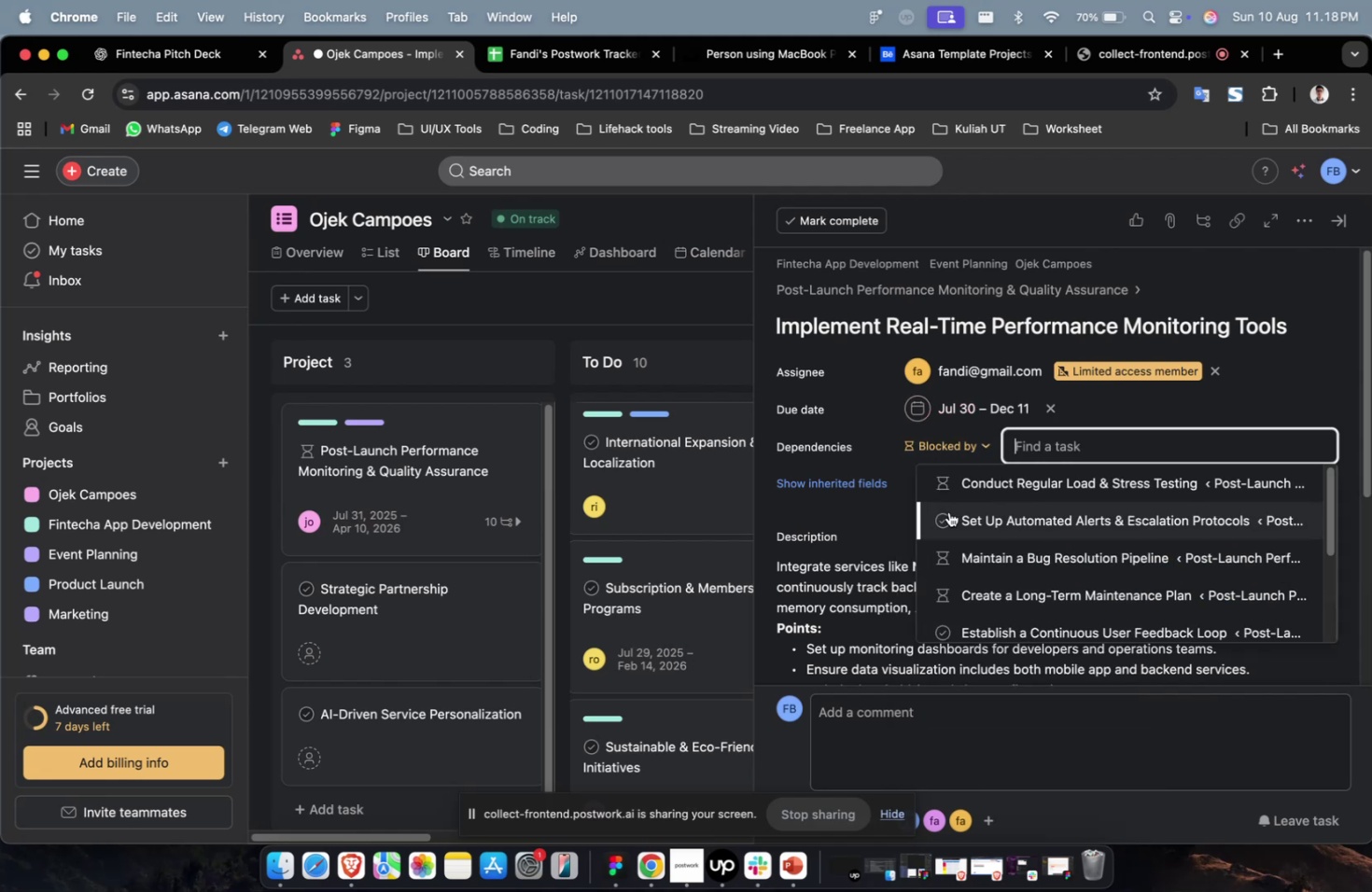 
triple_click([948, 511])
 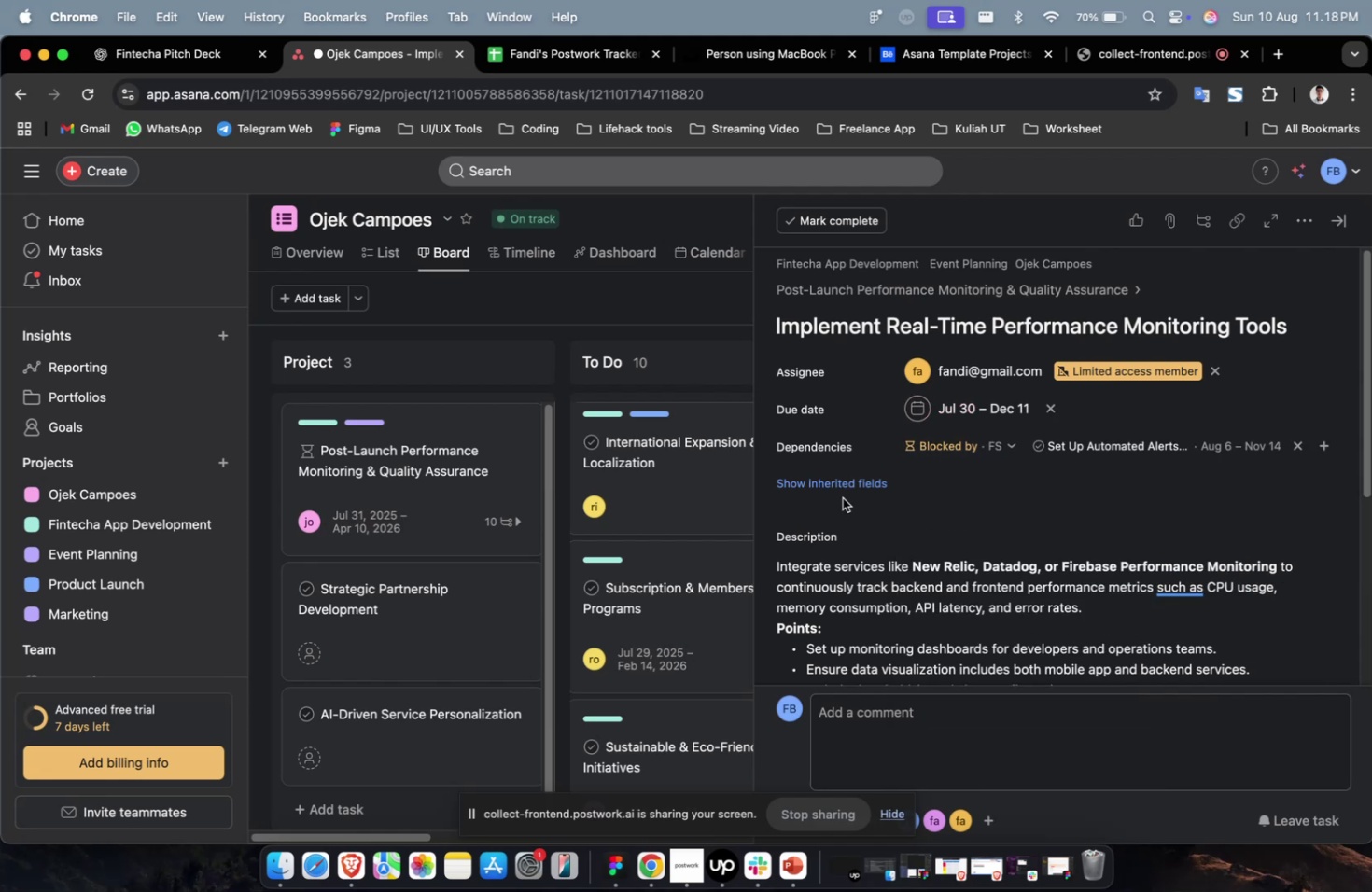 
triple_click([841, 497])
 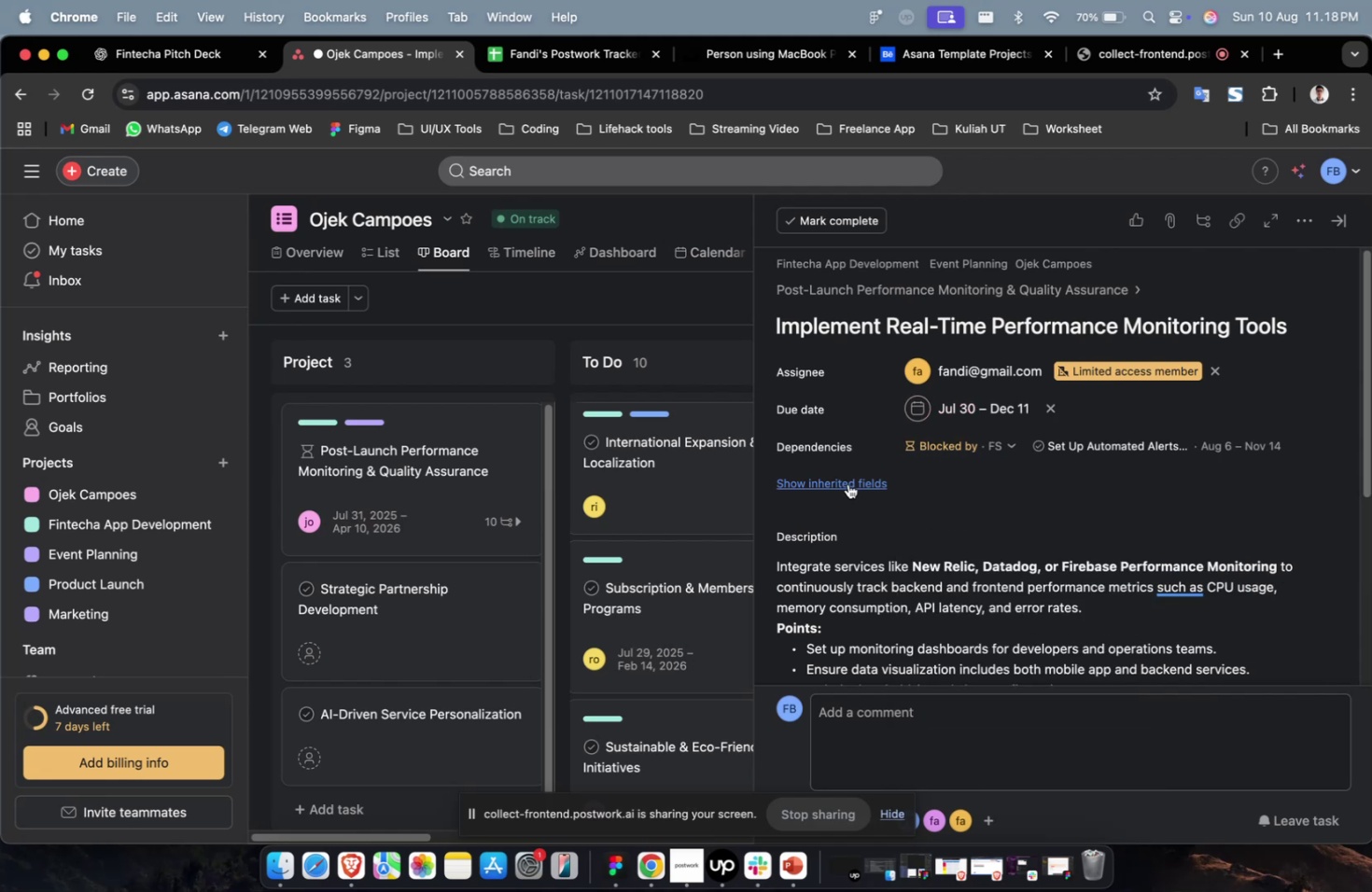 
triple_click([847, 483])
 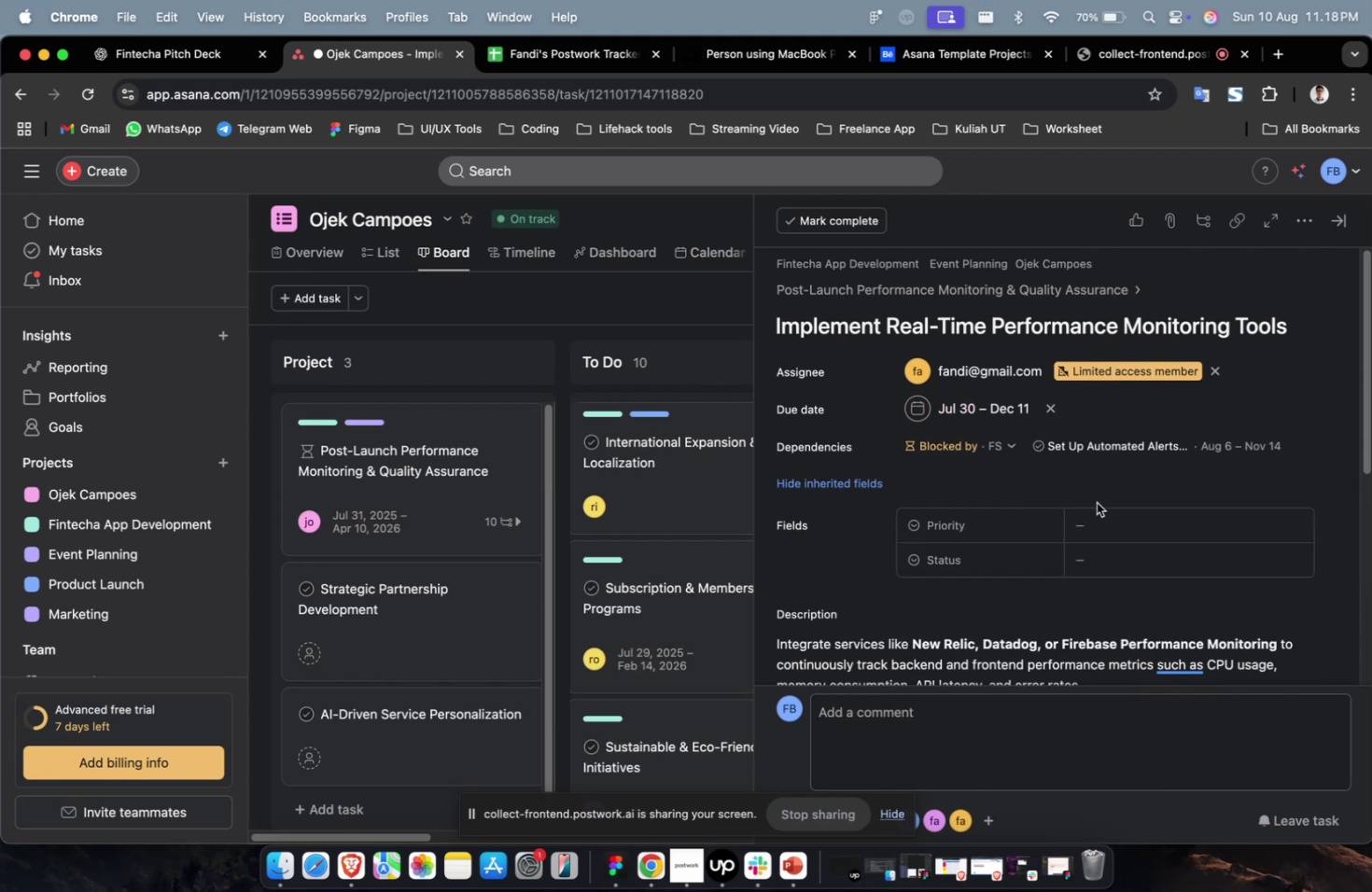 
triple_click([1096, 502])
 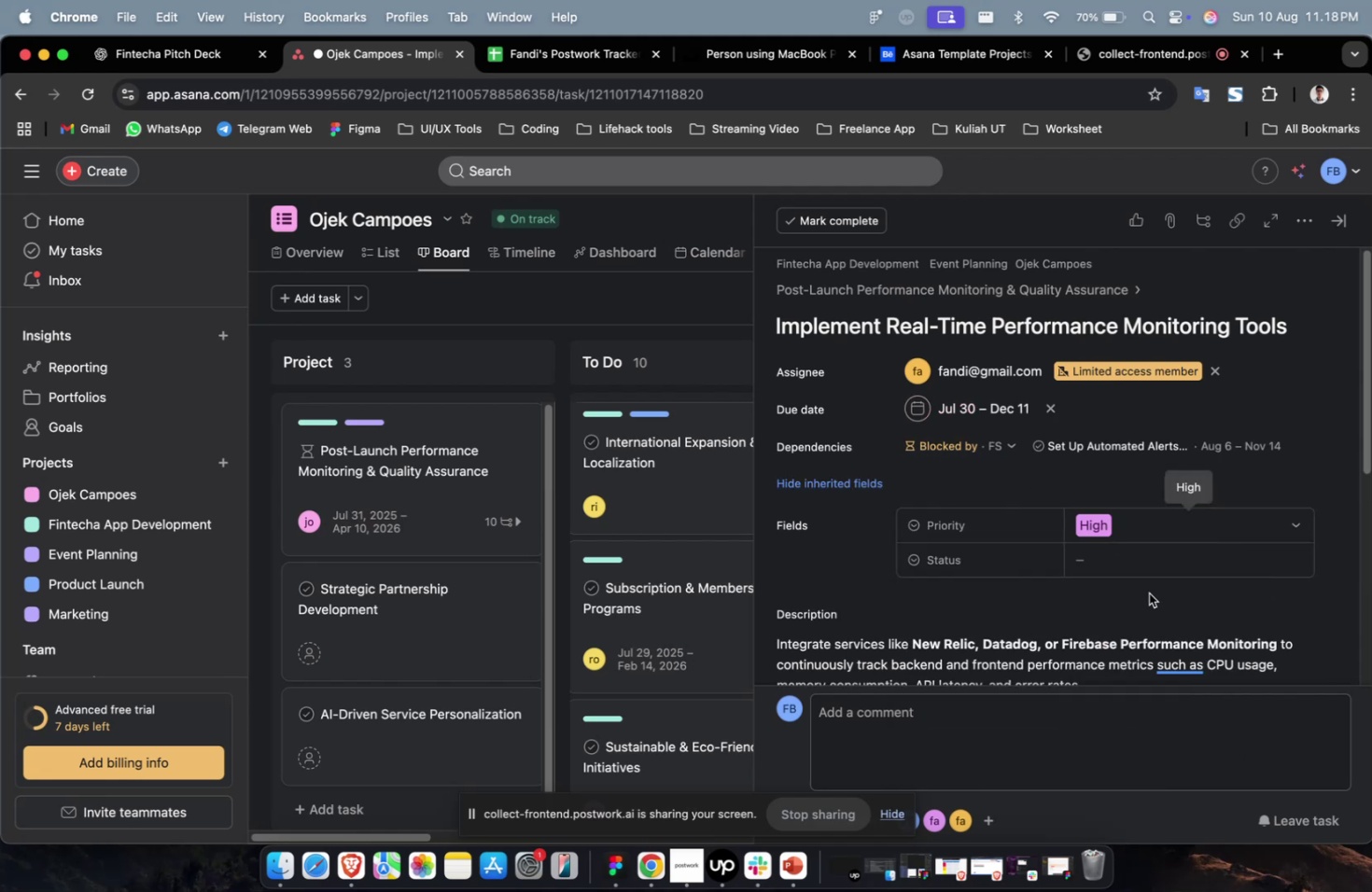 
triple_click([1144, 572])
 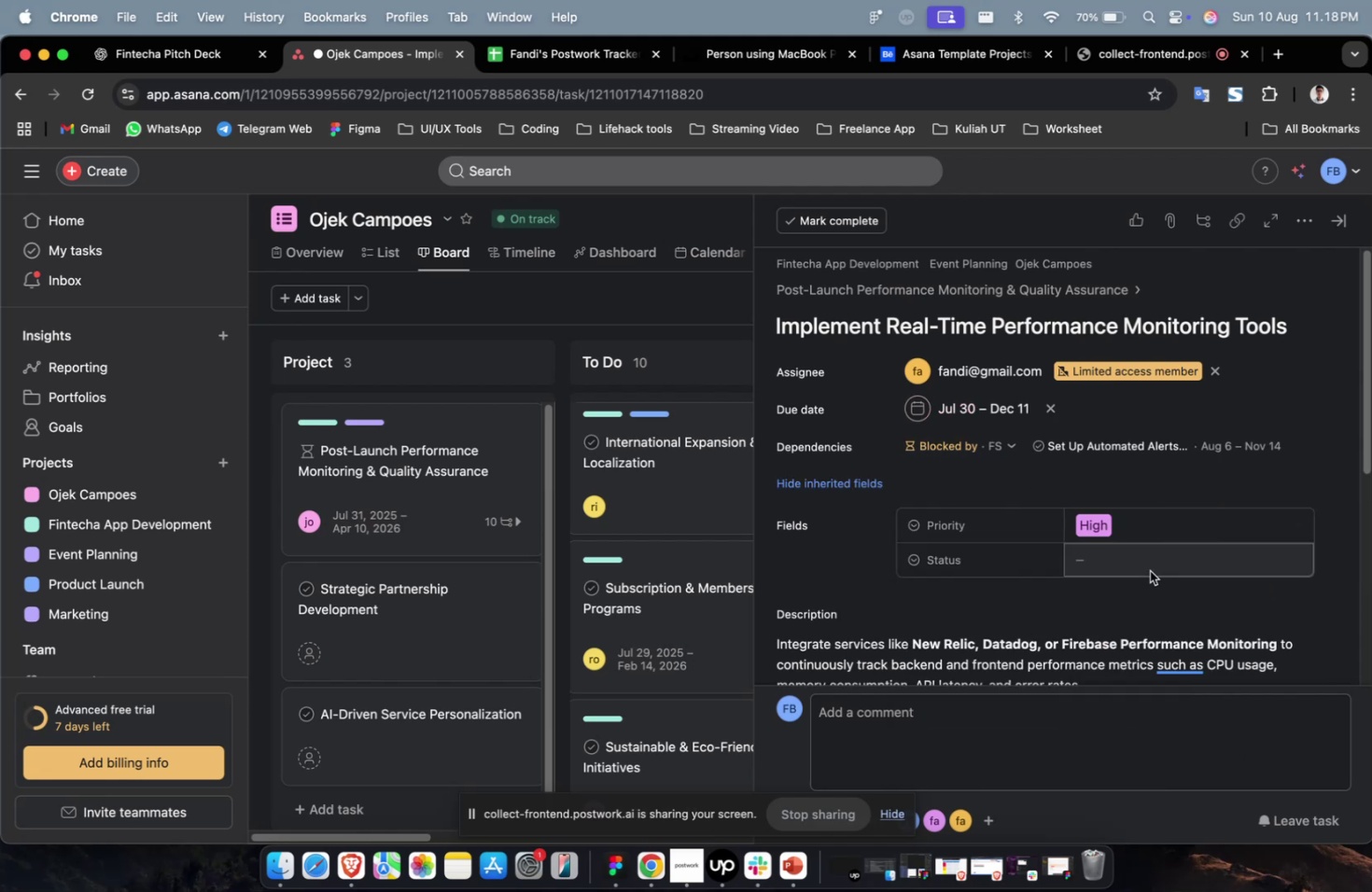 
triple_click([1149, 570])
 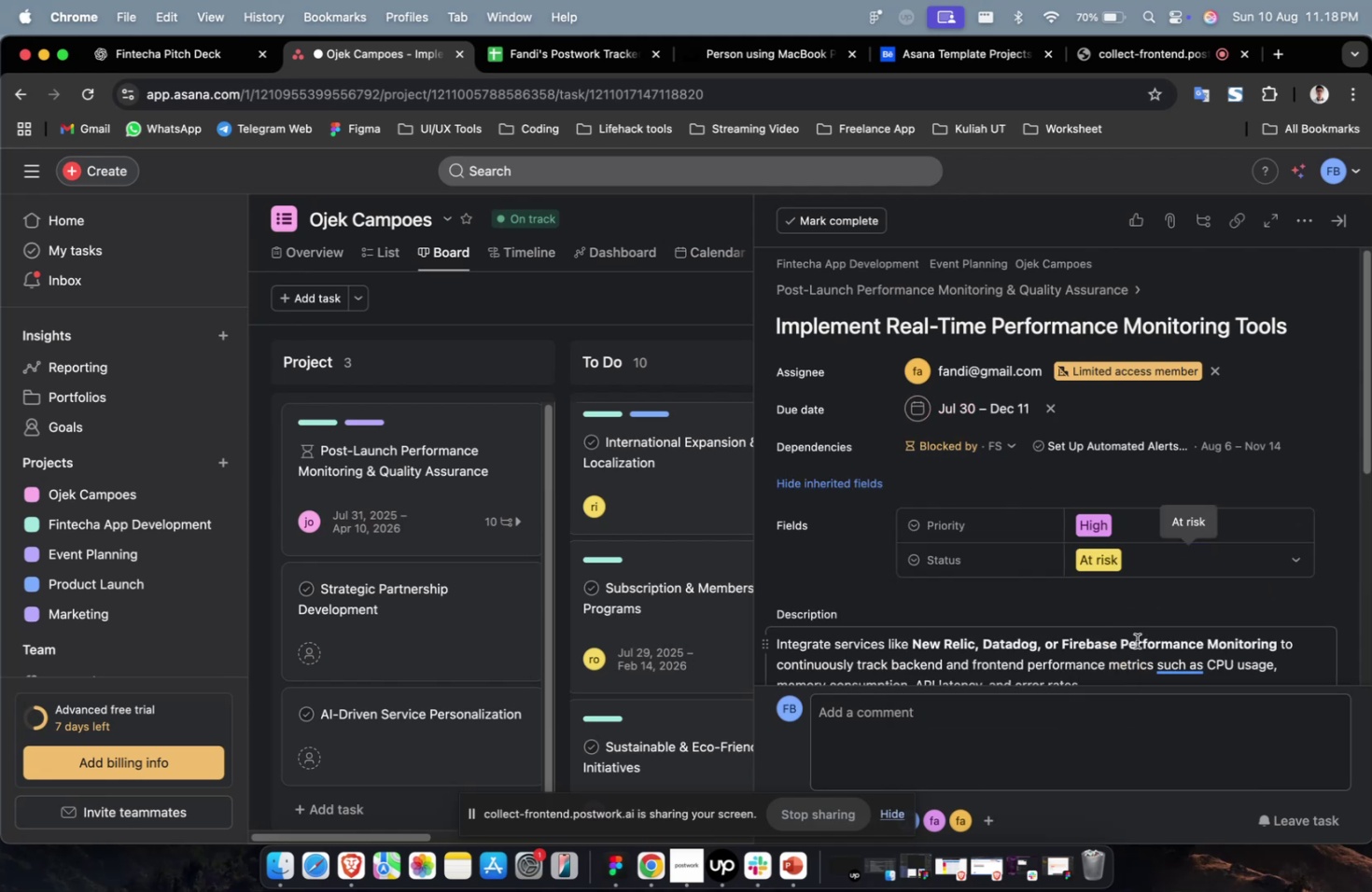 
scroll: coordinate [1136, 640], scroll_direction: down, amount: 35.0
 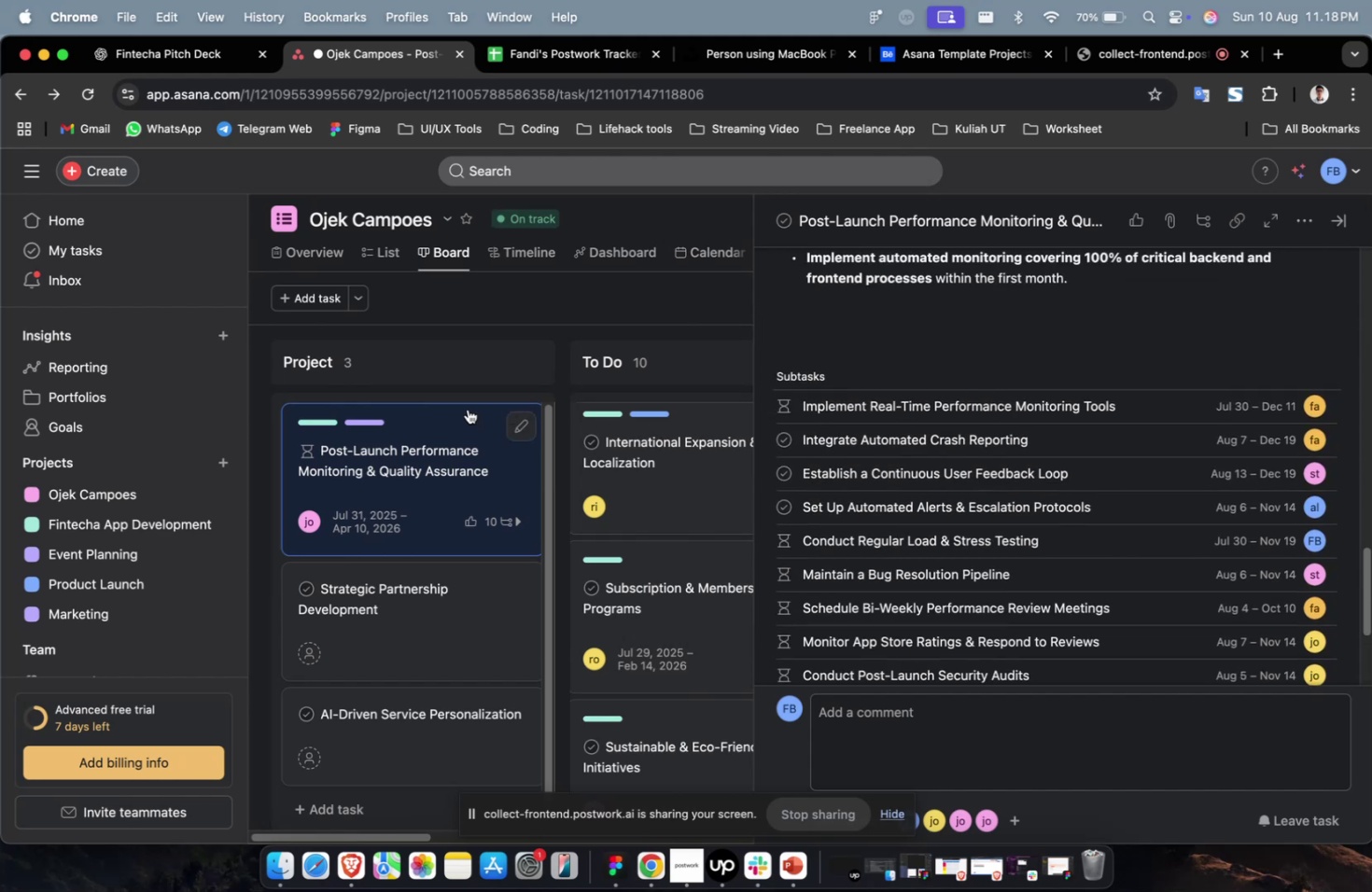 
left_click_drag(start_coordinate=[382, 455], to_coordinate=[539, 415])
 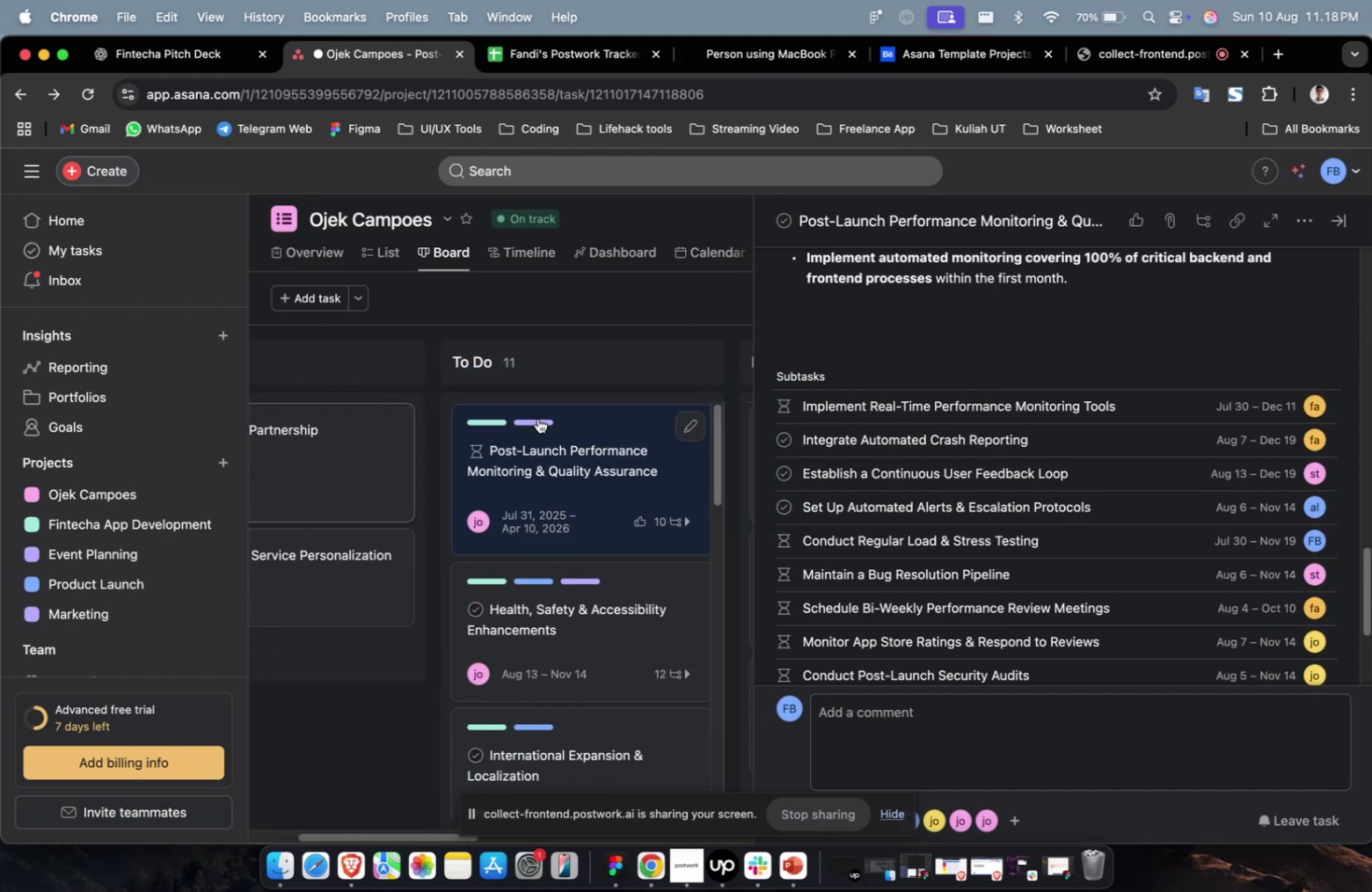 
hold_key(key=ShiftLeft, duration=0.41)
scroll: coordinate [538, 418], scroll_direction: up, amount: 8.0
 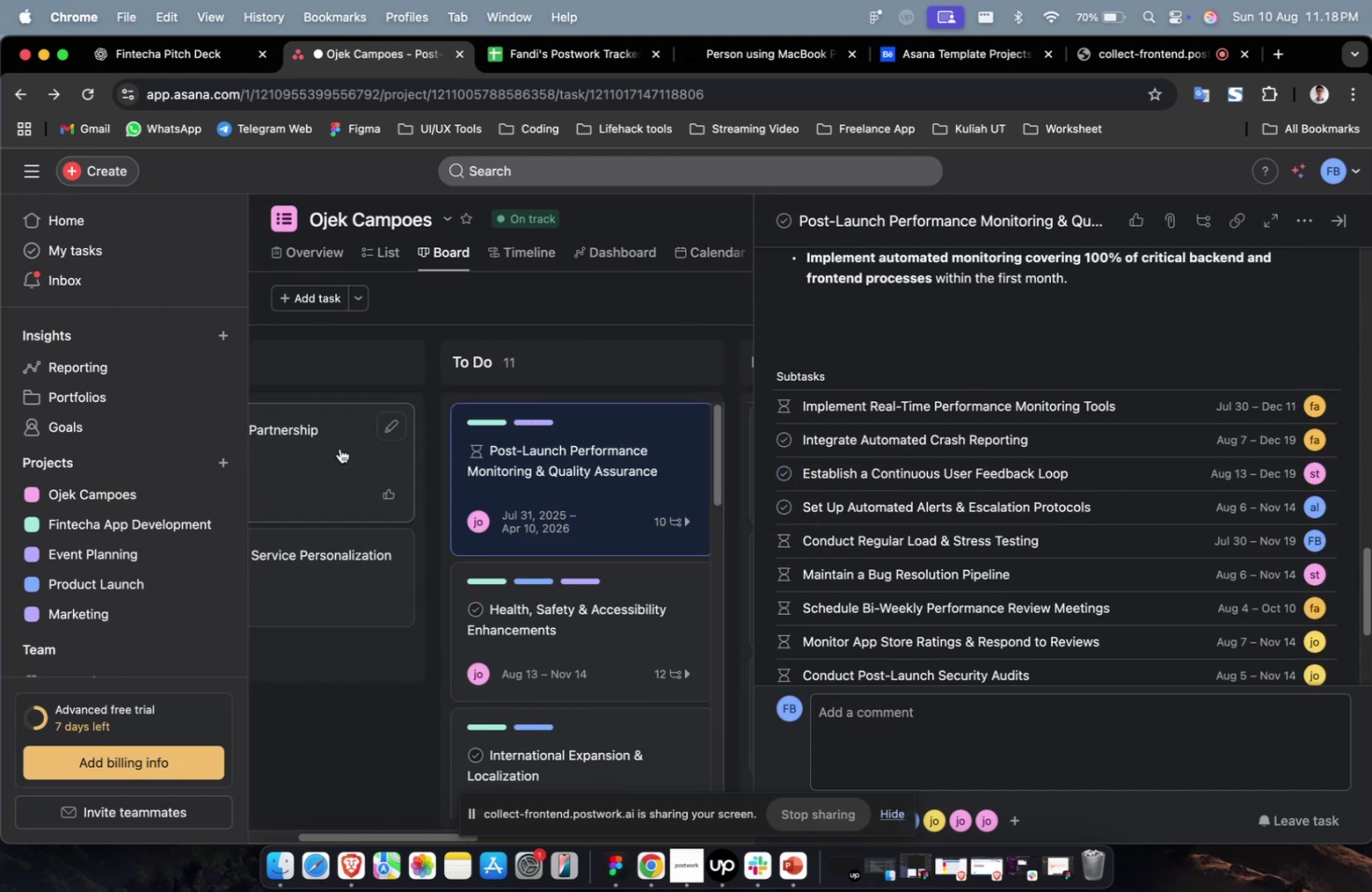 
left_click([308, 448])
 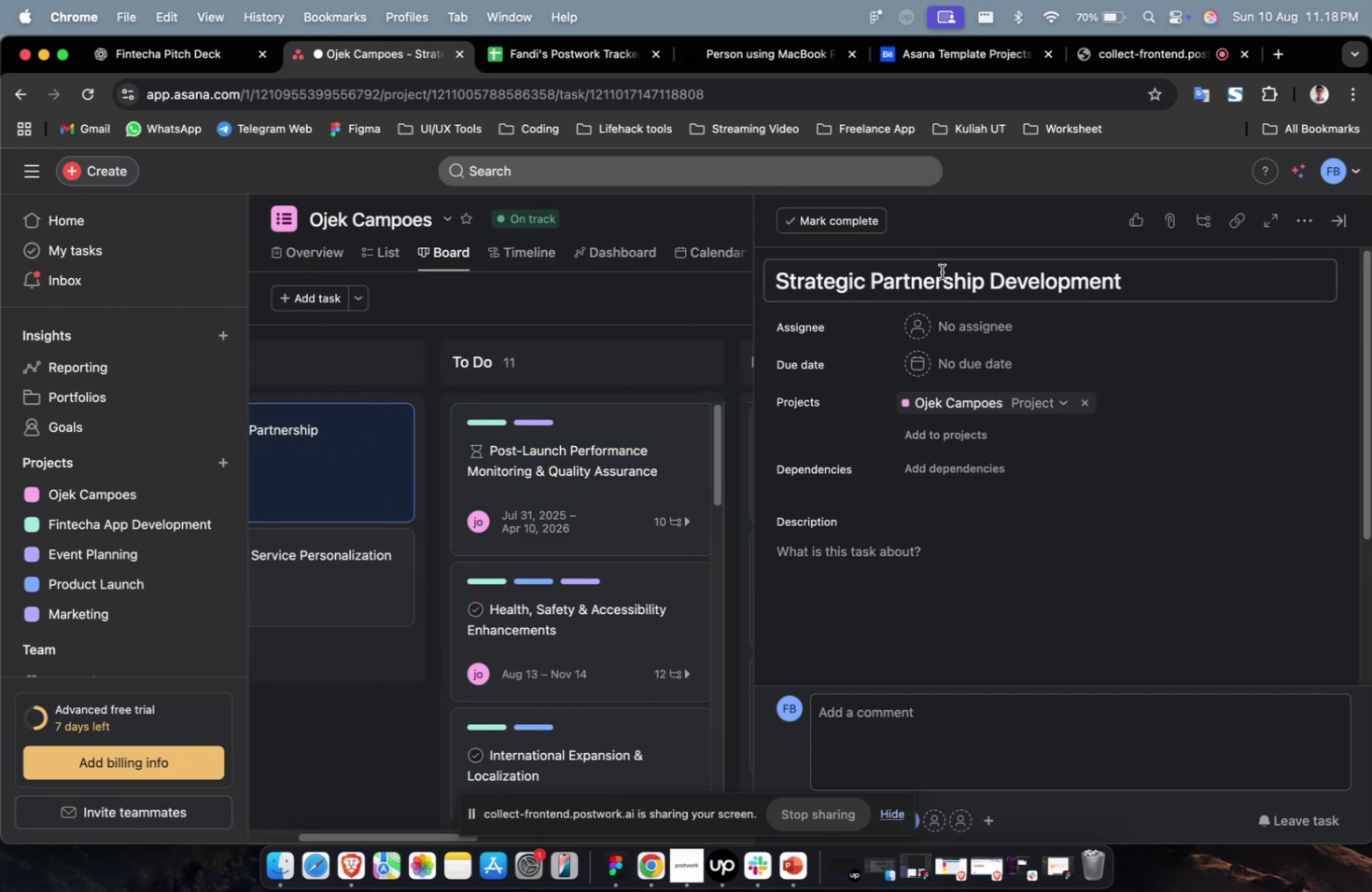 
left_click([941, 272])
 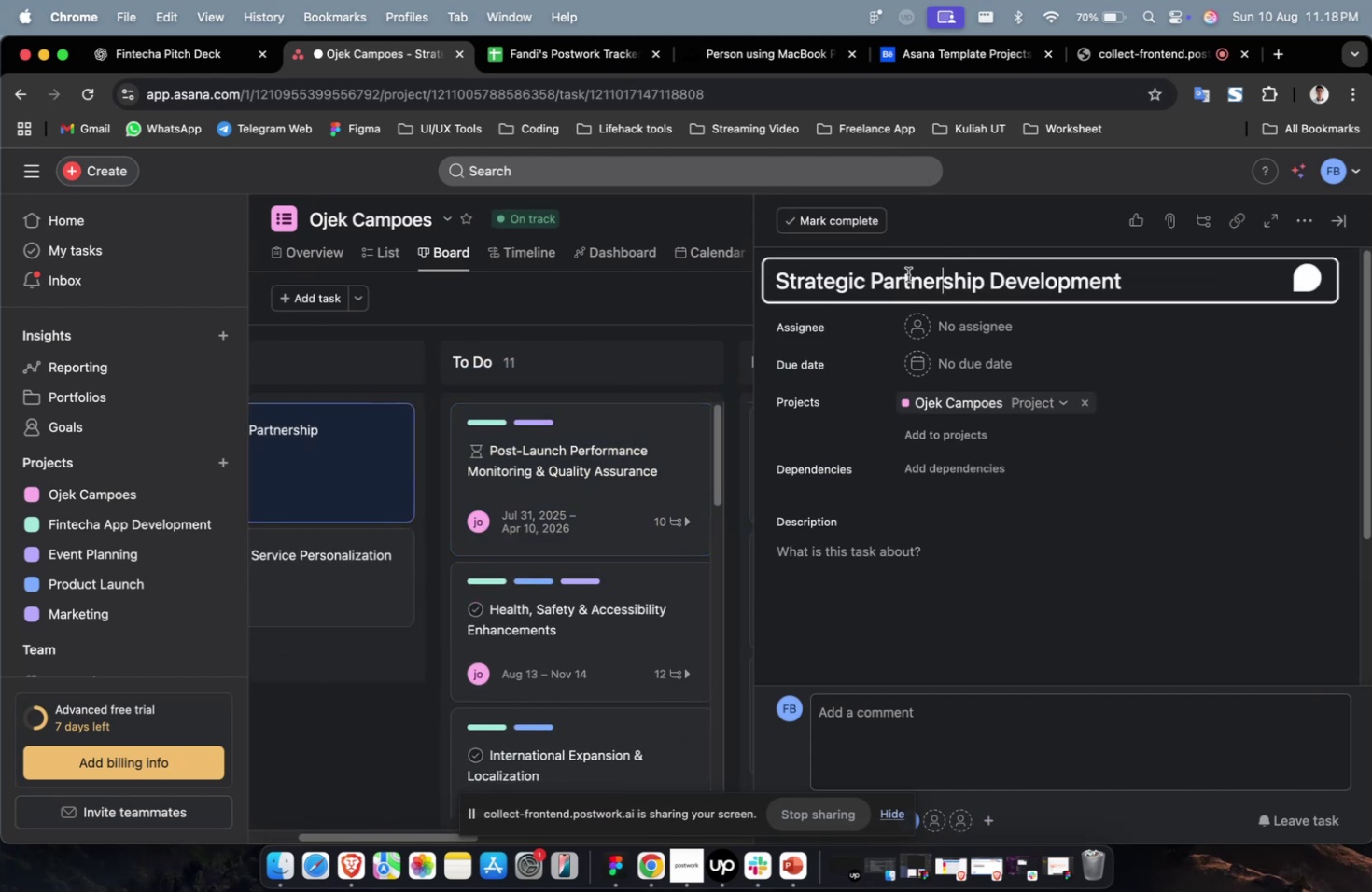 
key(Meta+A)
 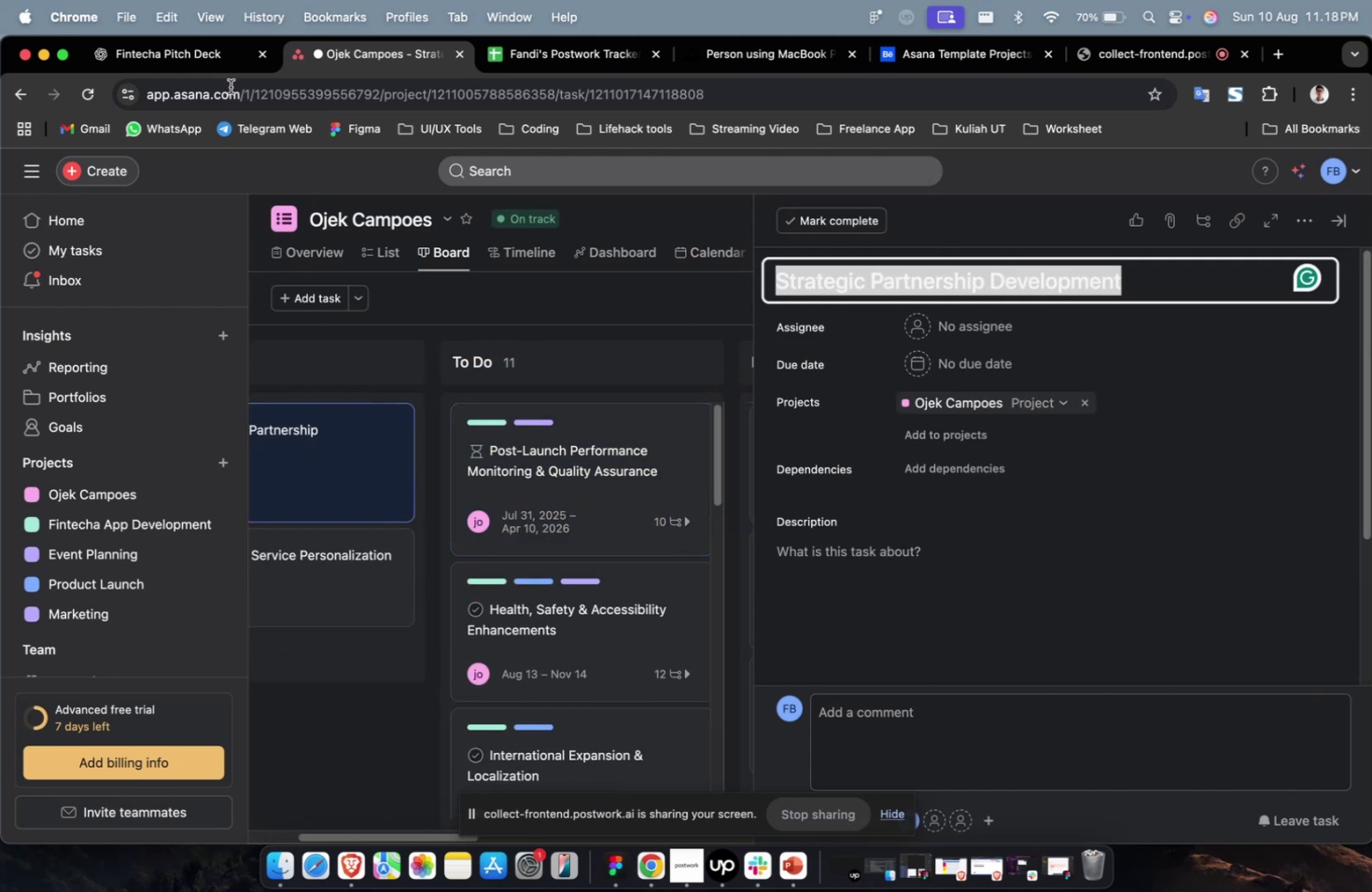 
key(Meta+C)
 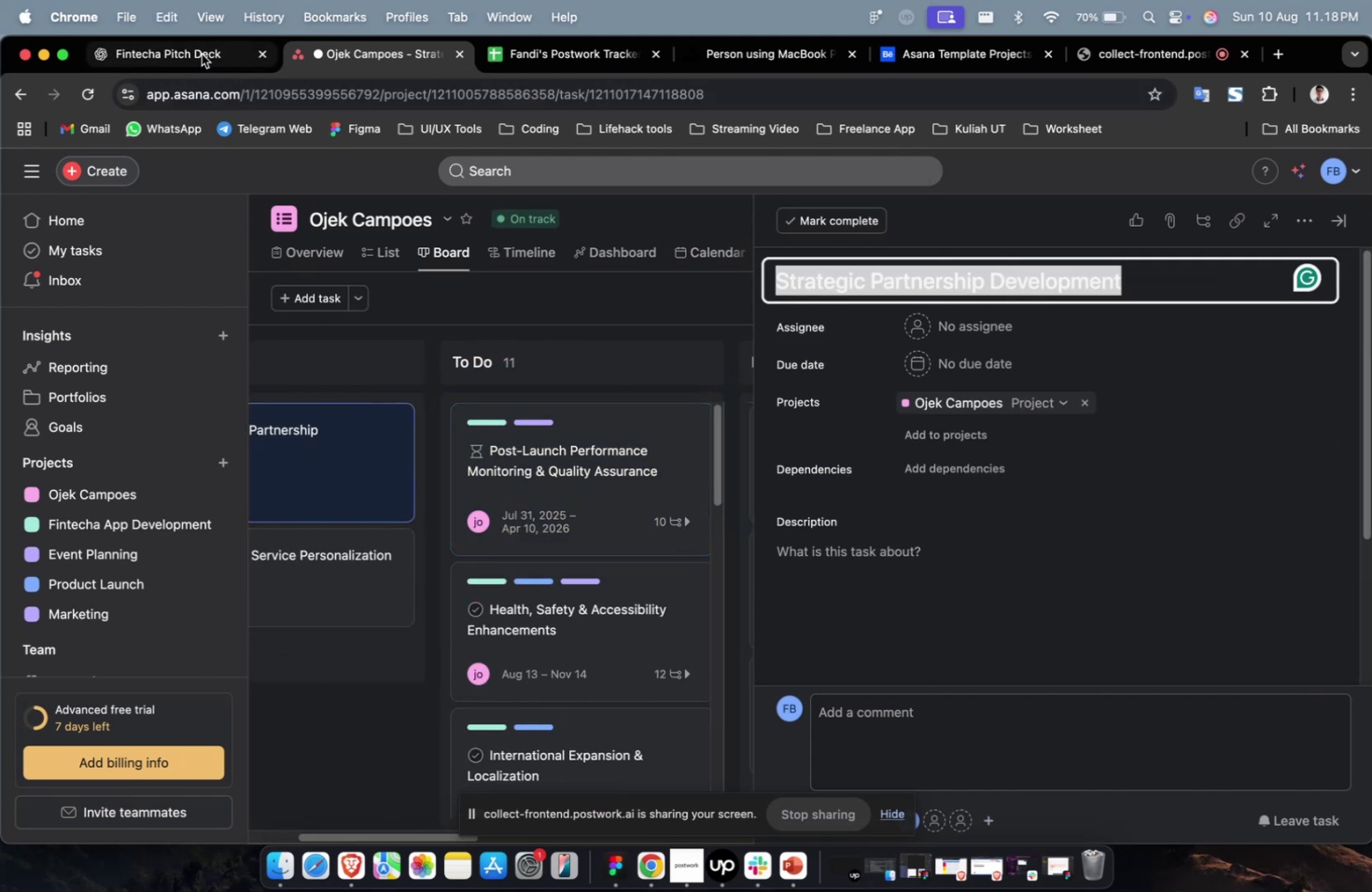 
left_click([202, 54])
 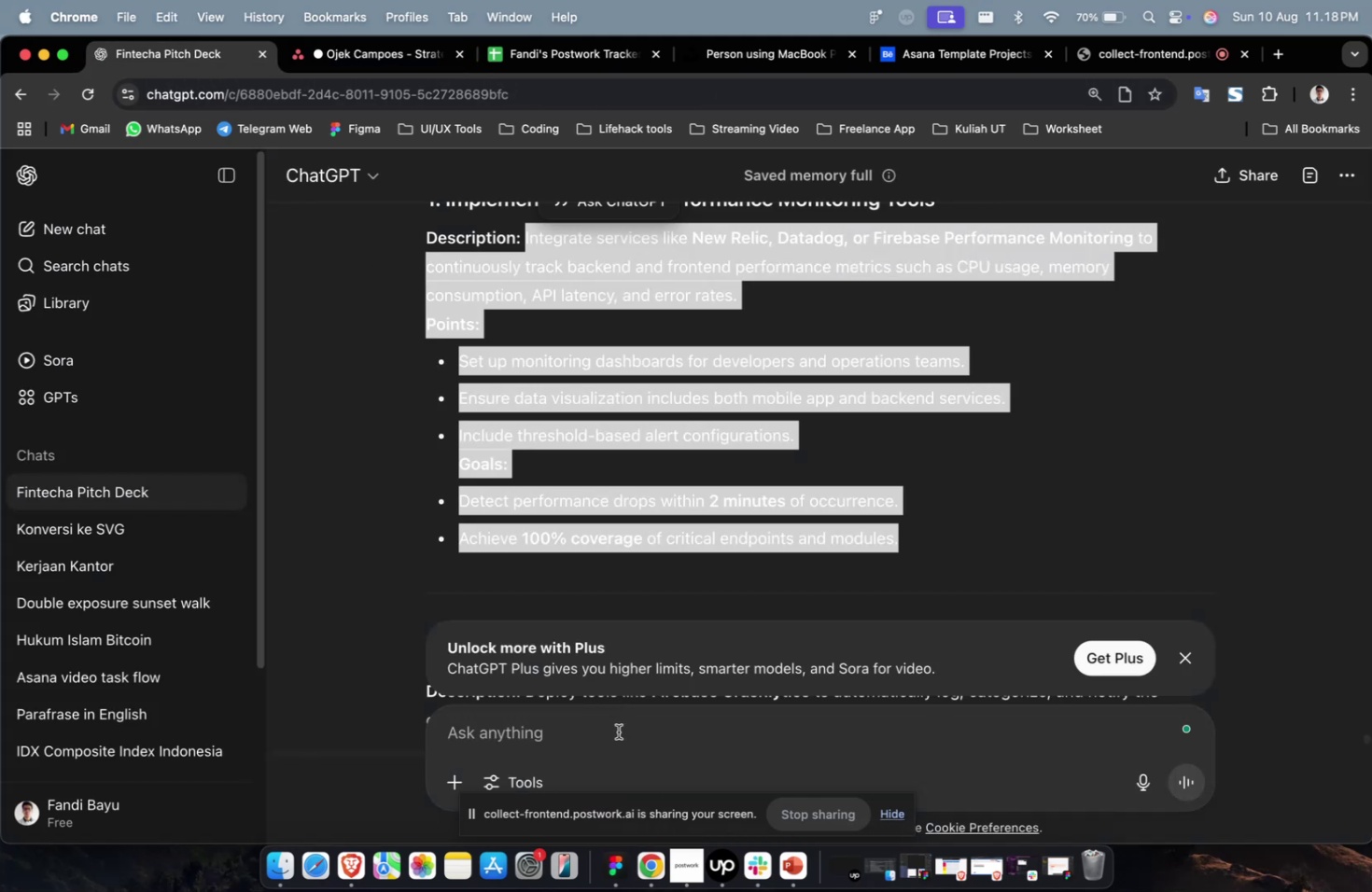 
double_click([618, 731])
 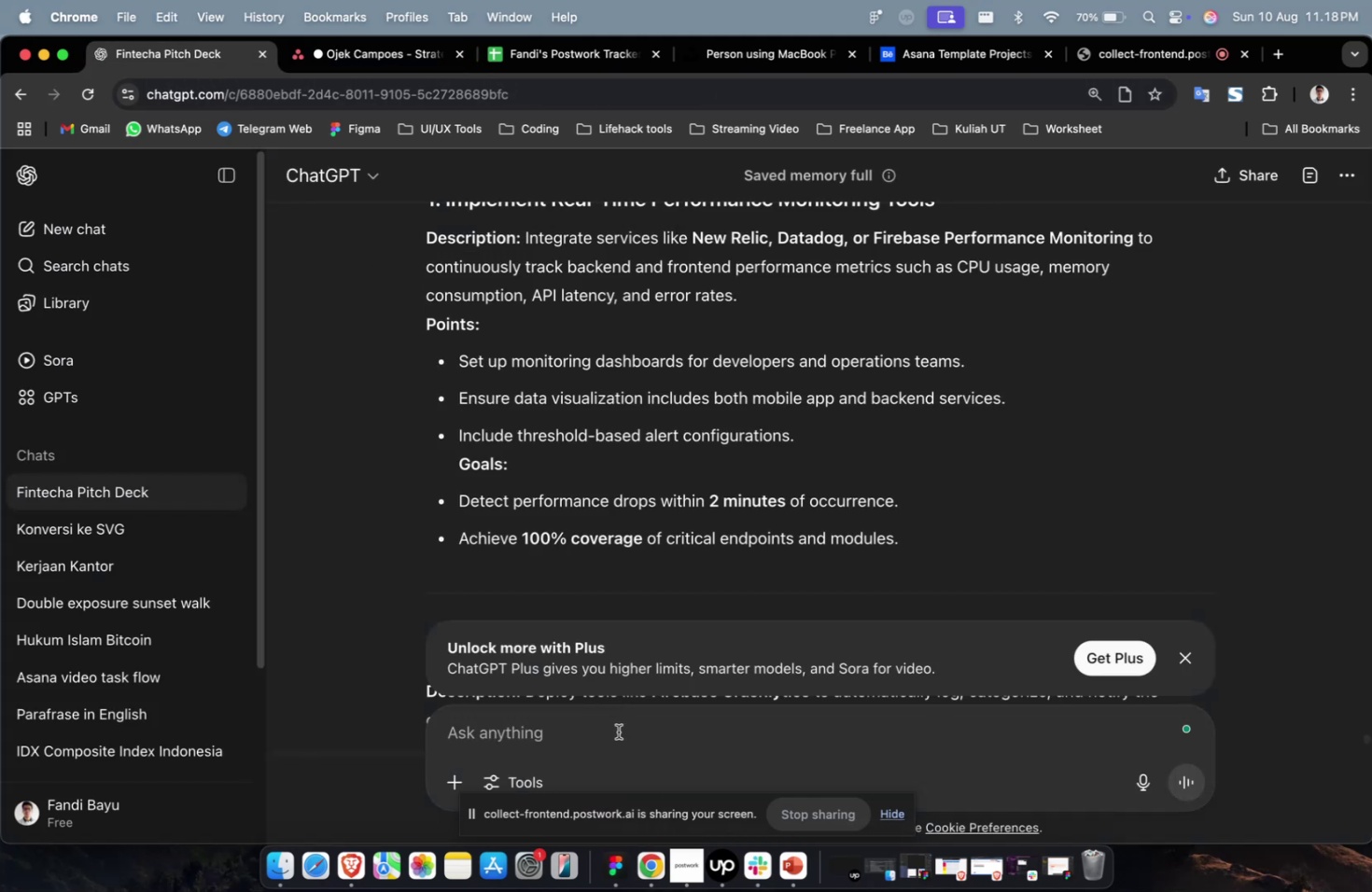 
type(right now please c)
key(Backspace)
type(create detailed for this main task )
 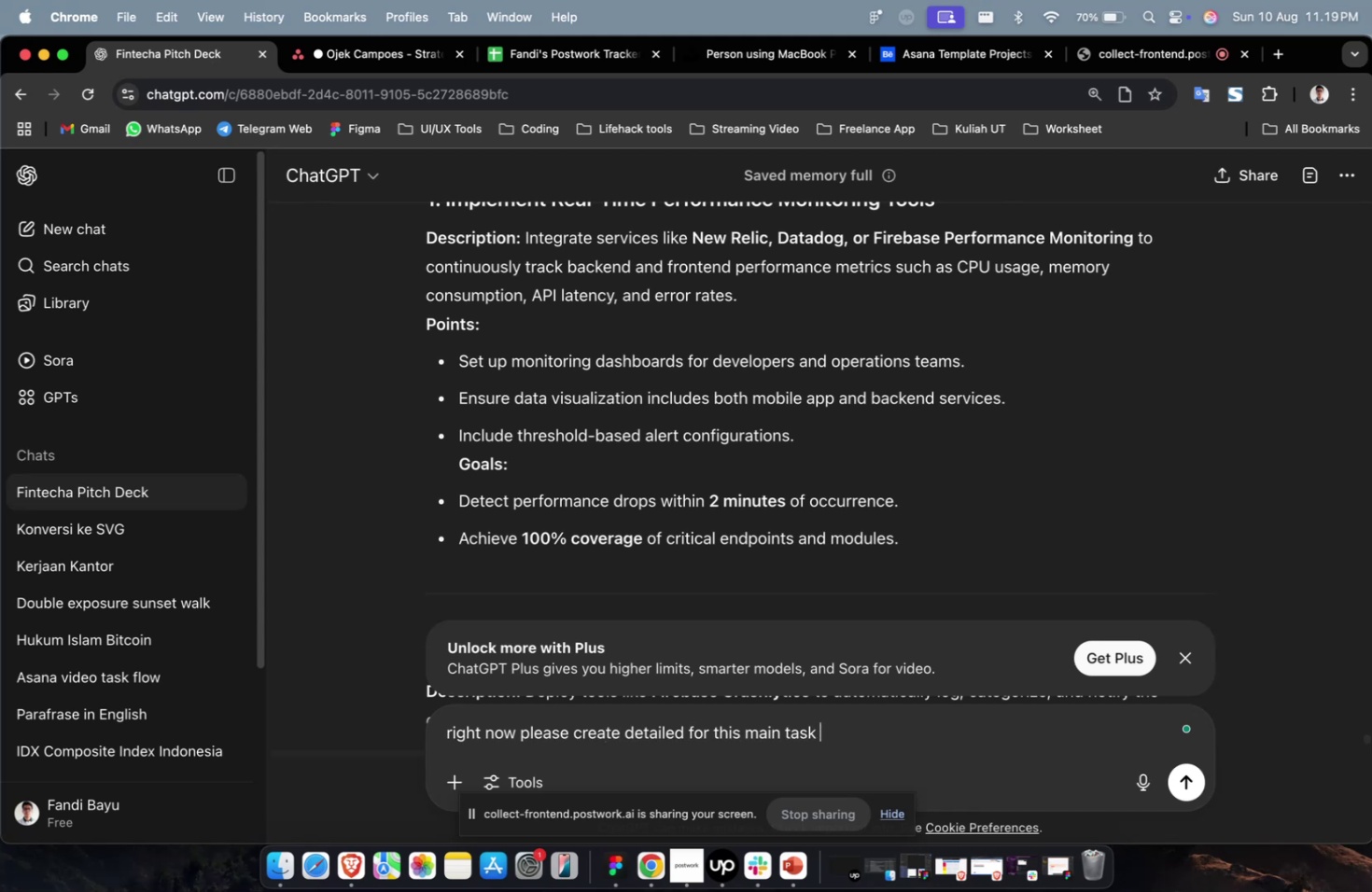 
key(Meta+CommandLeft)
 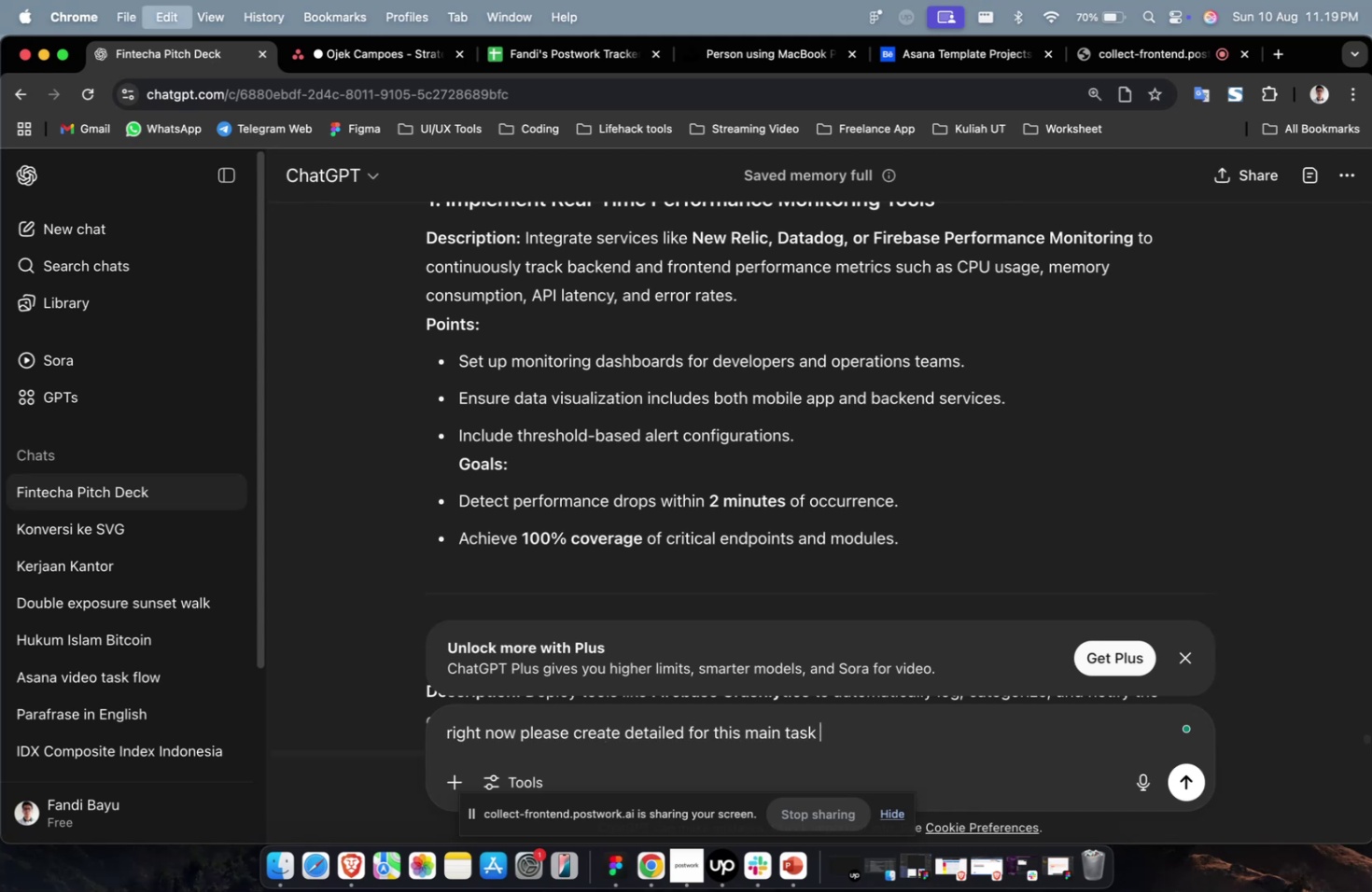 
key(Meta+V)
 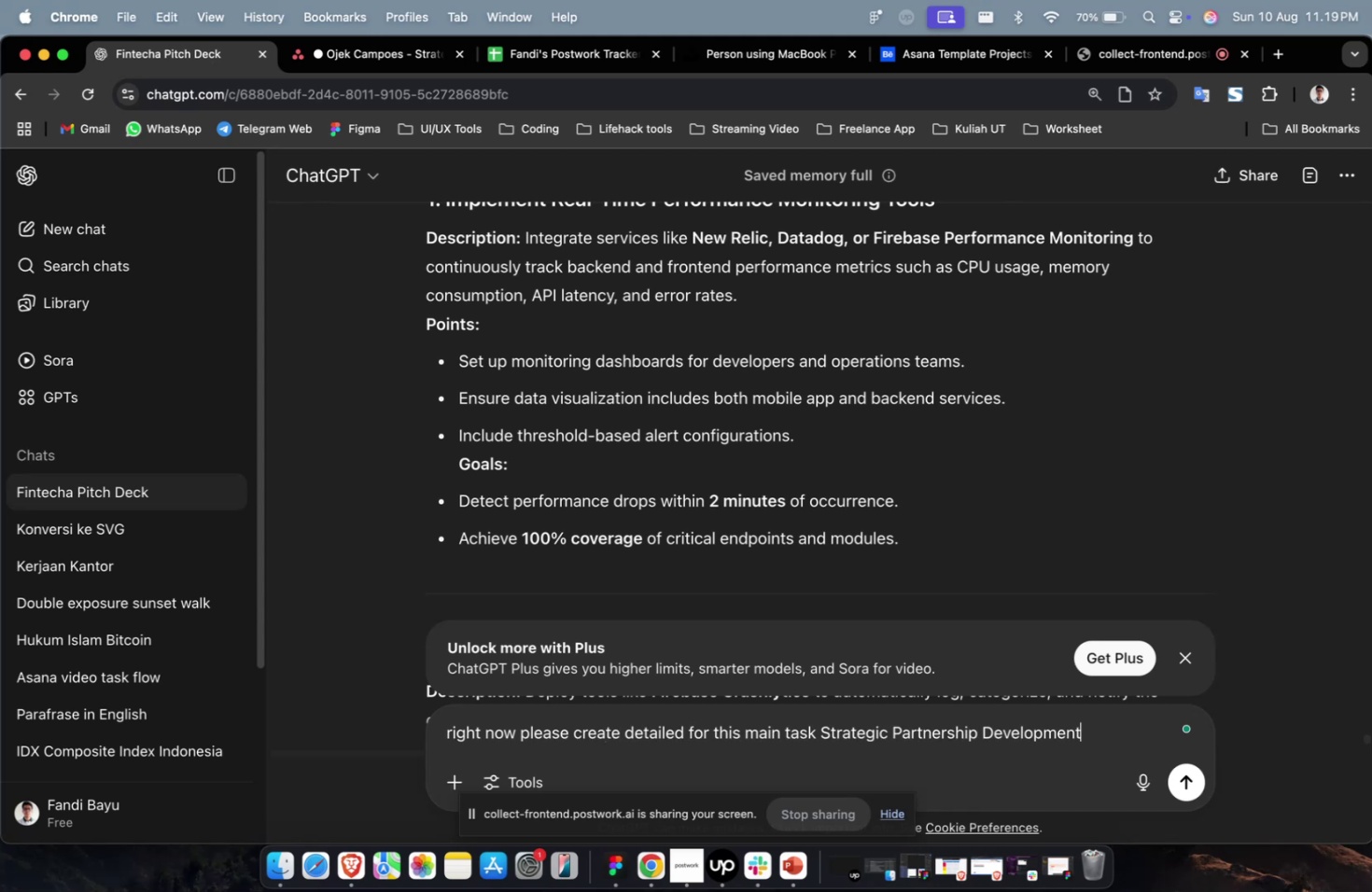 
key(Enter)
 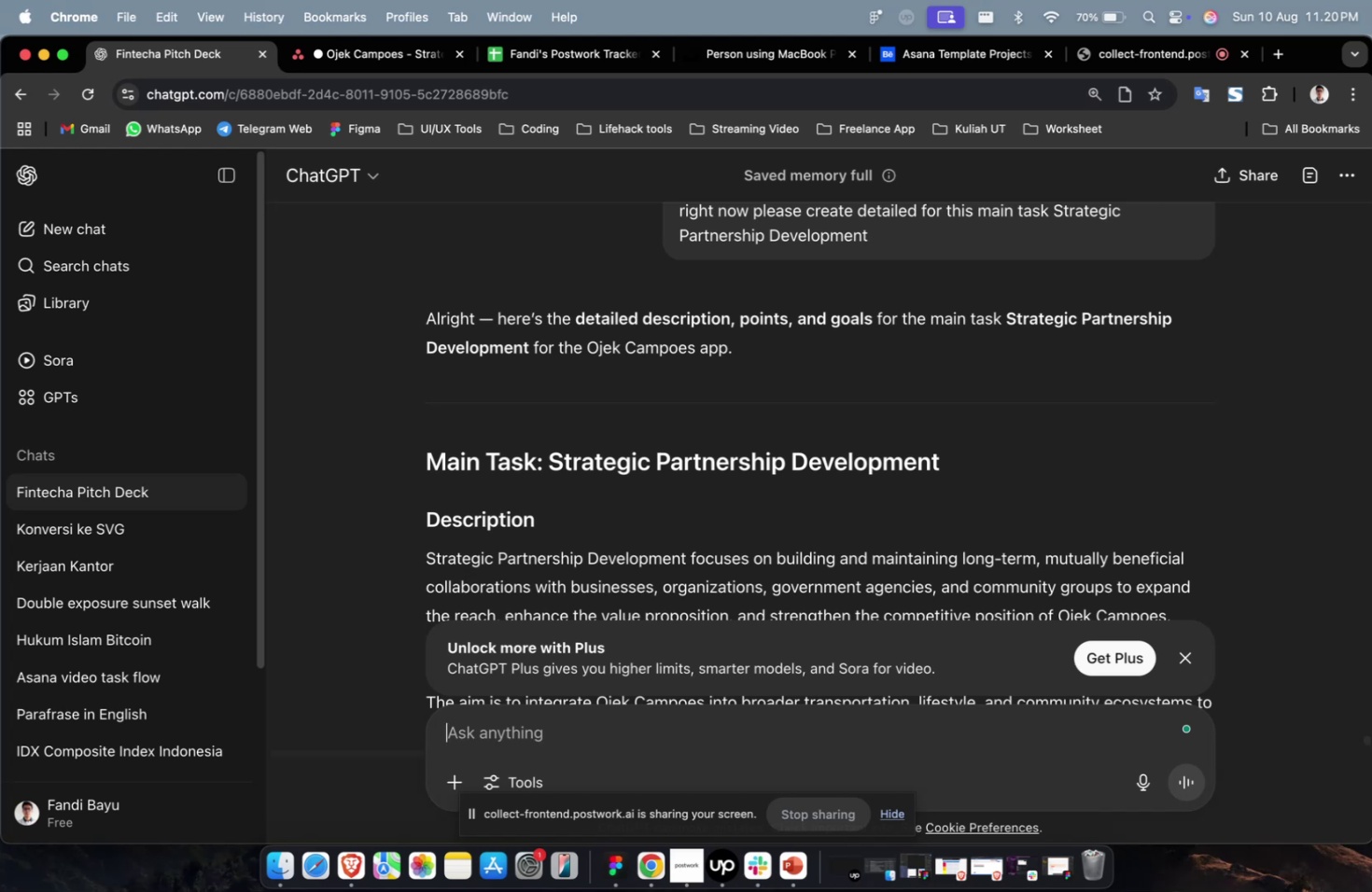 
wait(111.57)
 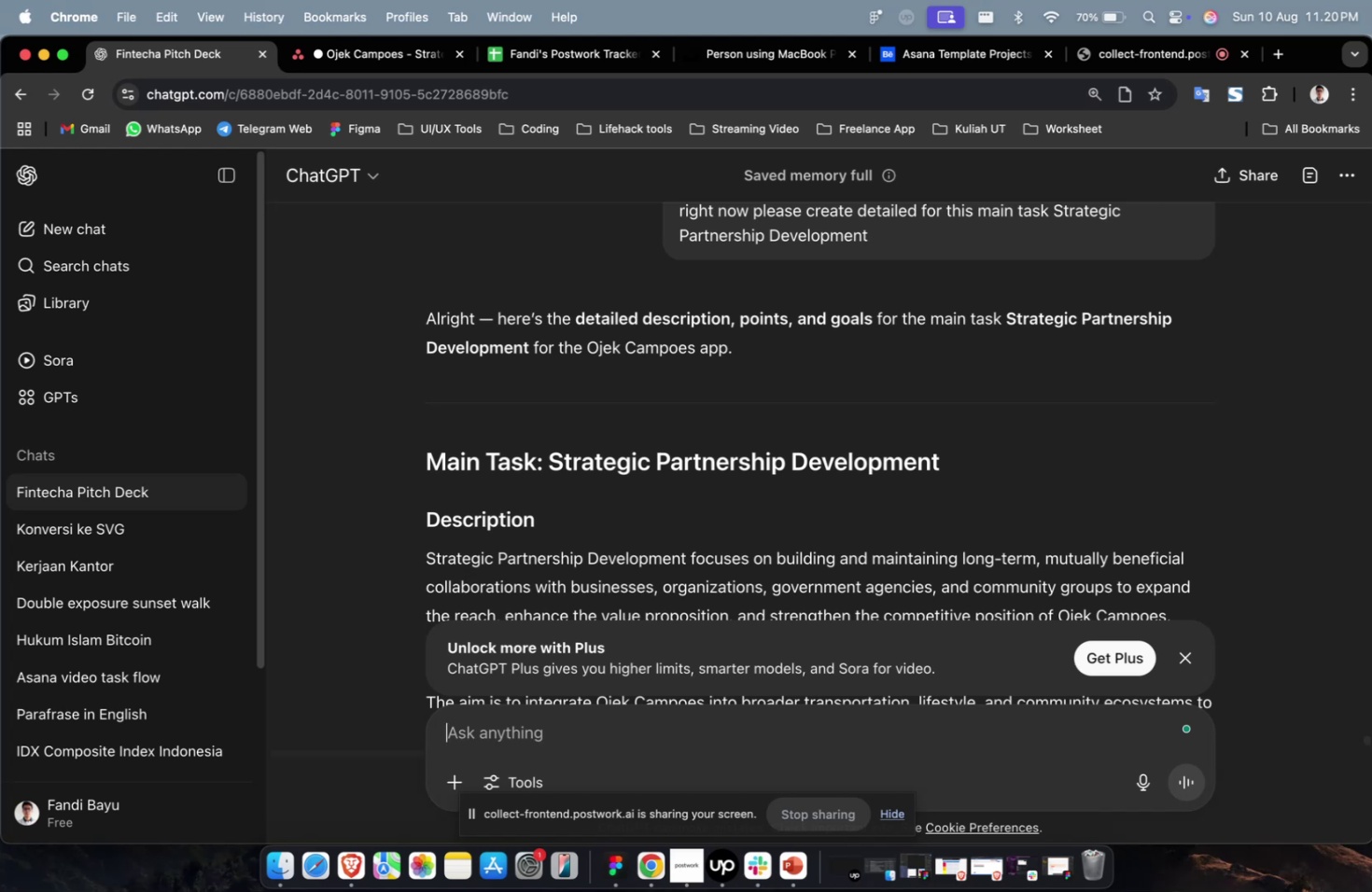 
scroll: coordinate [703, 531], scroll_direction: down, amount: 37.0
 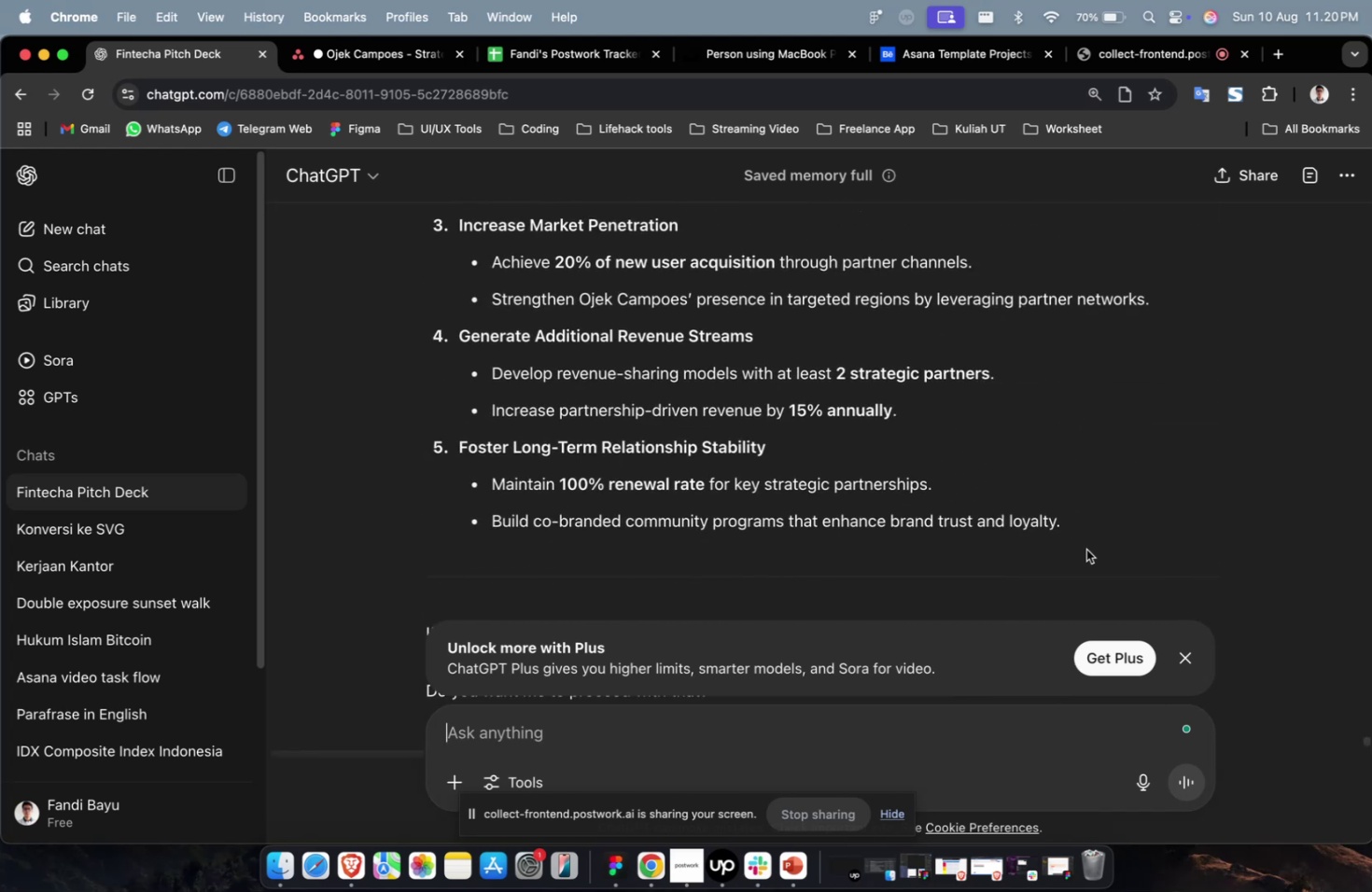 
left_click_drag(start_coordinate=[1098, 545], to_coordinate=[419, 334])
 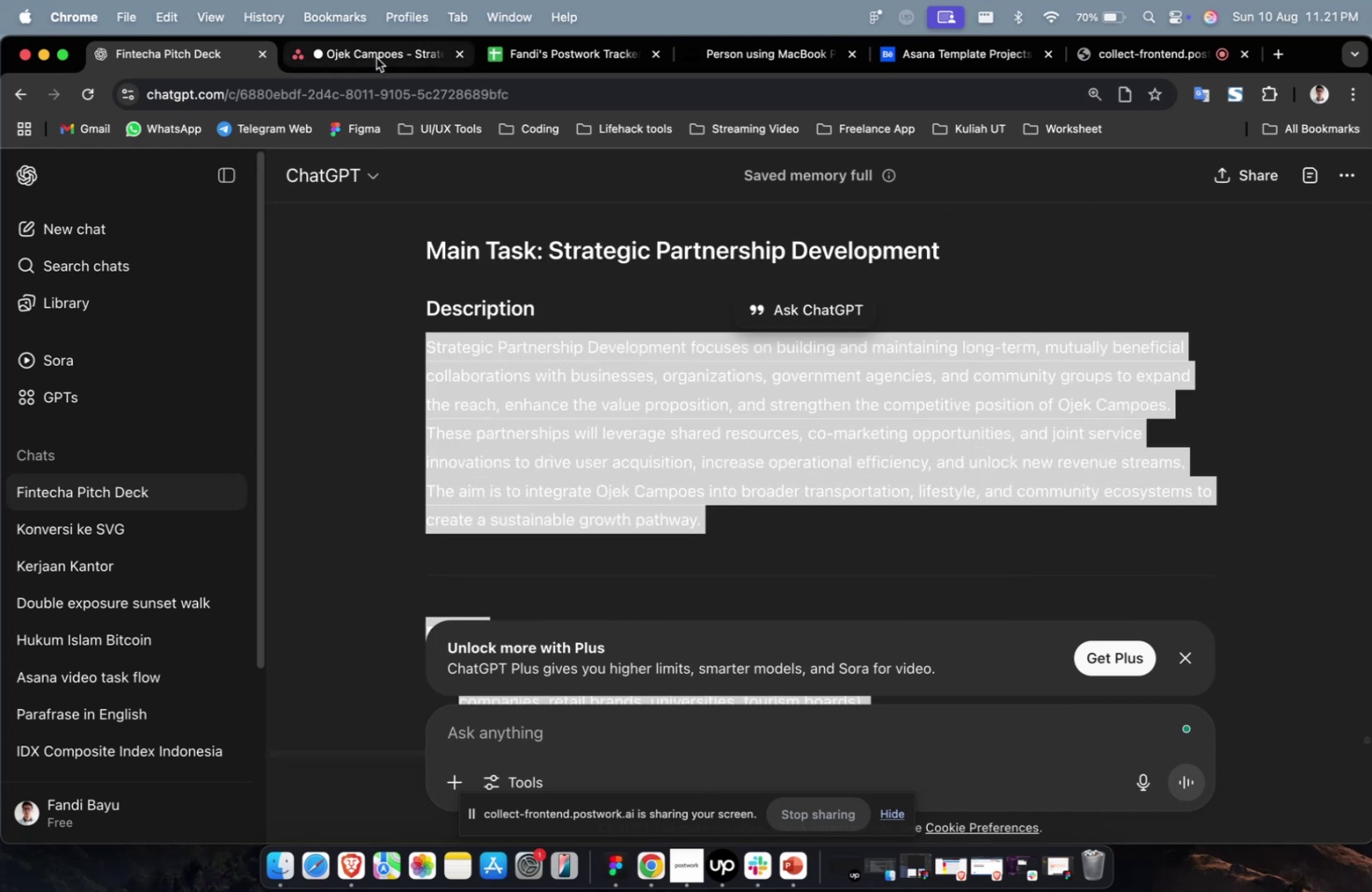 
scroll: coordinate [589, 328], scroll_direction: up, amount: 34.0
 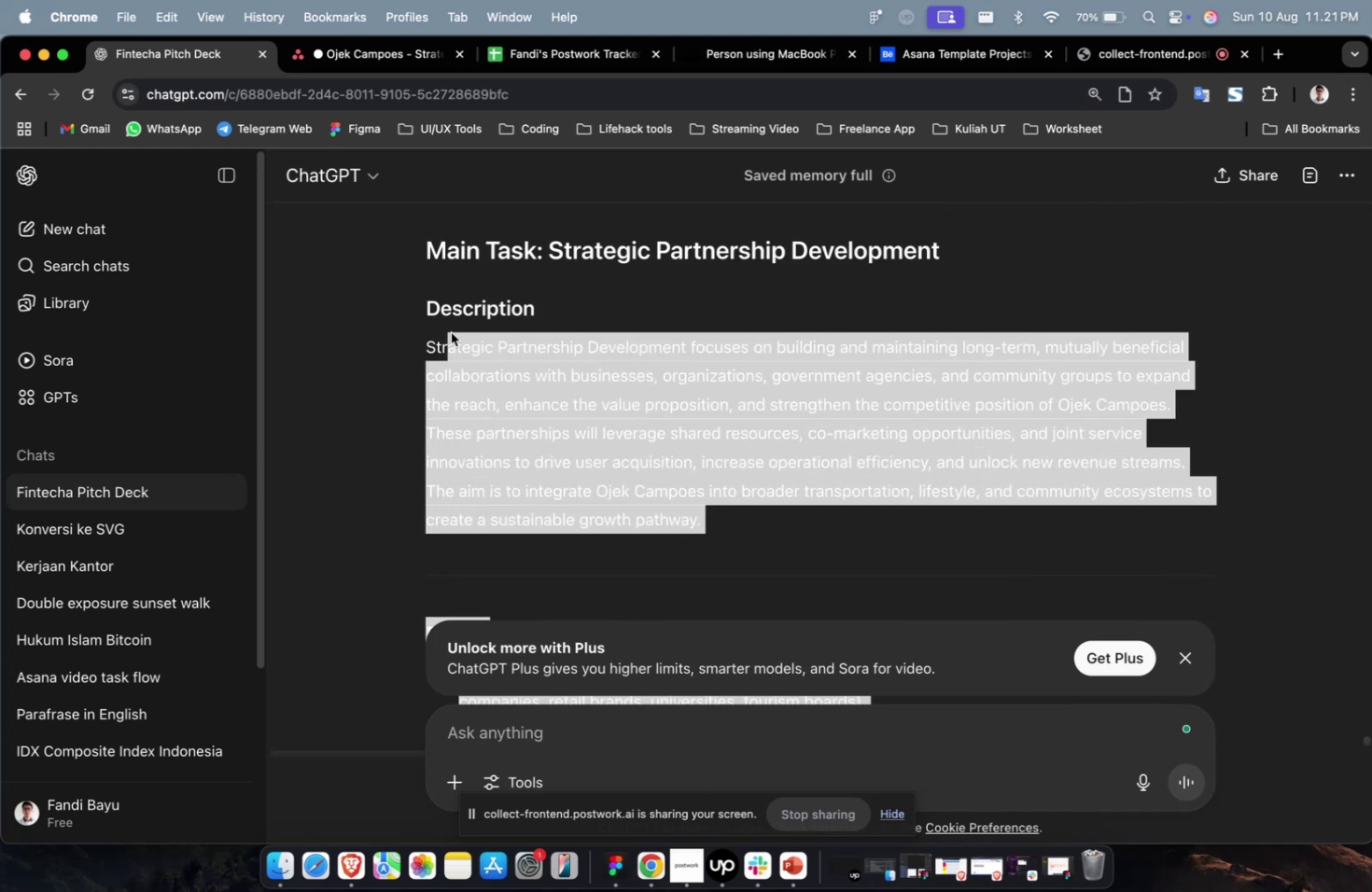 
key(Meta+C)
 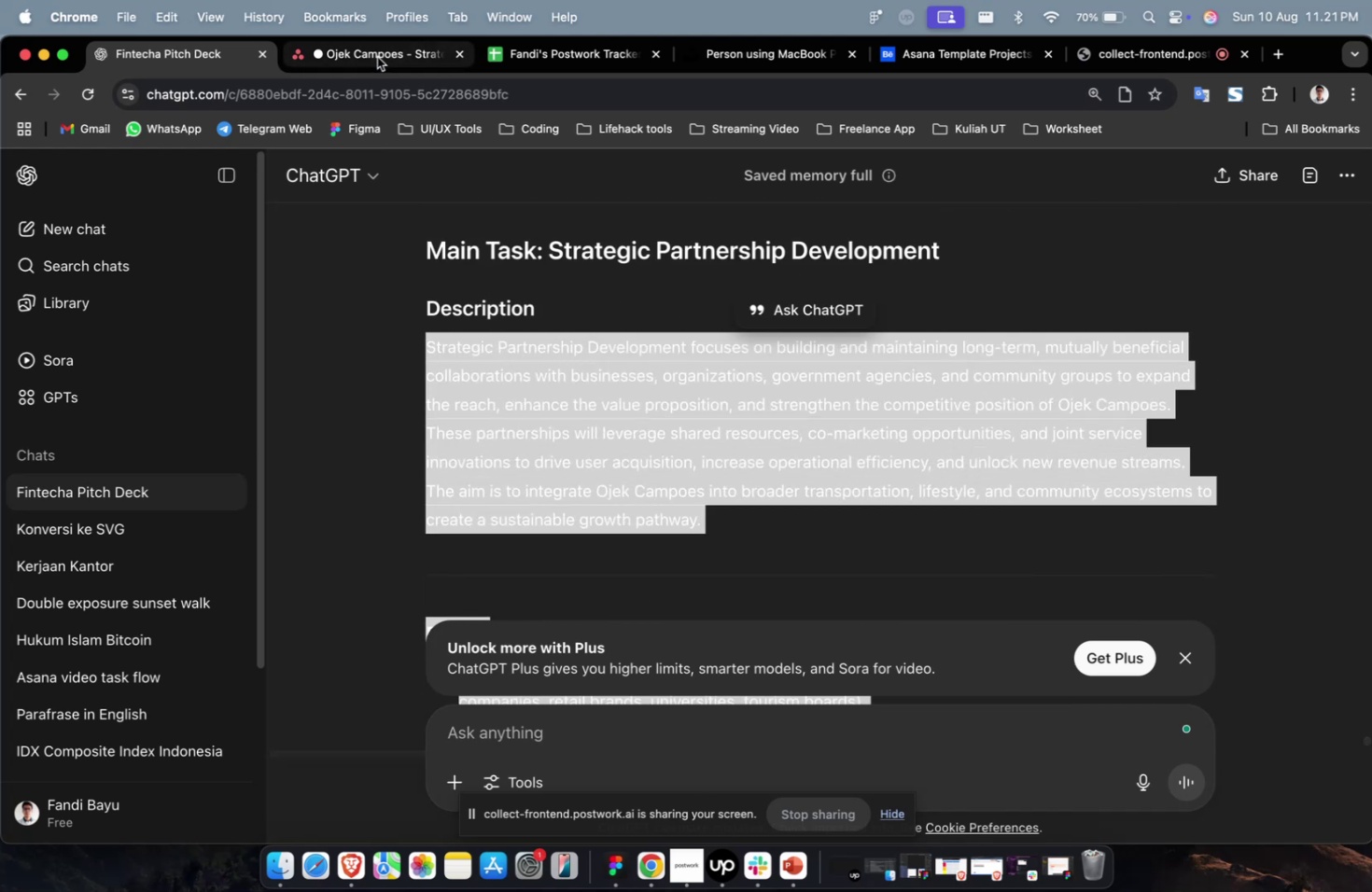 
key(Meta+C)
 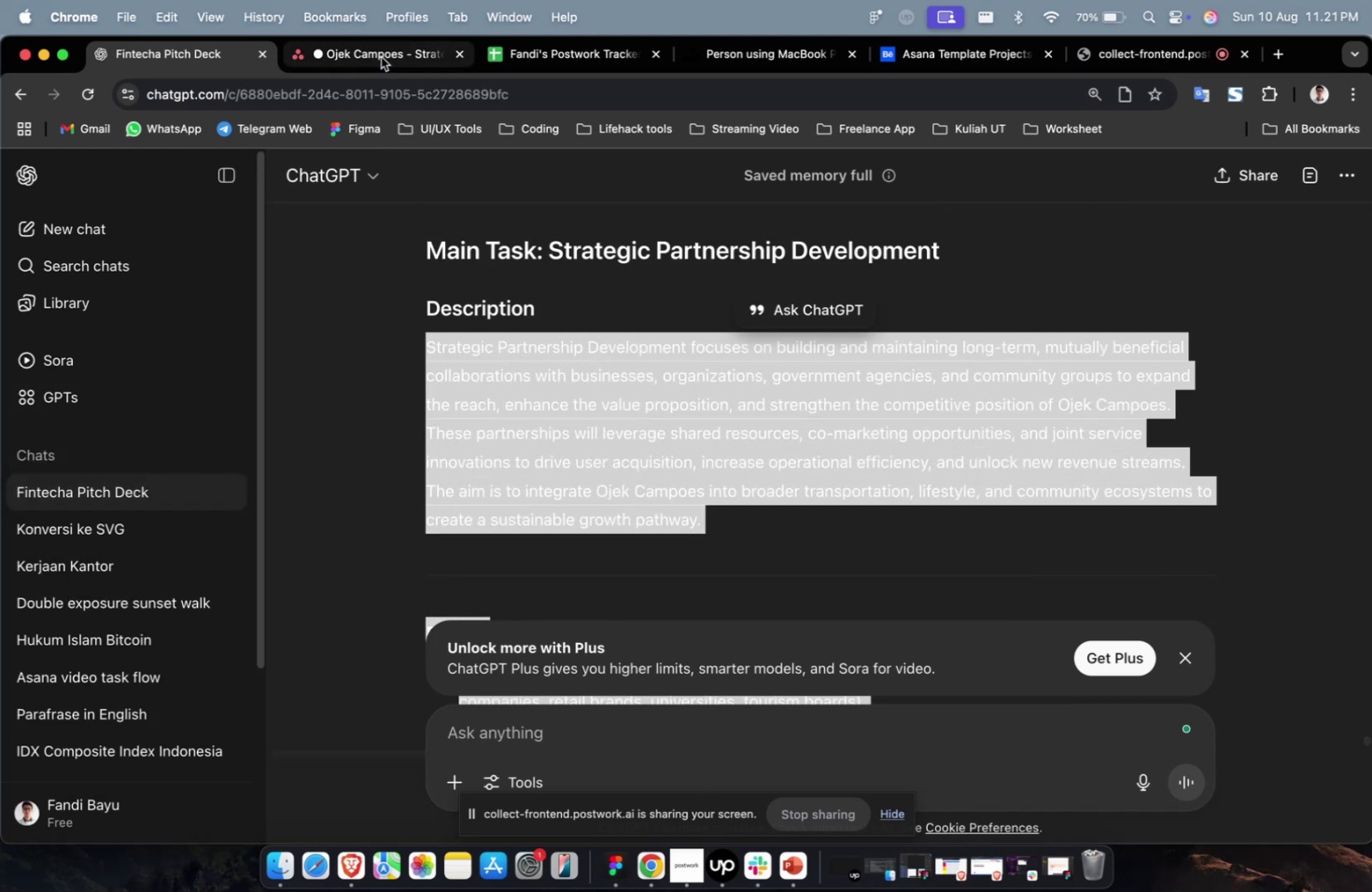 
left_click([381, 57])
 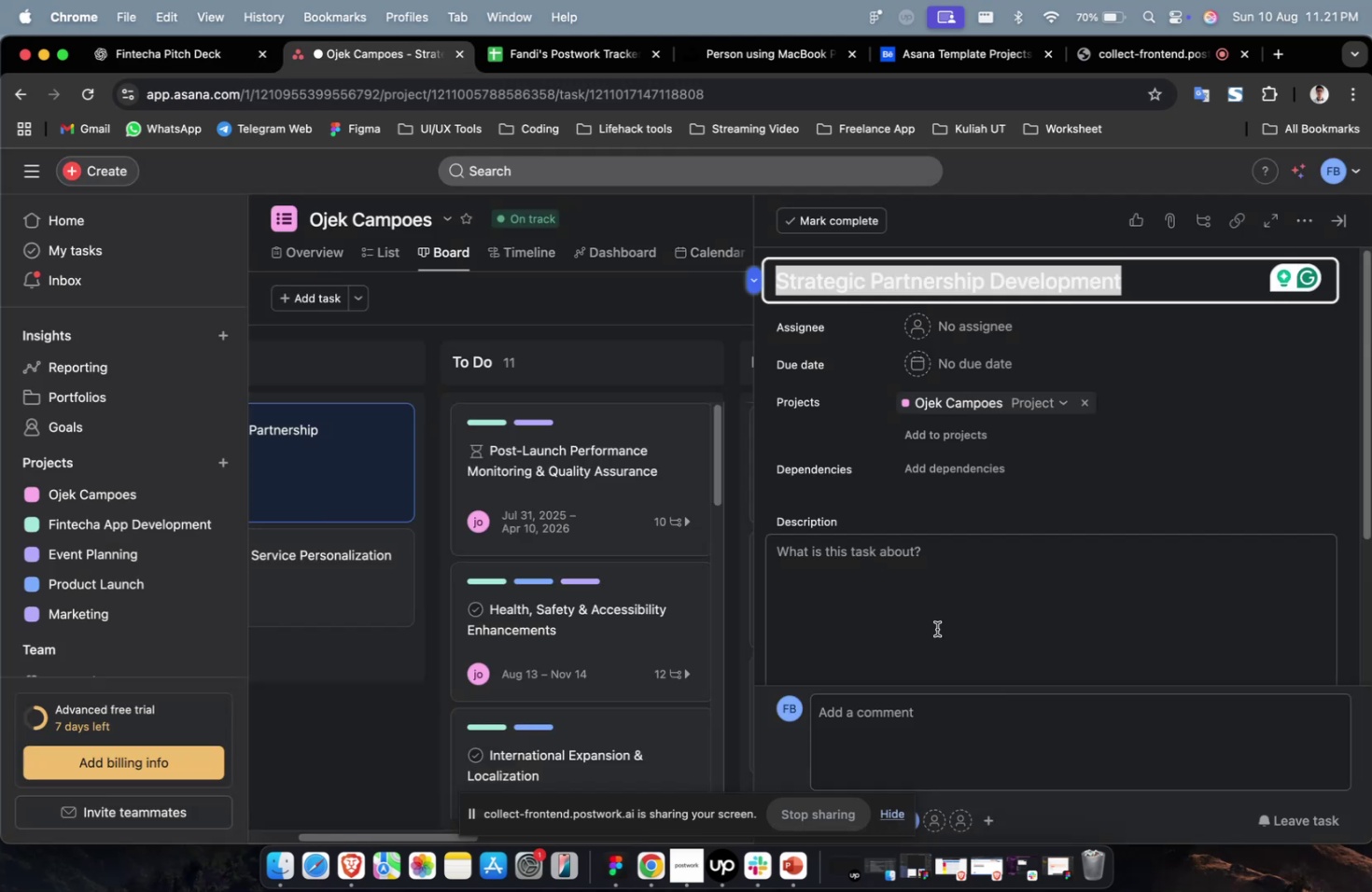 
double_click([936, 628])
 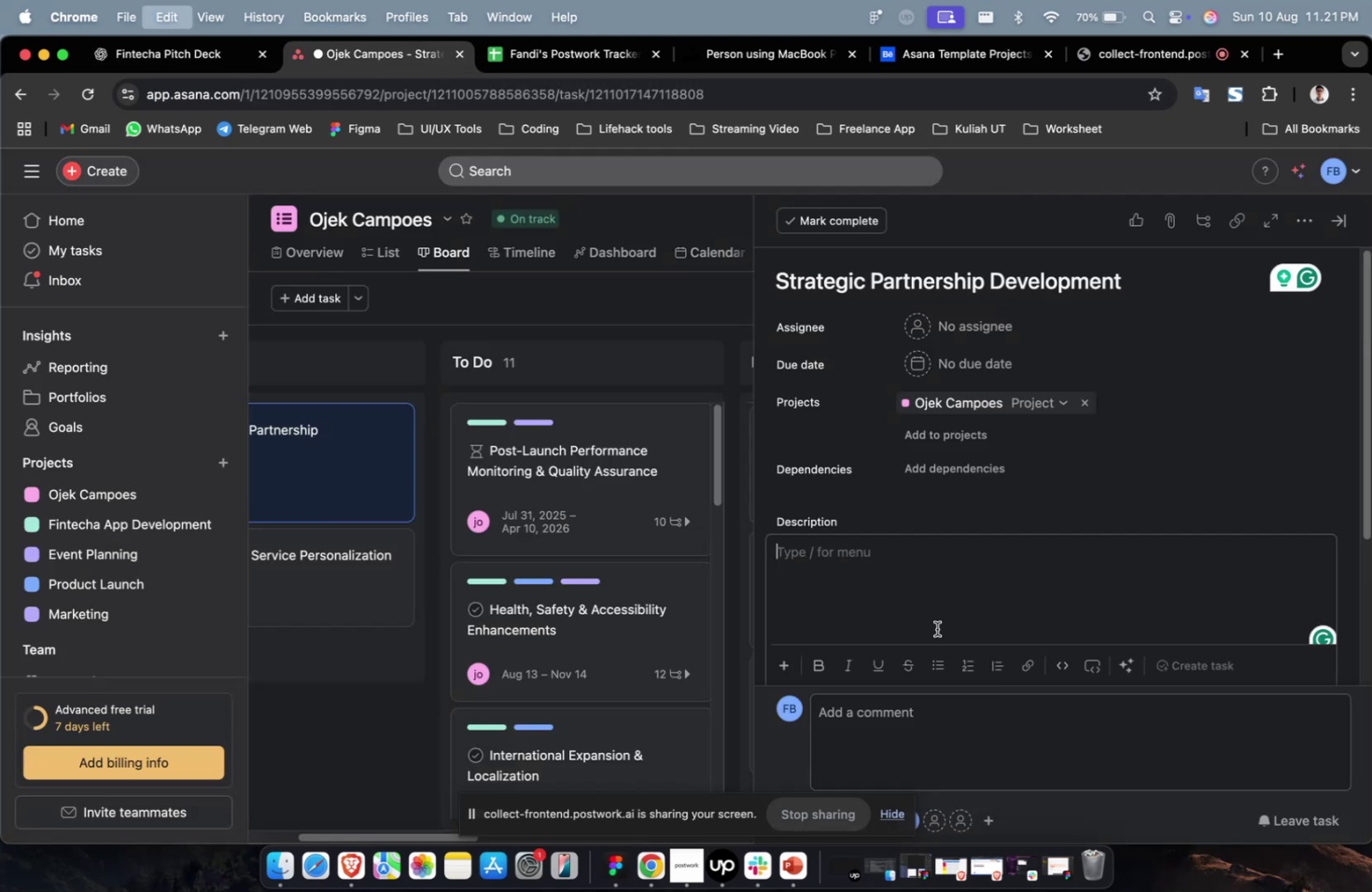 
key(Meta+V)
 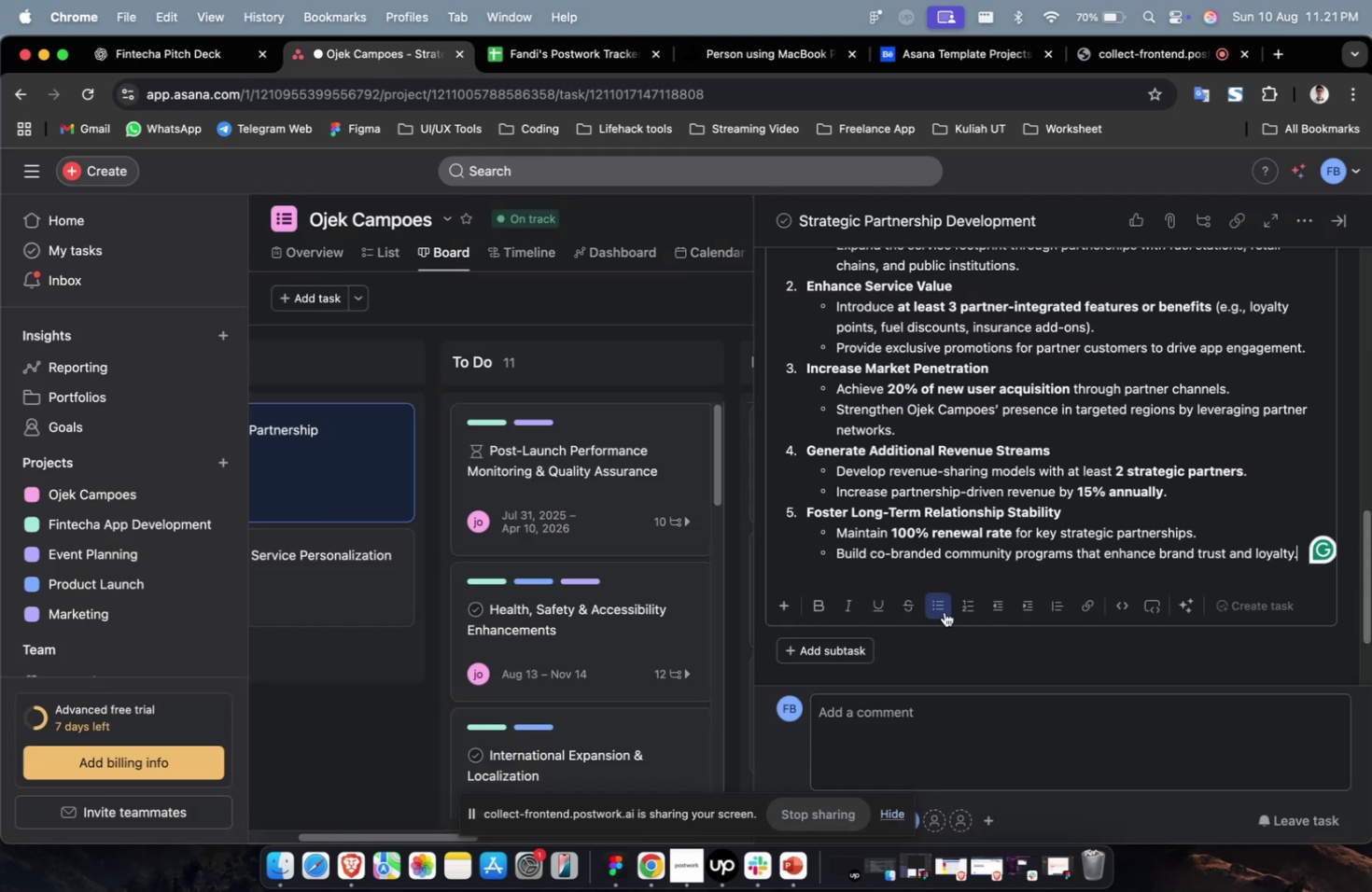 
scroll: coordinate [1030, 427], scroll_direction: up, amount: 35.0
 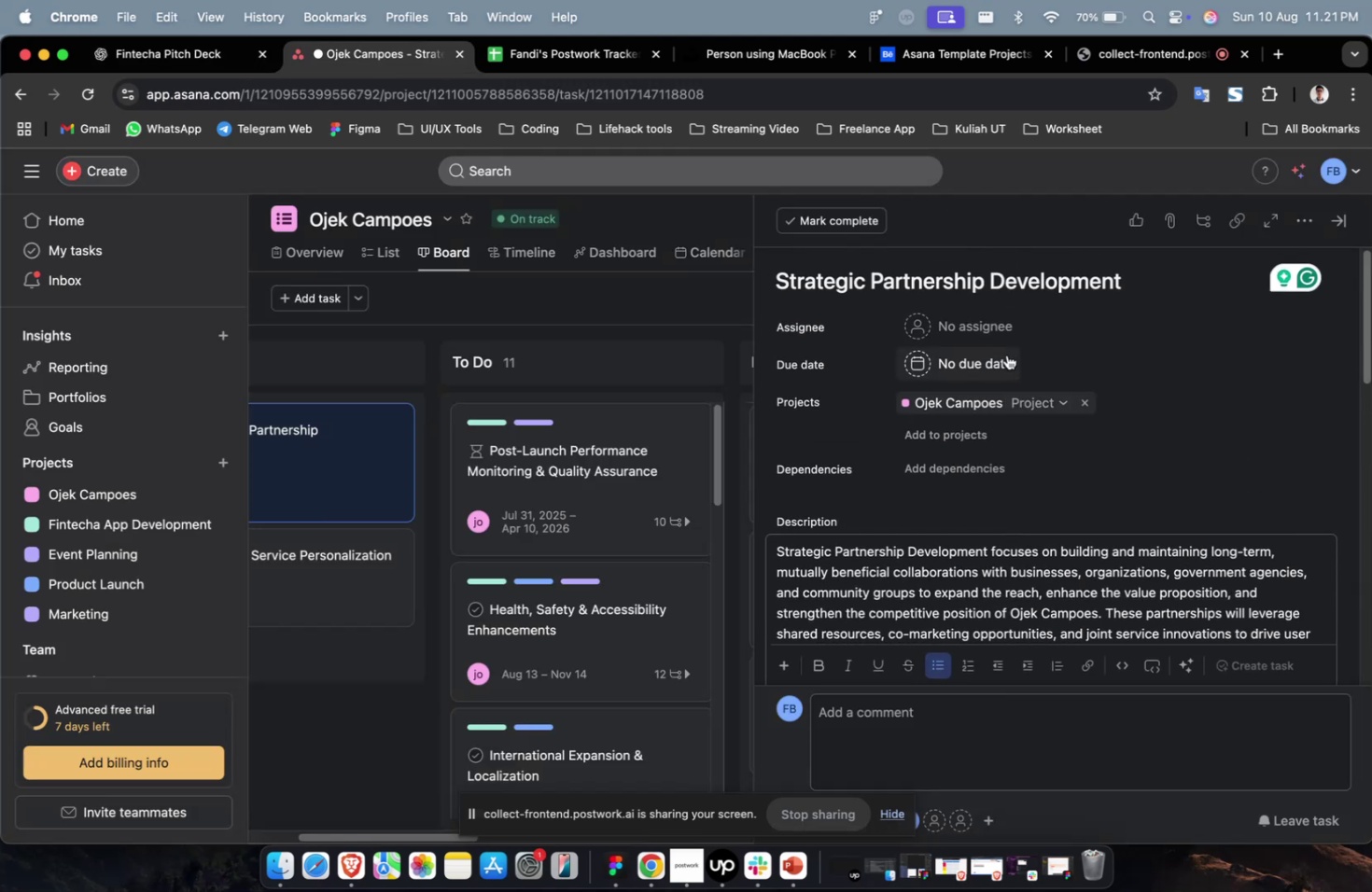 
left_click([989, 341])
 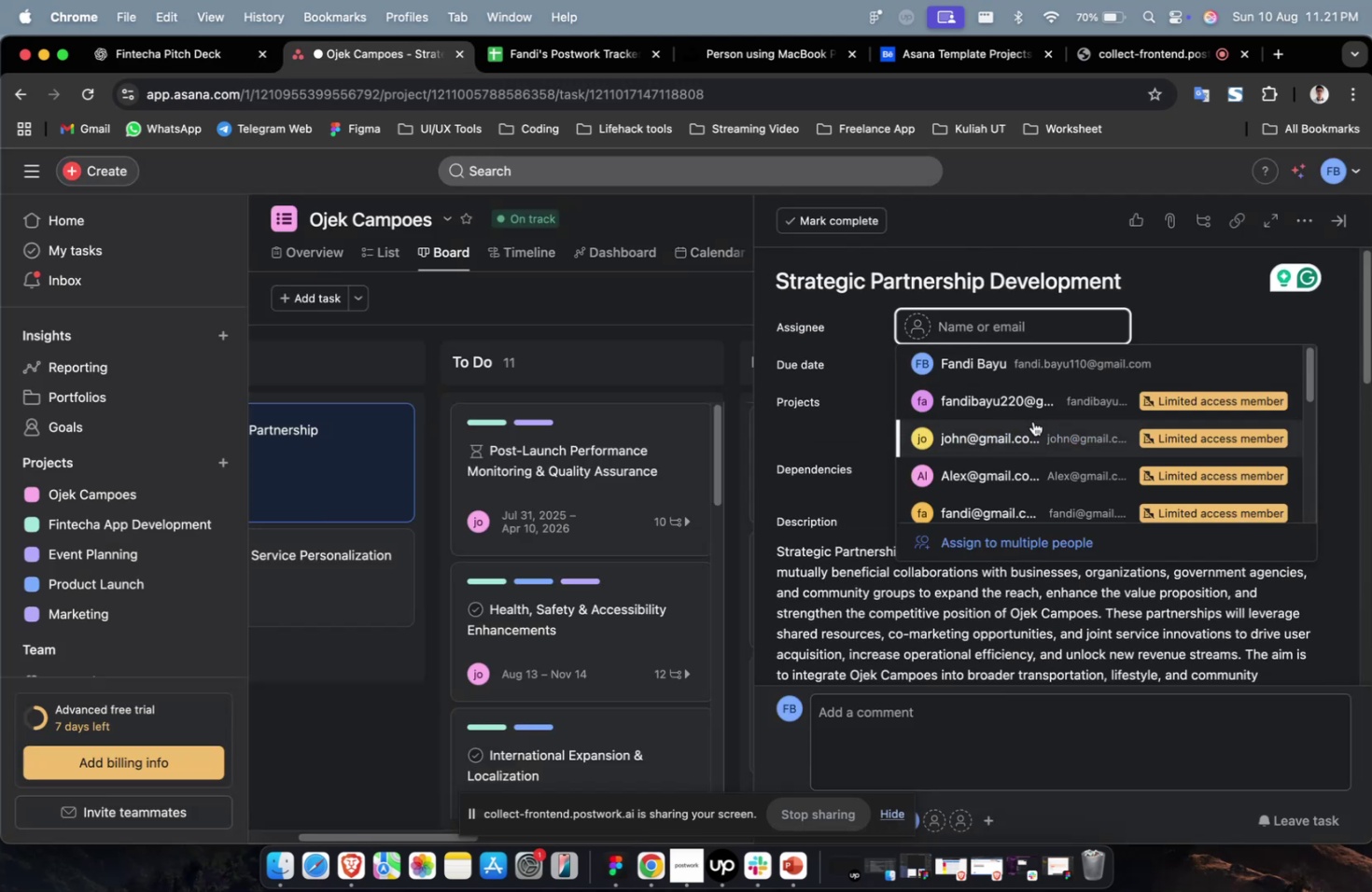 
left_click([1032, 421])
 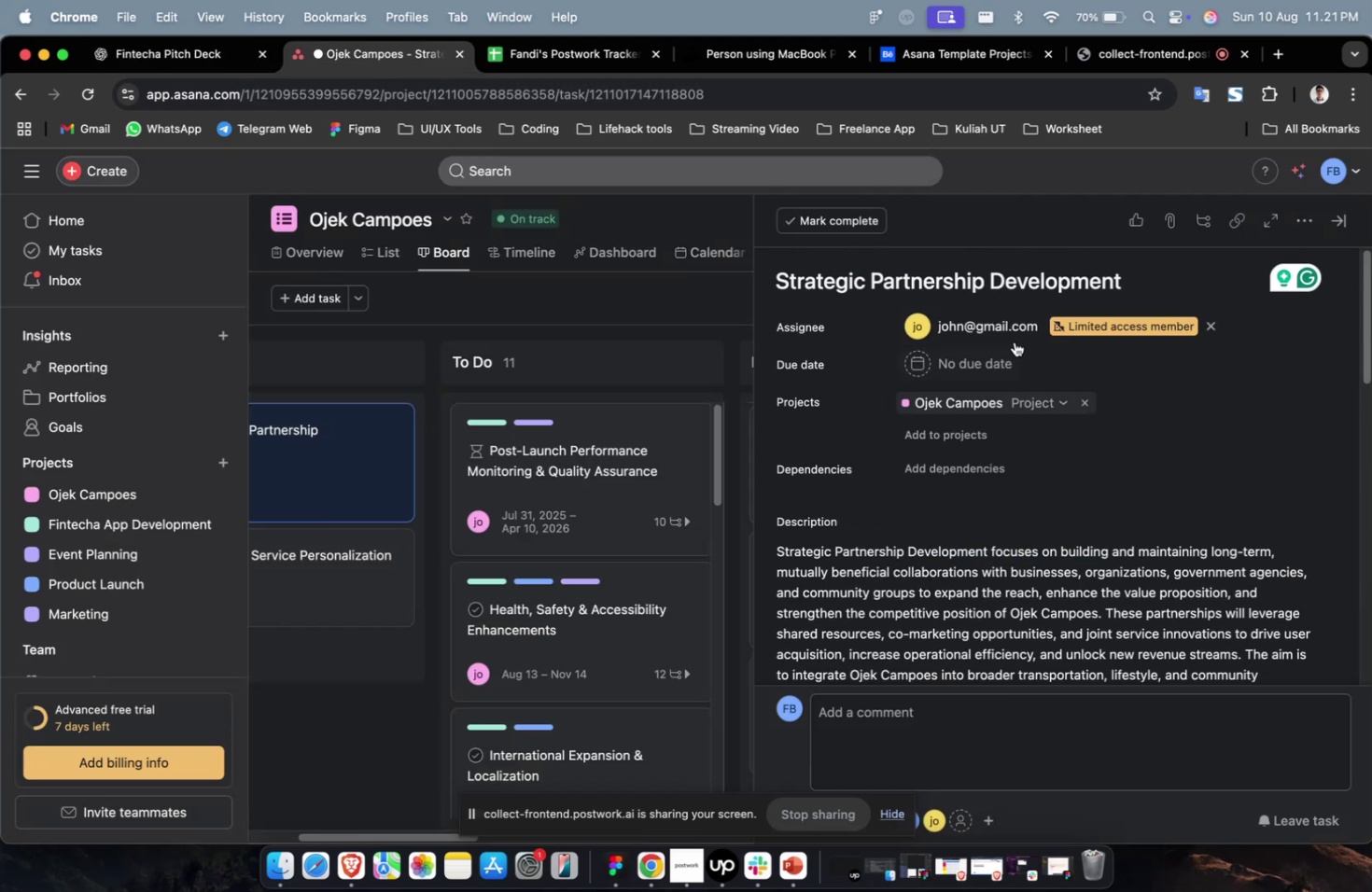 
left_click([1010, 336])
 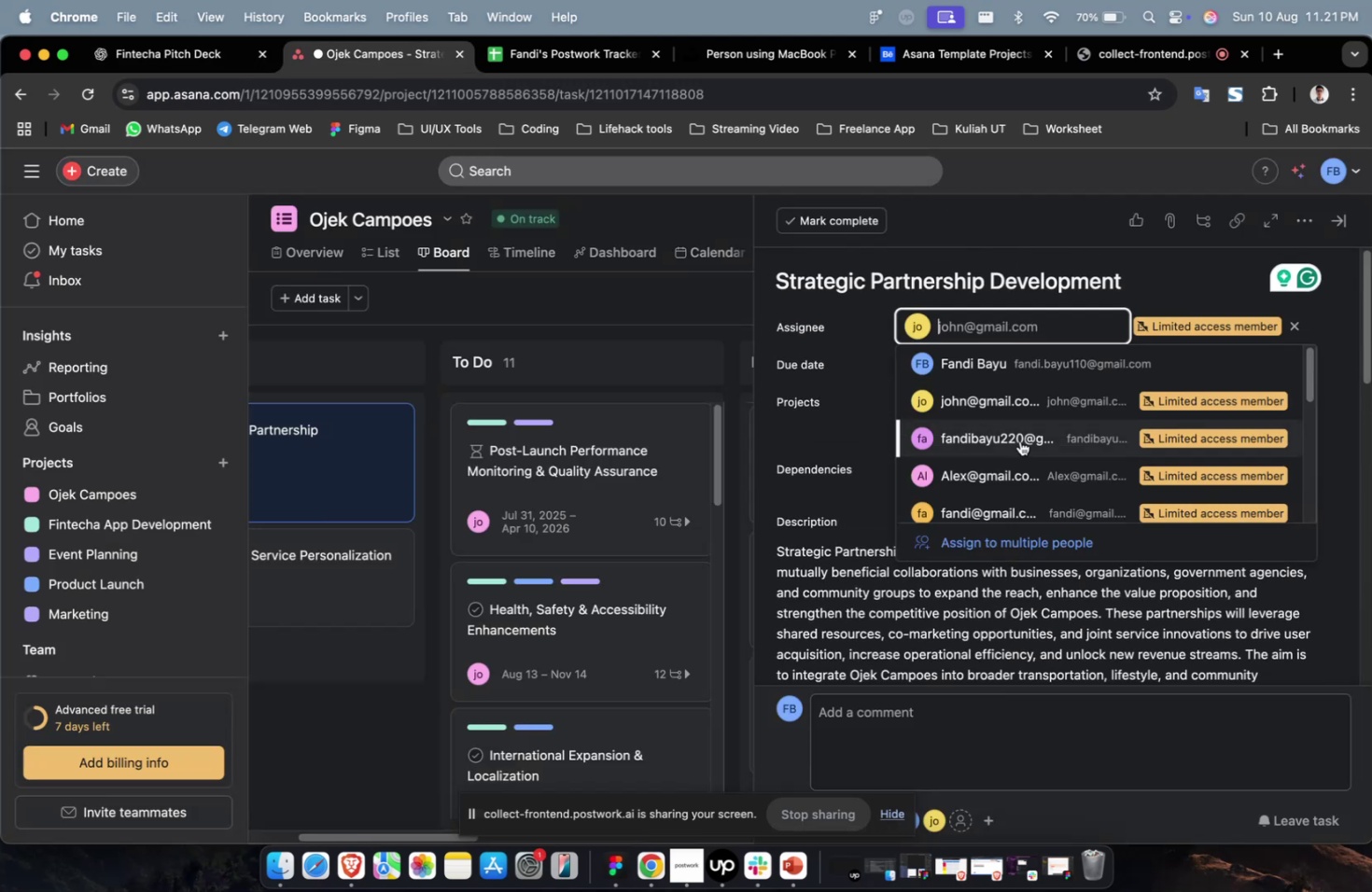 
scroll: coordinate [1021, 456], scroll_direction: down, amount: 4.0
 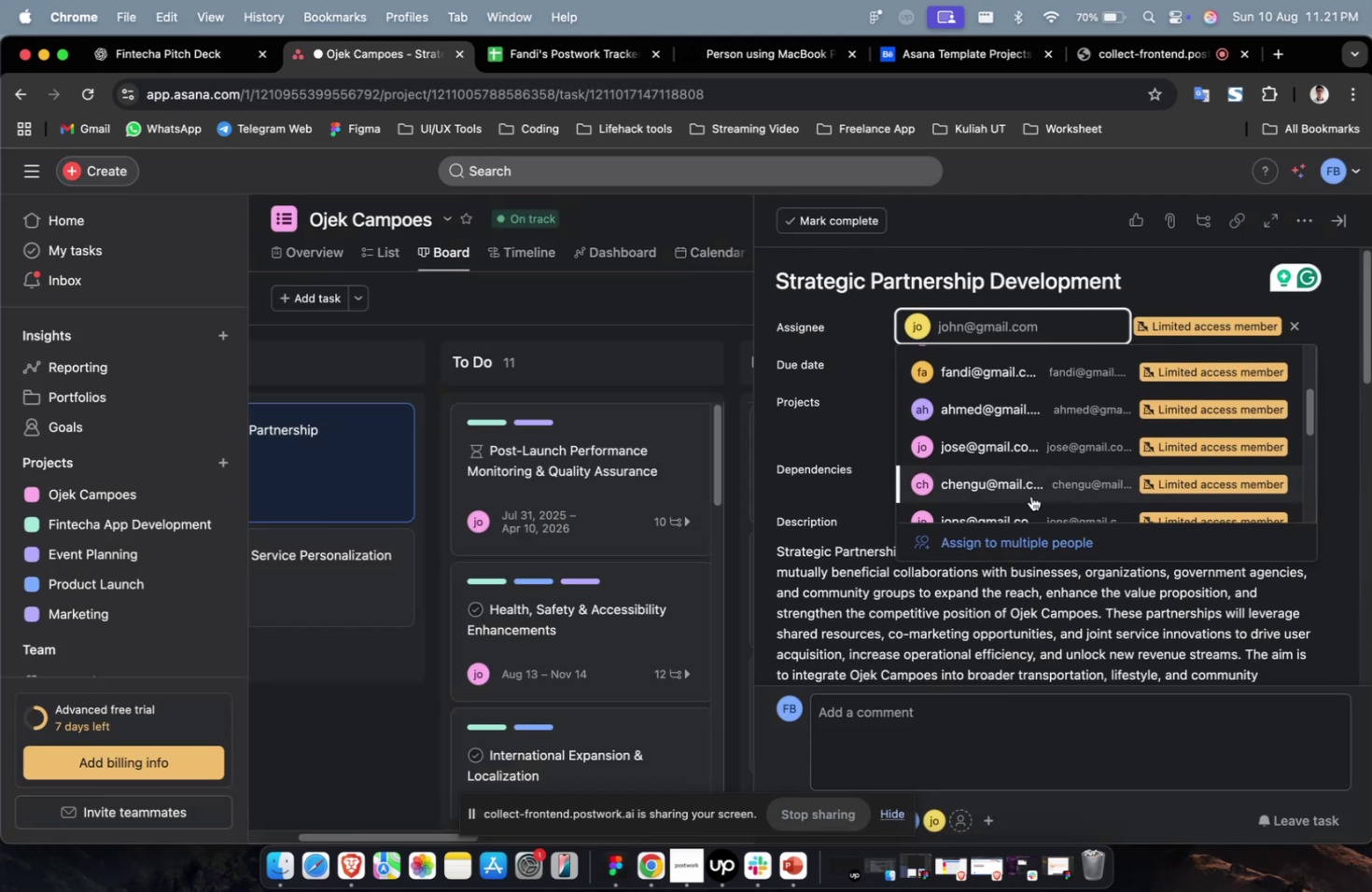 
left_click([1030, 495])
 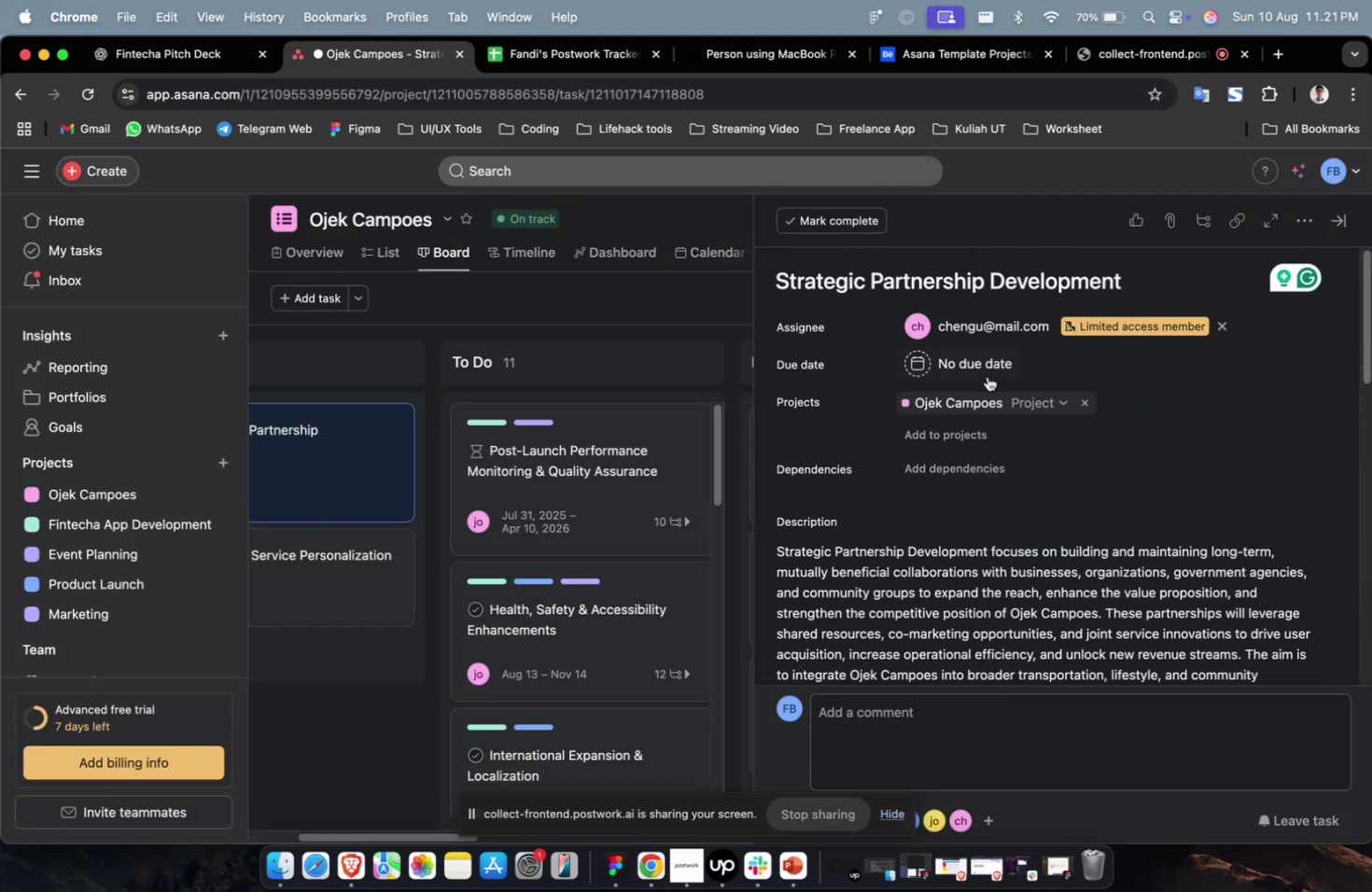 
double_click([987, 375])
 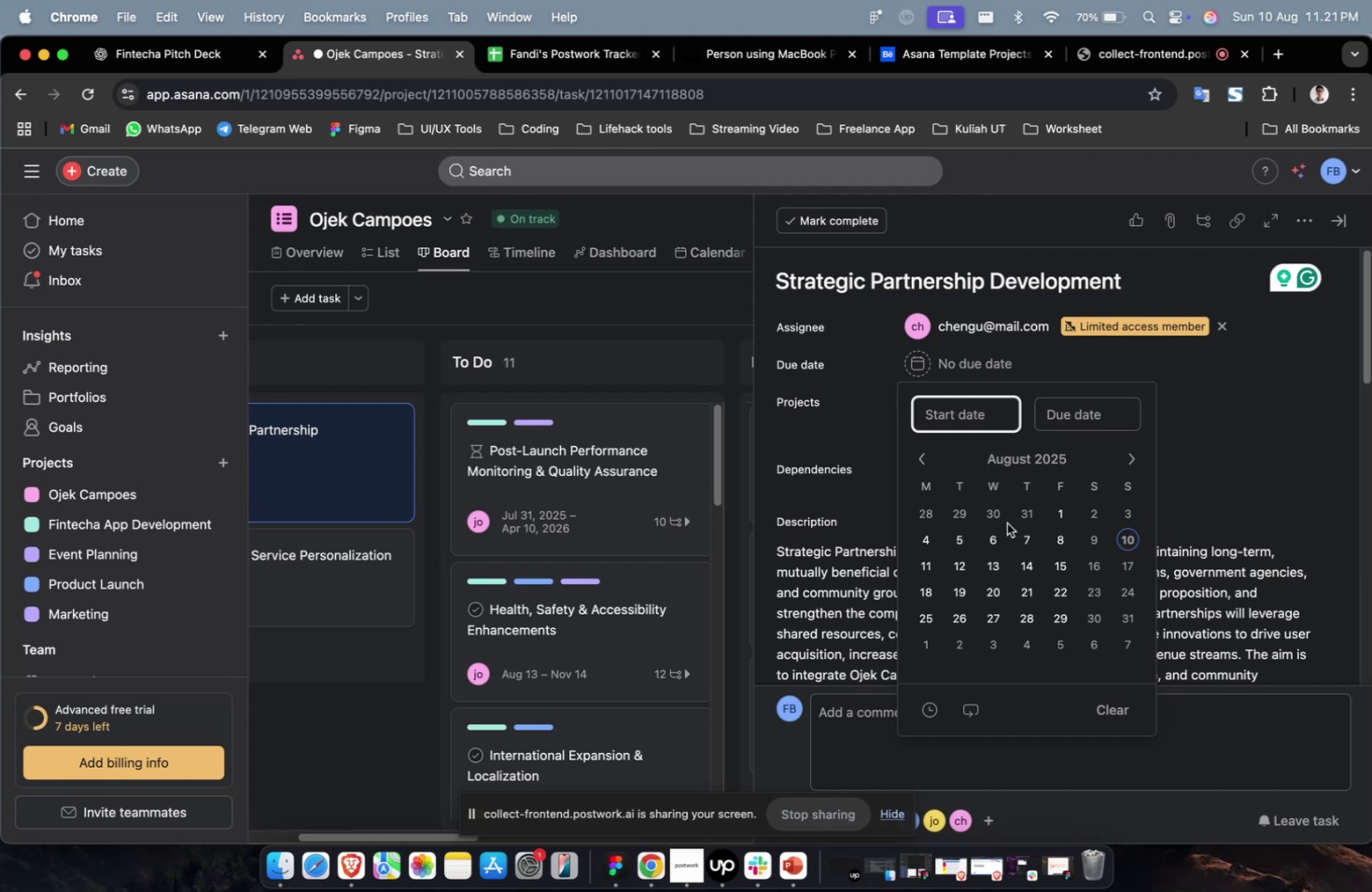 
left_click([990, 531])
 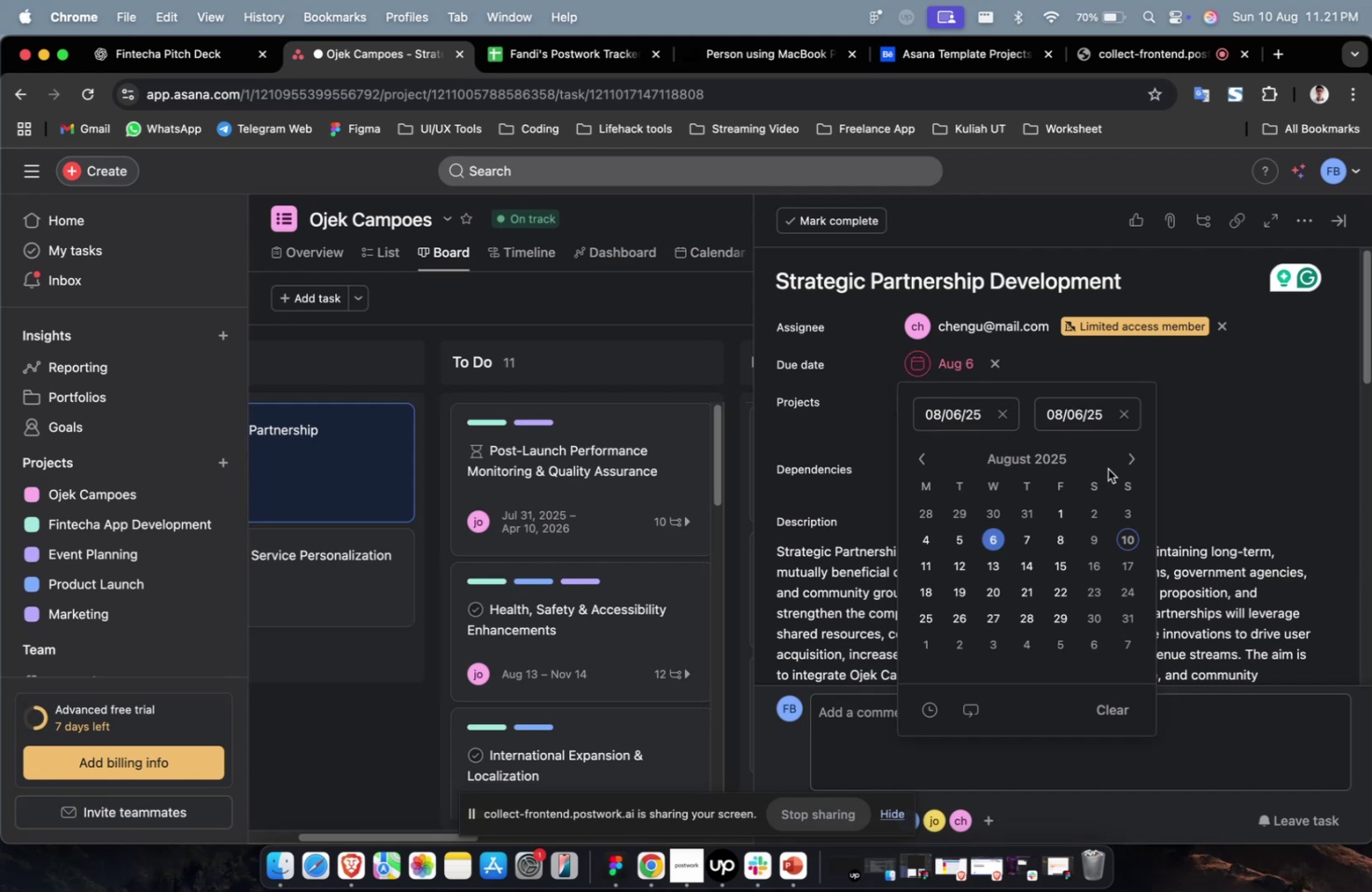 
double_click([1107, 467])
 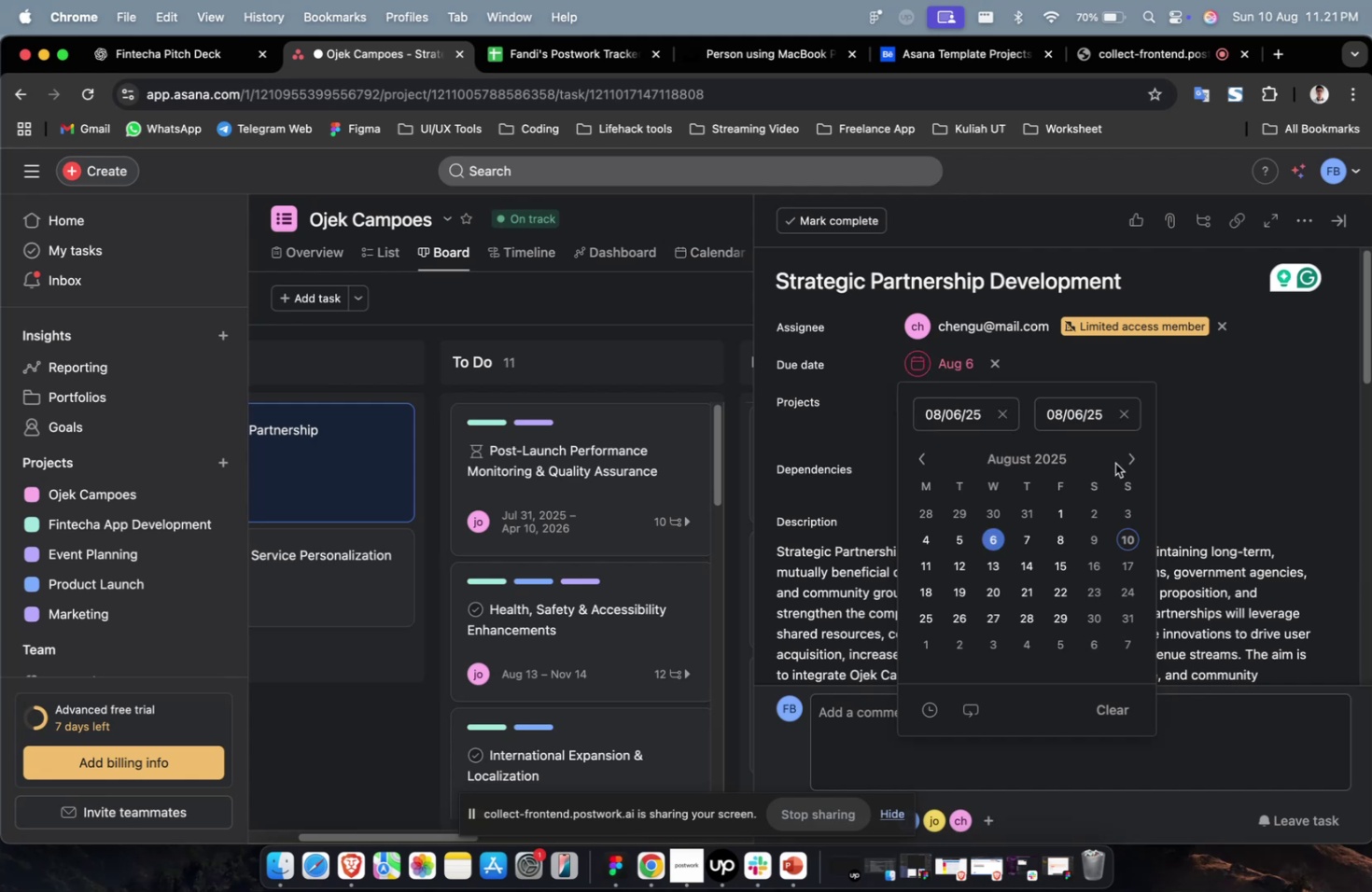 
triple_click([1114, 463])
 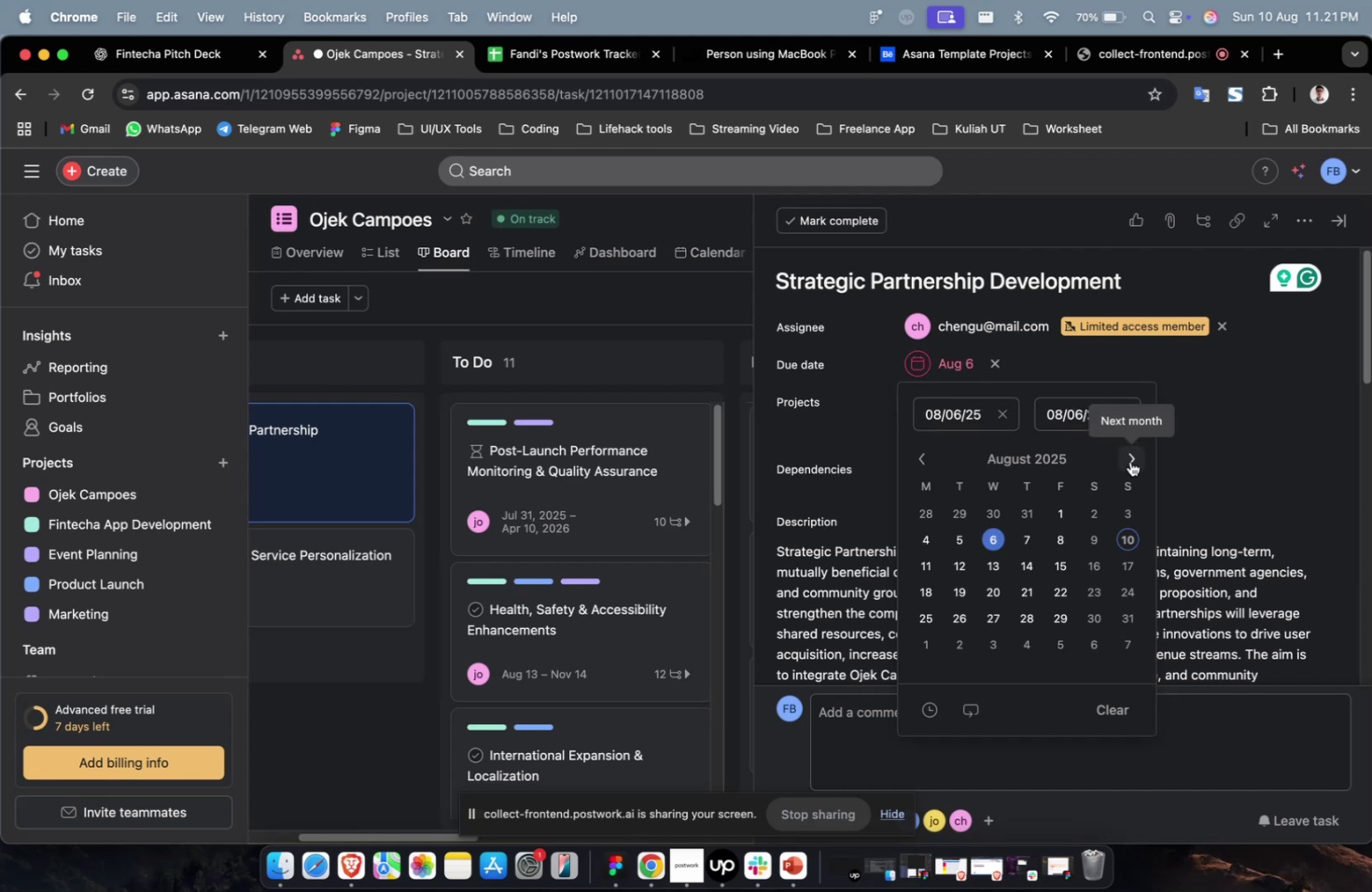 
triple_click([1129, 461])
 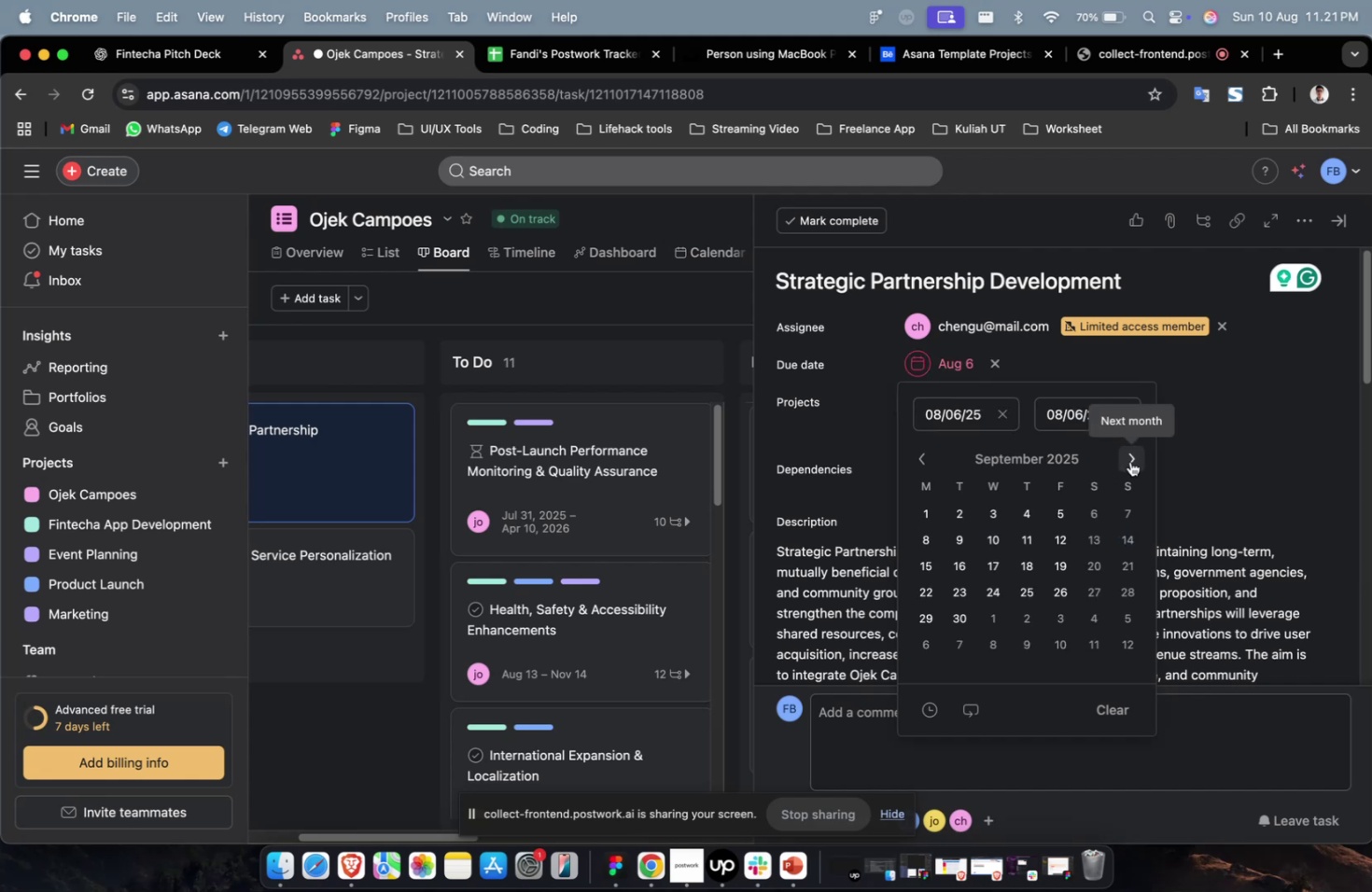 
triple_click([1129, 461])
 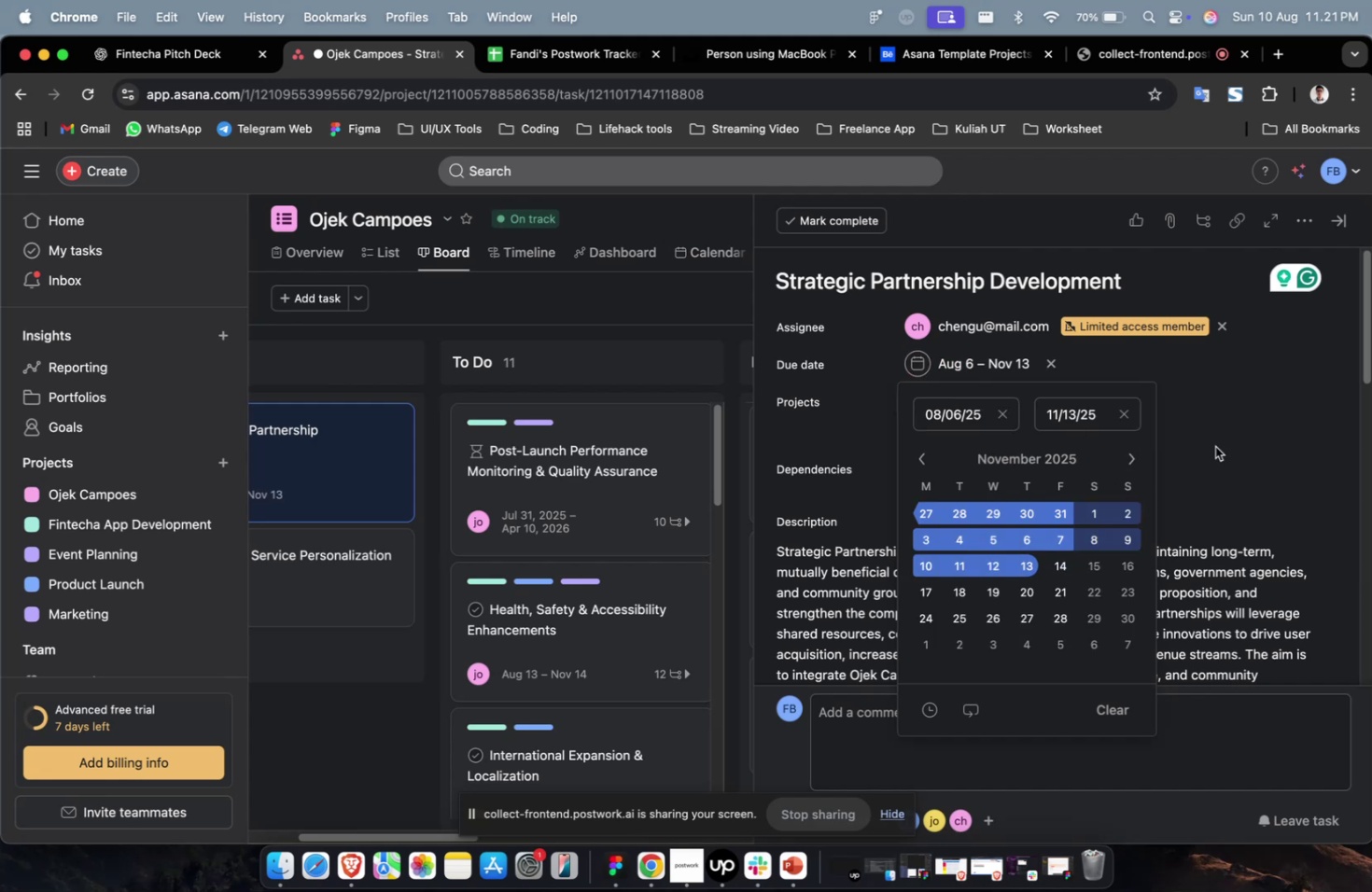 
triple_click([1222, 441])
 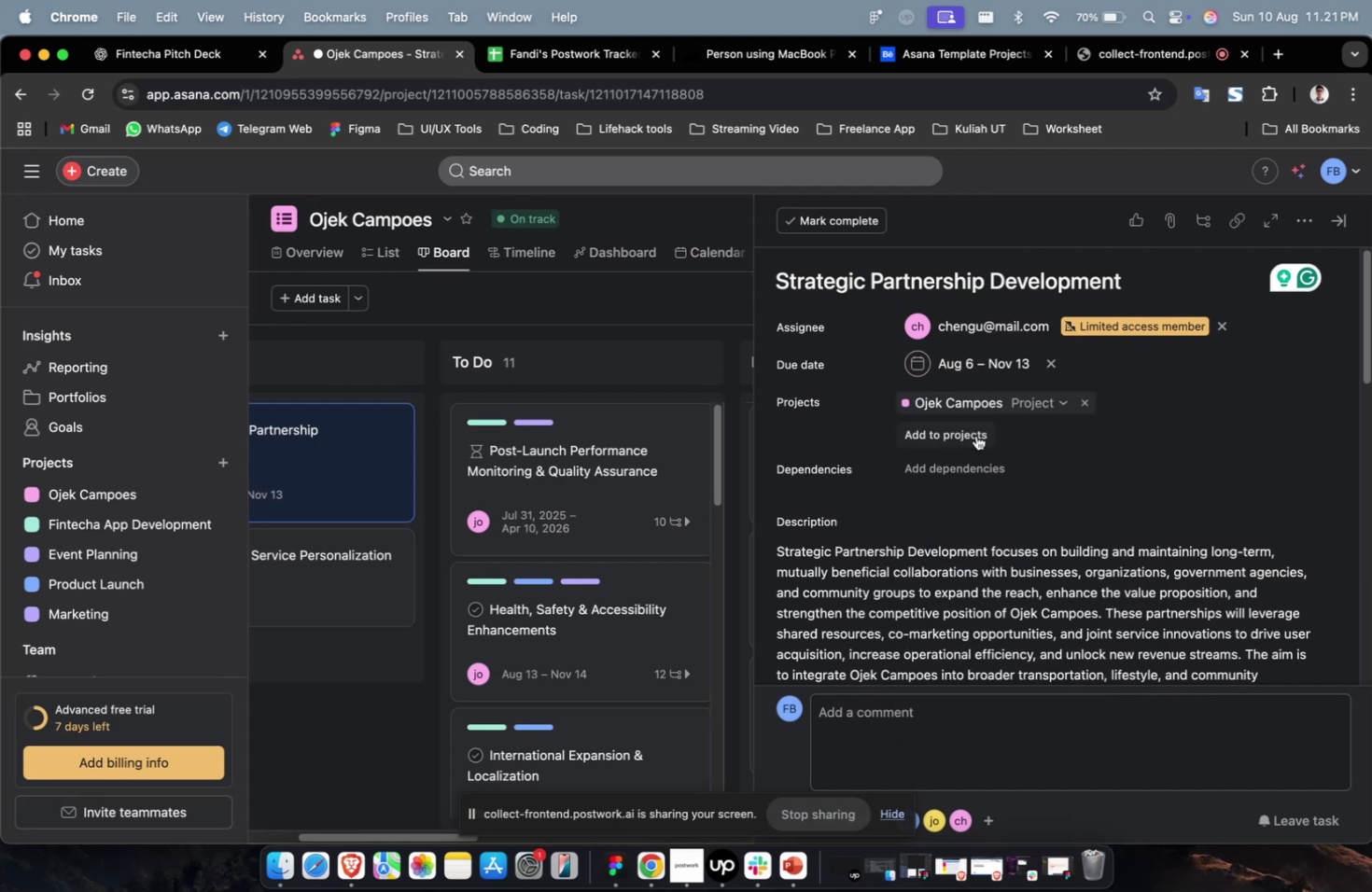 
triple_click([973, 437])
 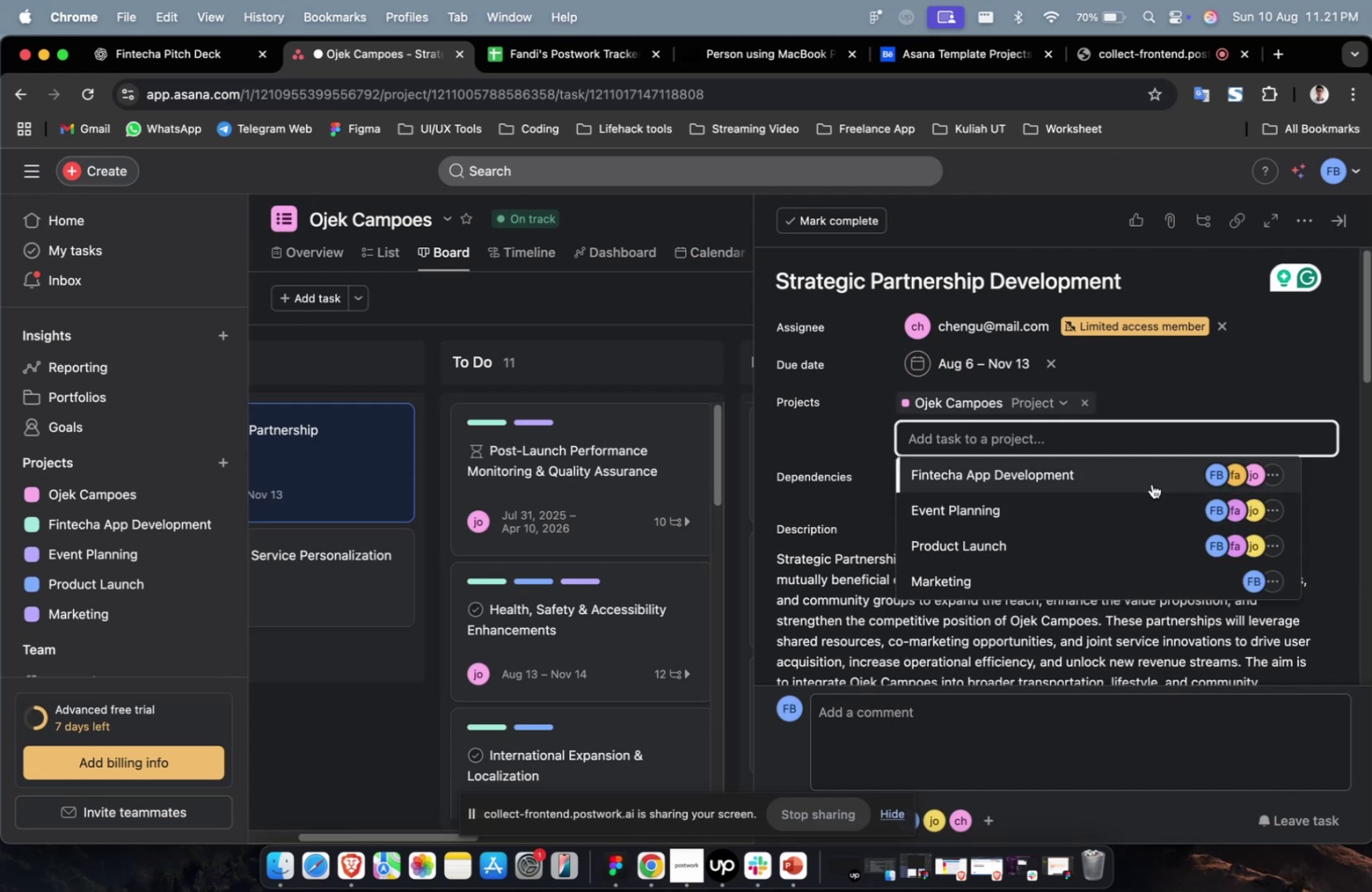 
left_click([1150, 482])
 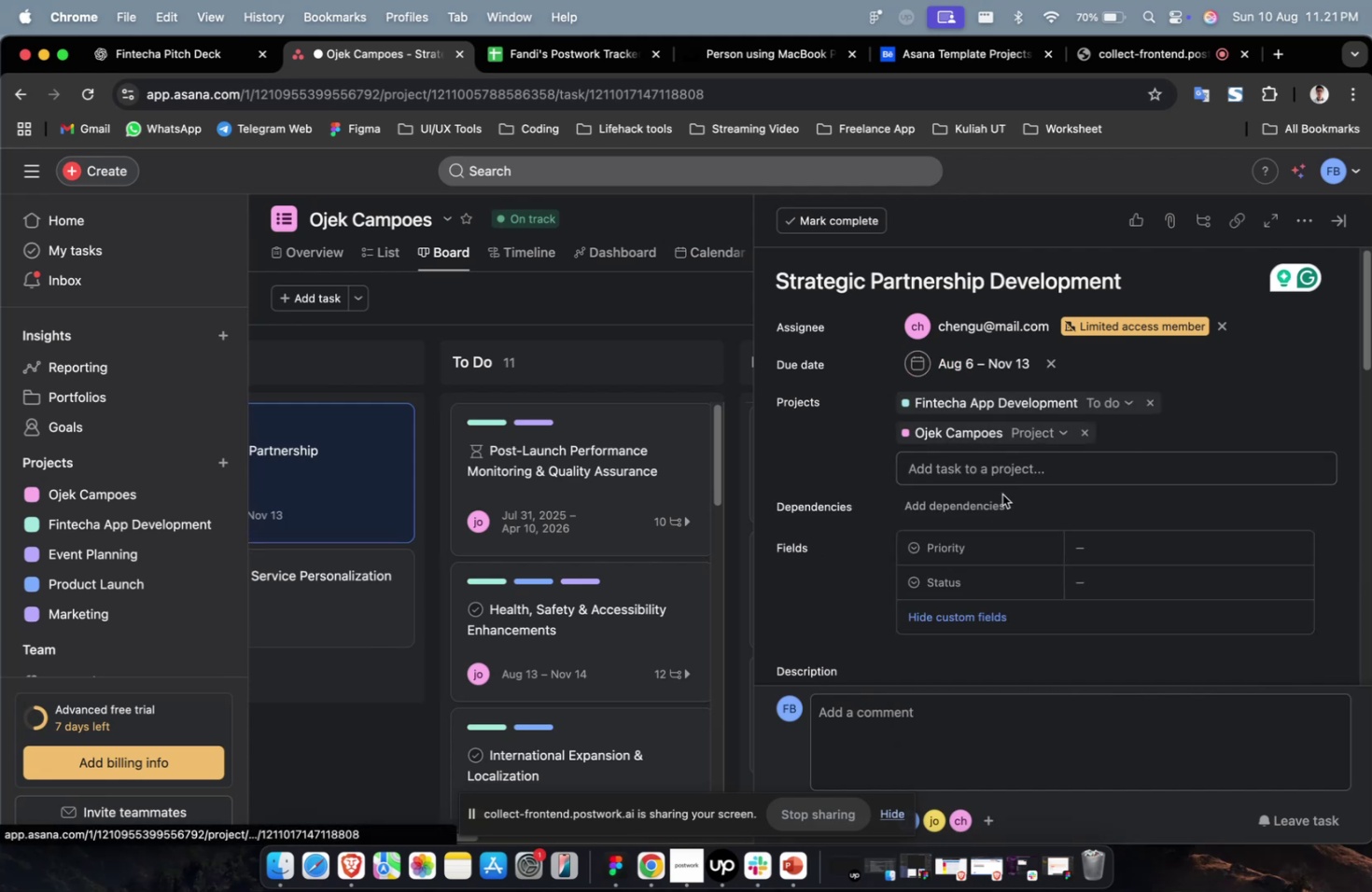 
left_click([1000, 505])
 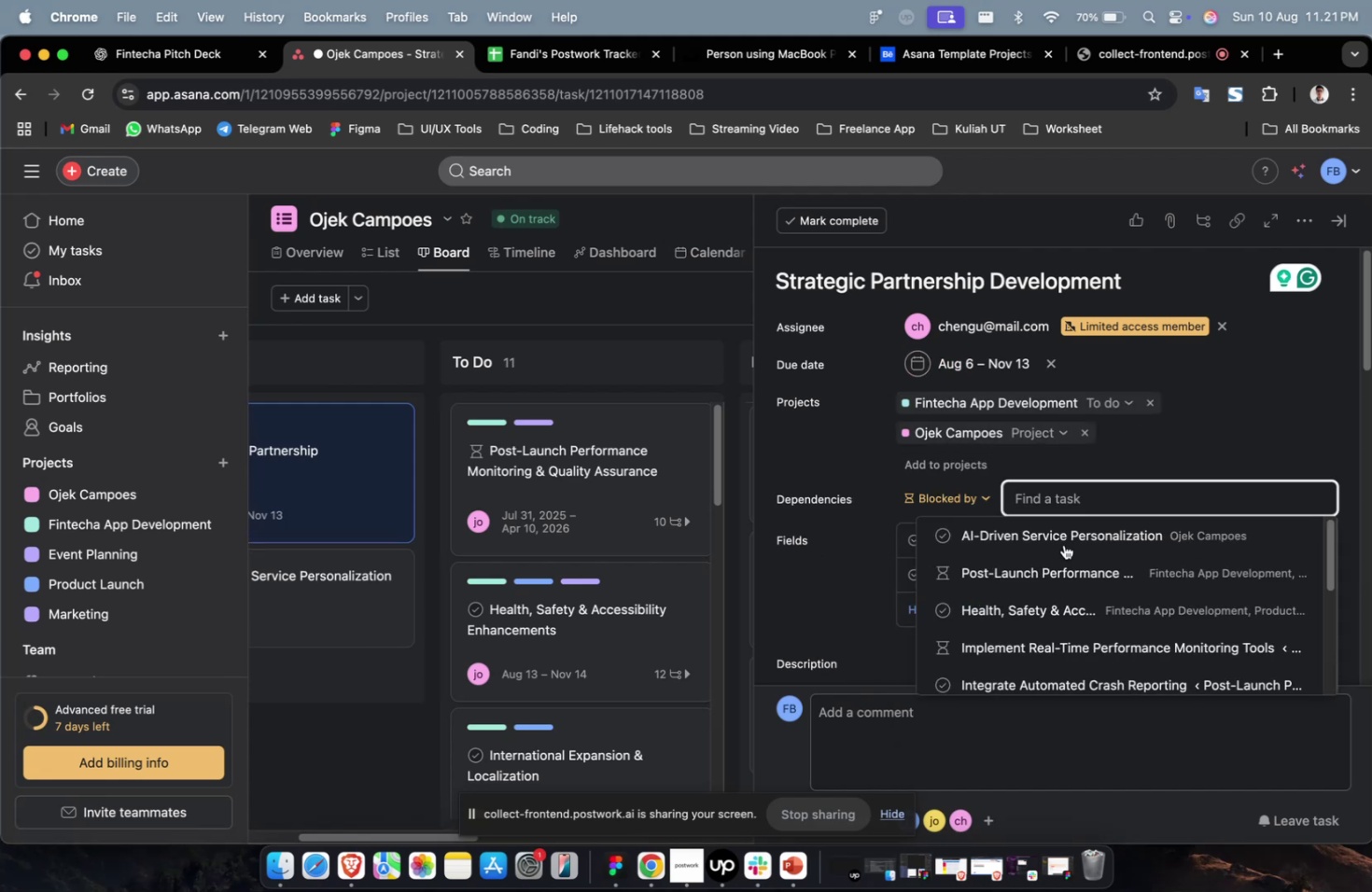 
left_click([1067, 538])
 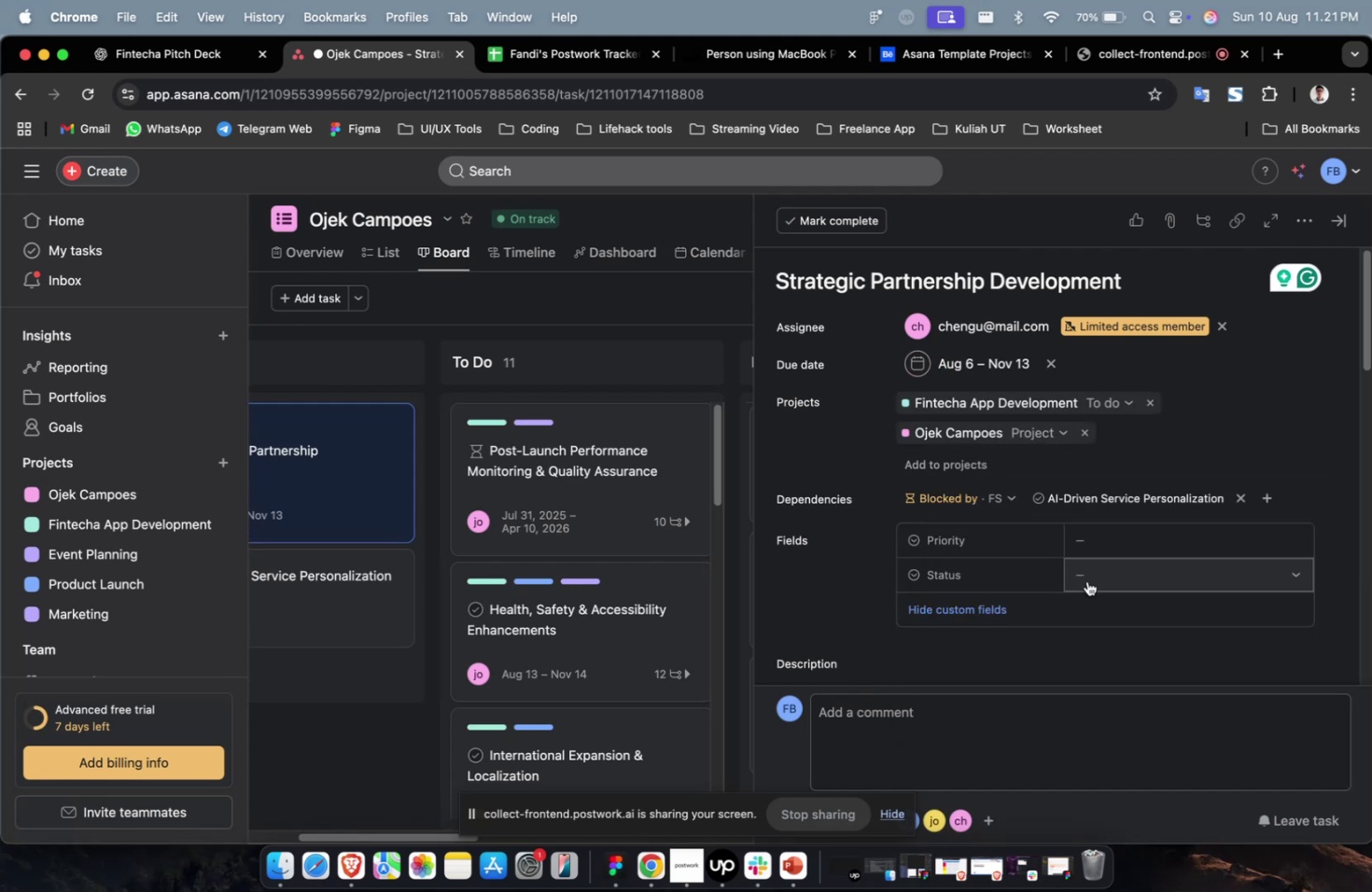 
double_click([1087, 579])
 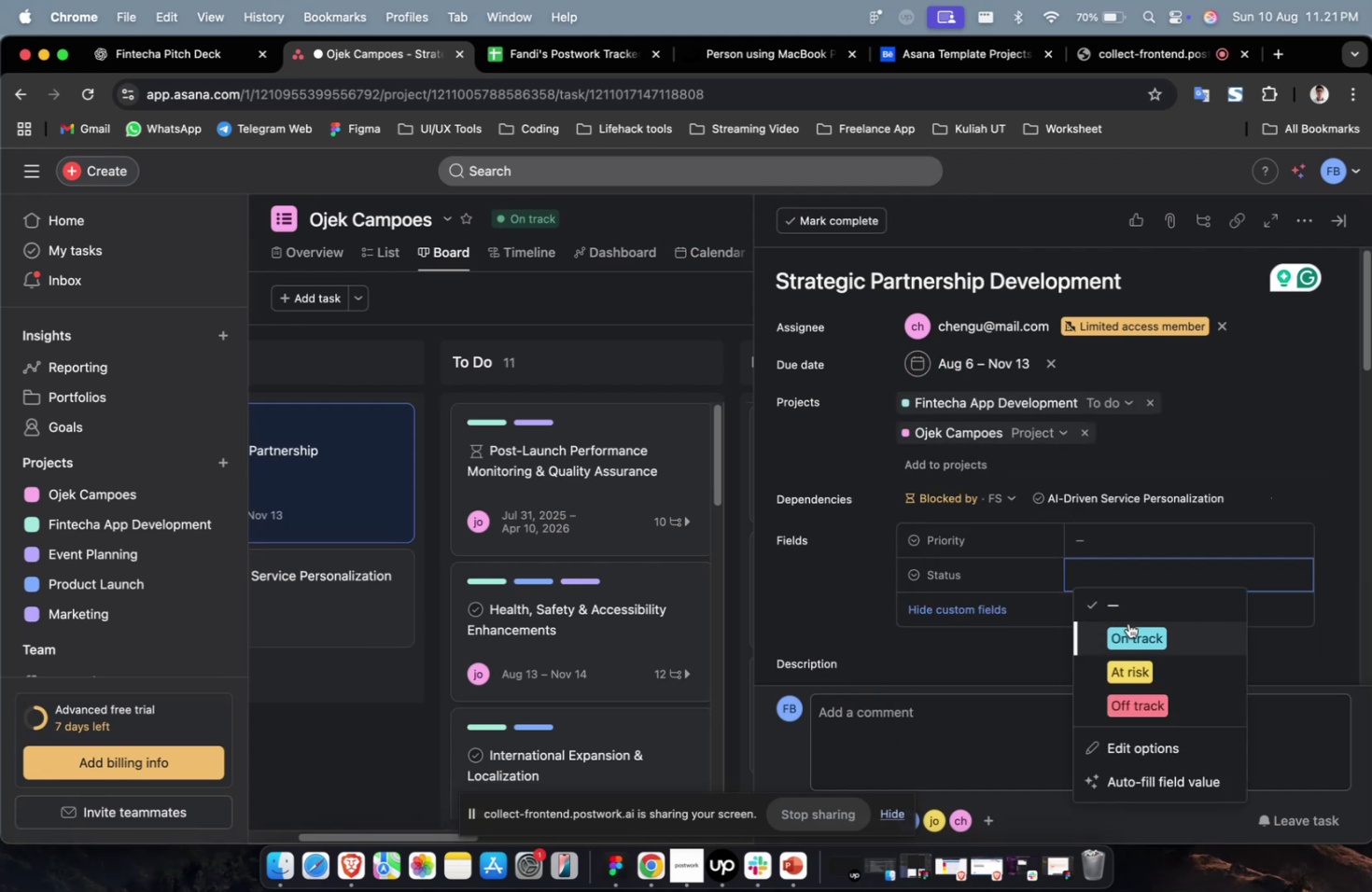 
triple_click([1127, 622])
 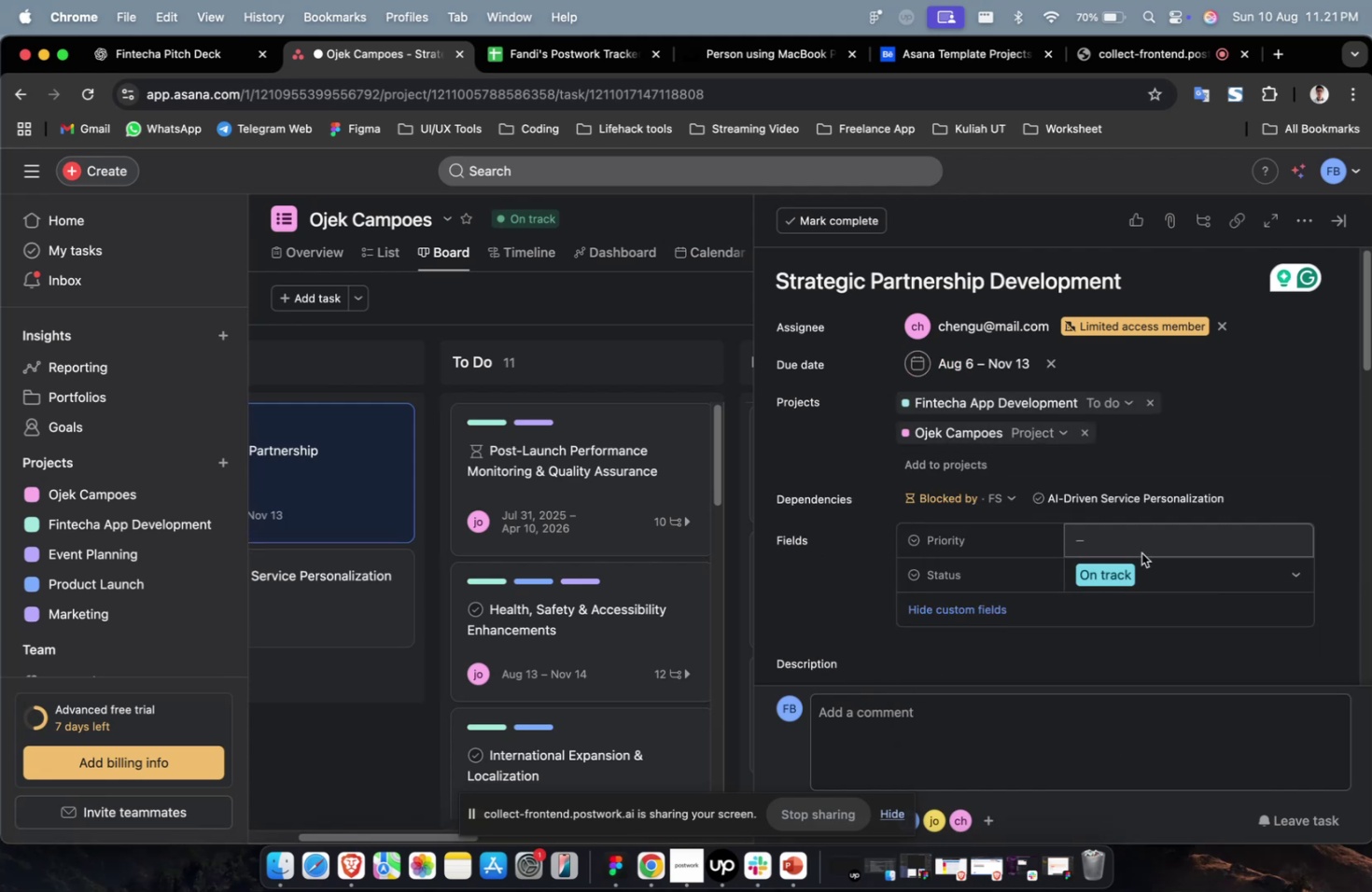 
triple_click([1141, 552])
 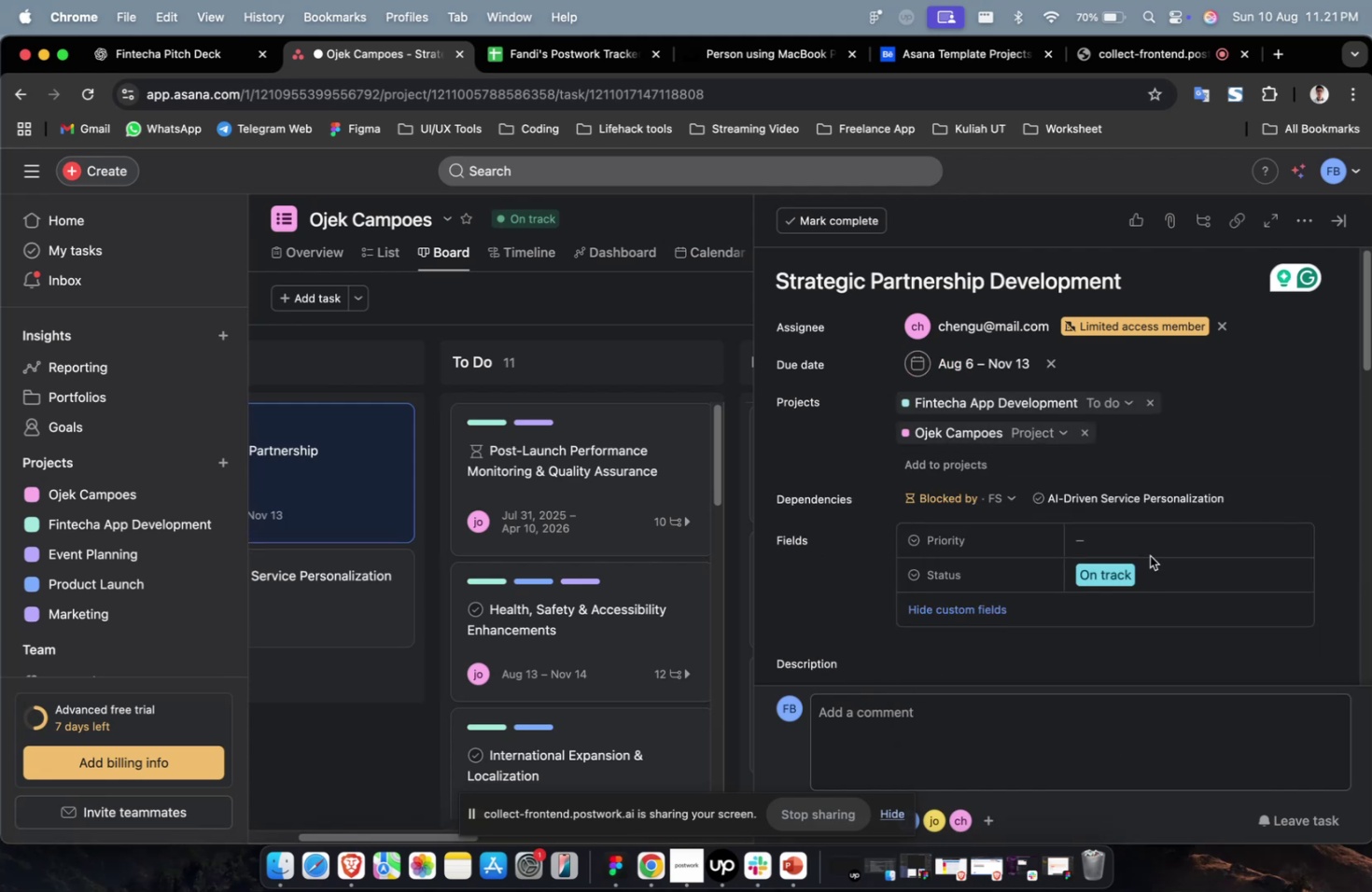 
triple_click([1150, 548])
 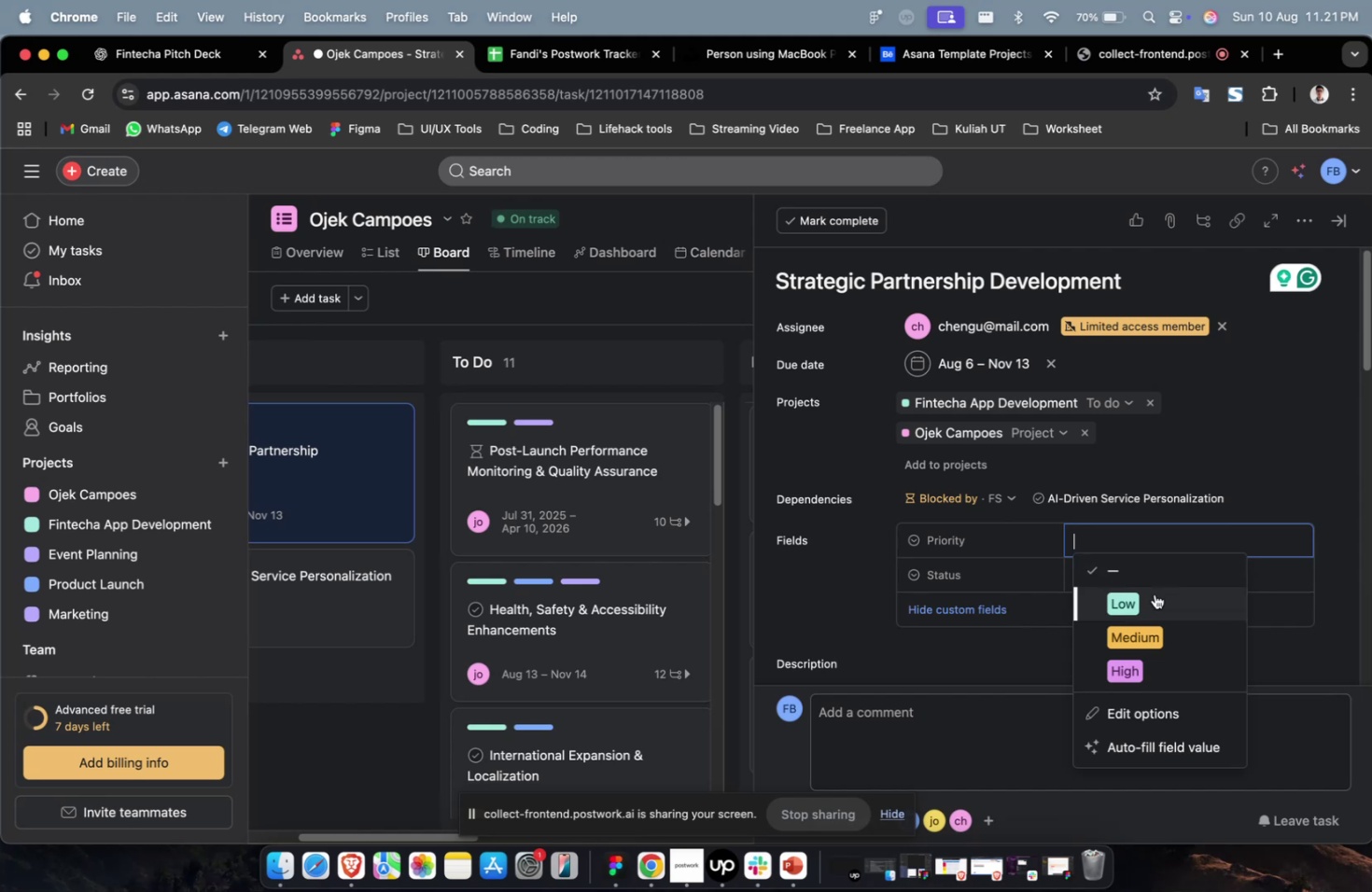 
triple_click([1154, 593])
 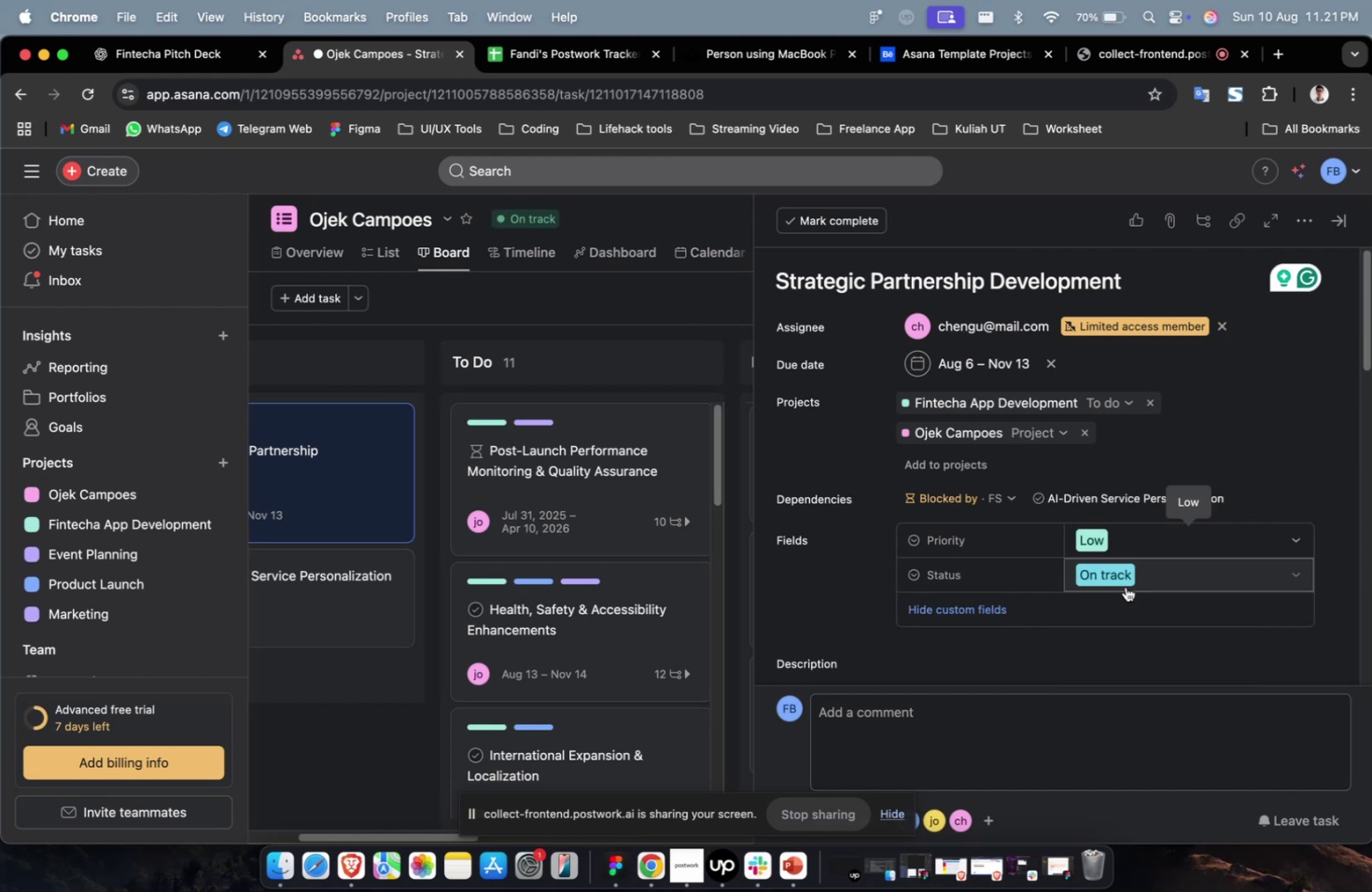 
scroll: coordinate [1124, 586], scroll_direction: down, amount: 21.0
 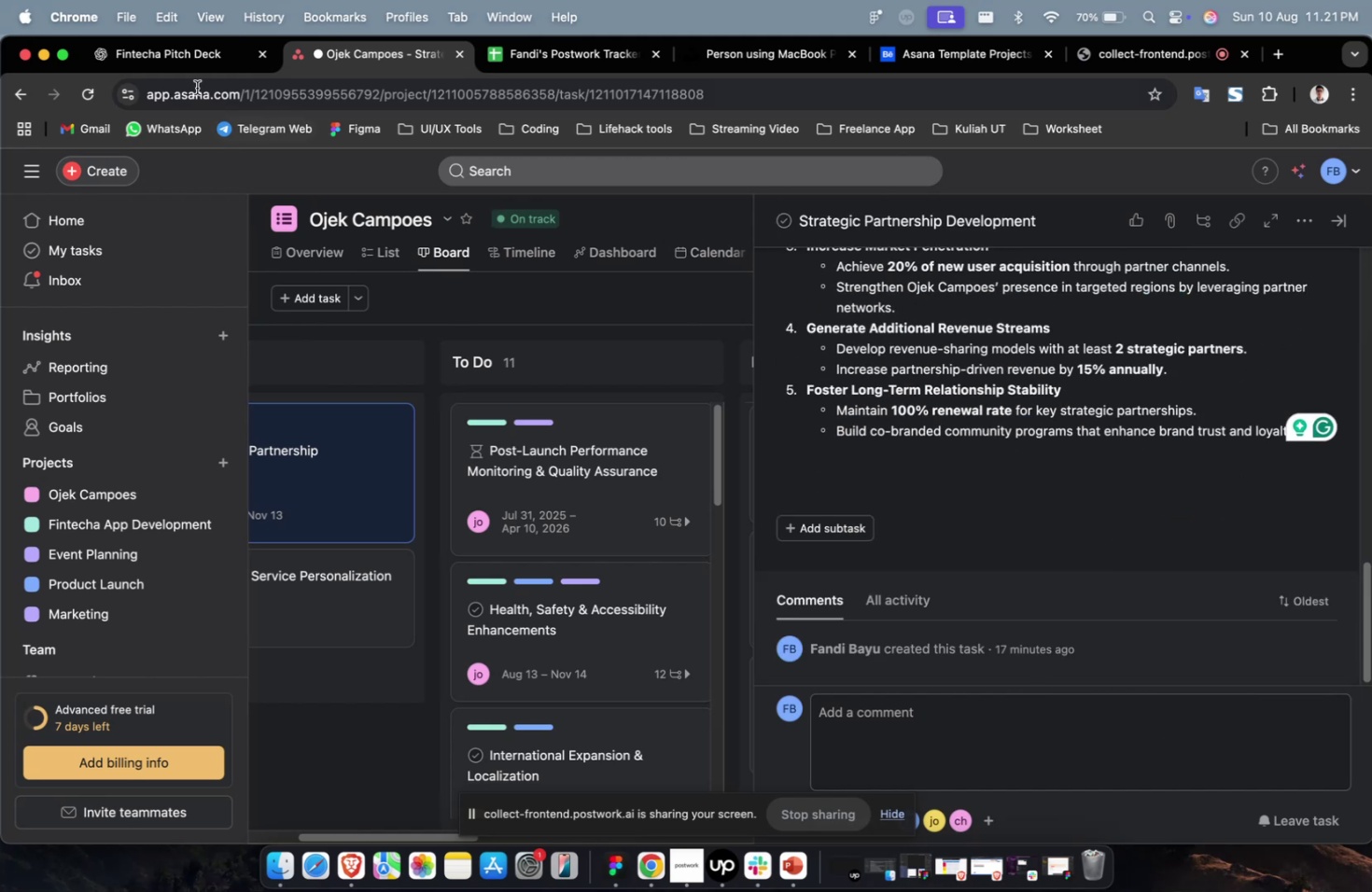 
left_click([196, 70])
 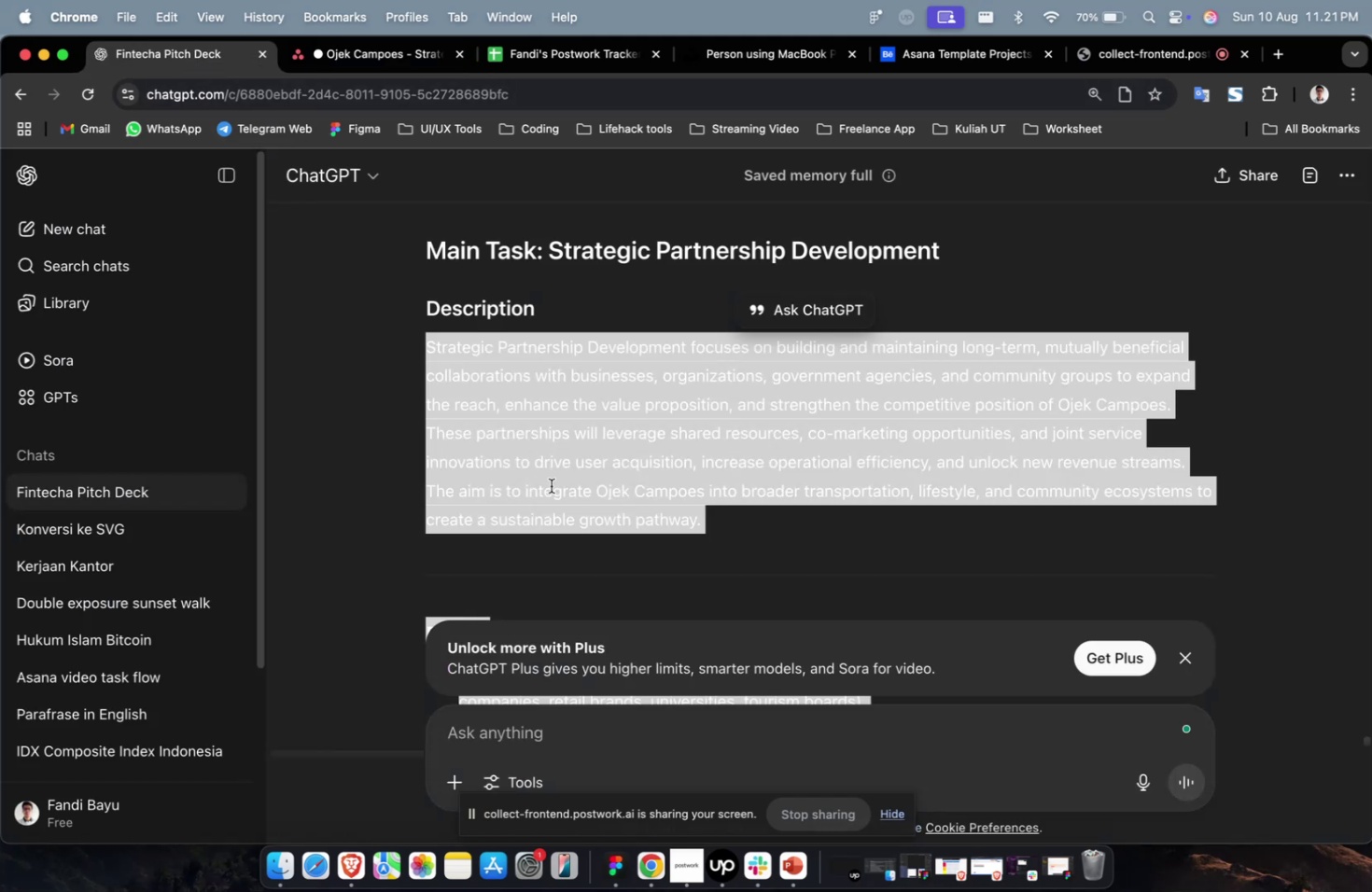 
wait(7.1)
 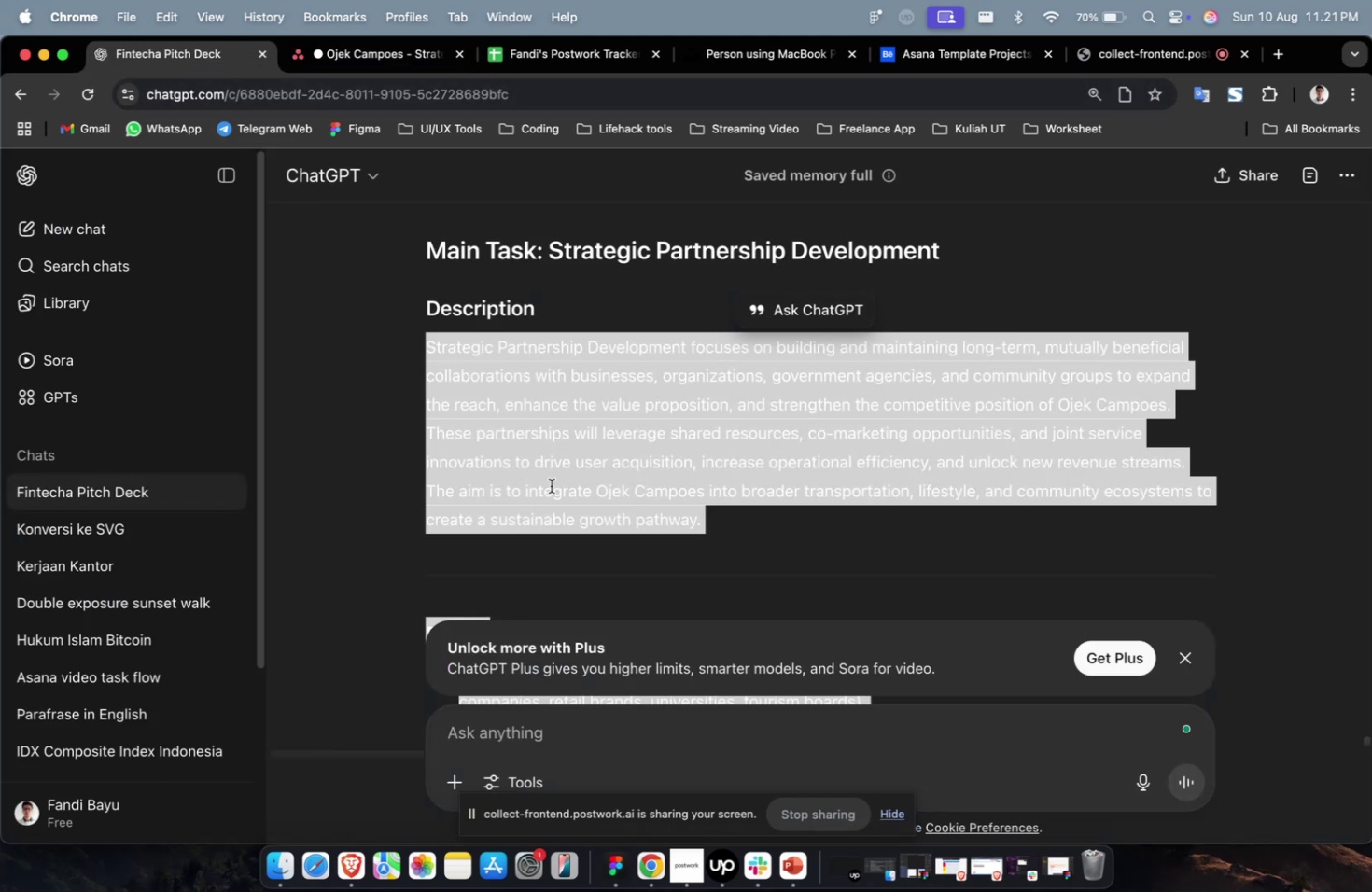 
left_click([503, 718])
 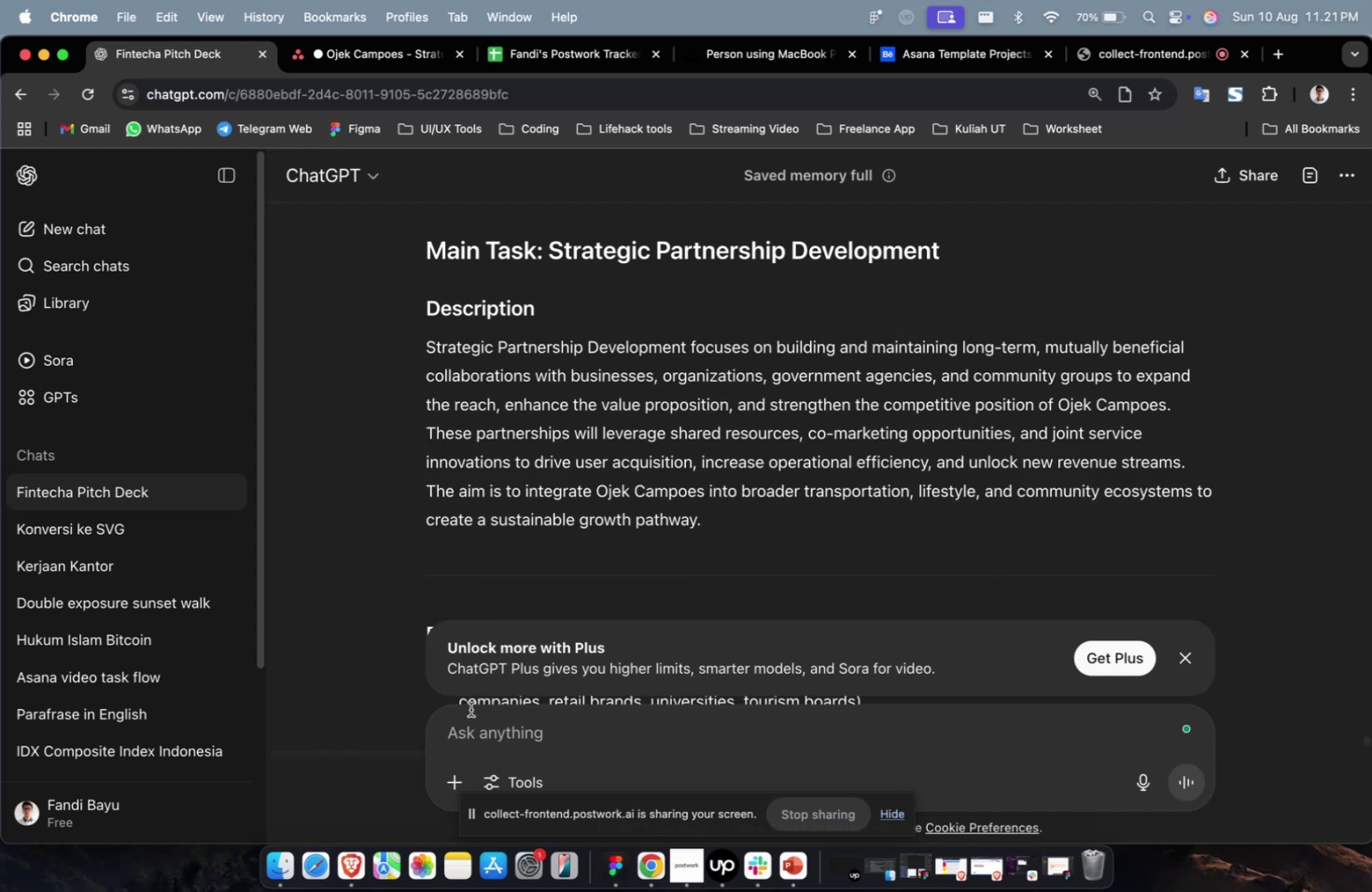 
type(please create 10 subtask)
 